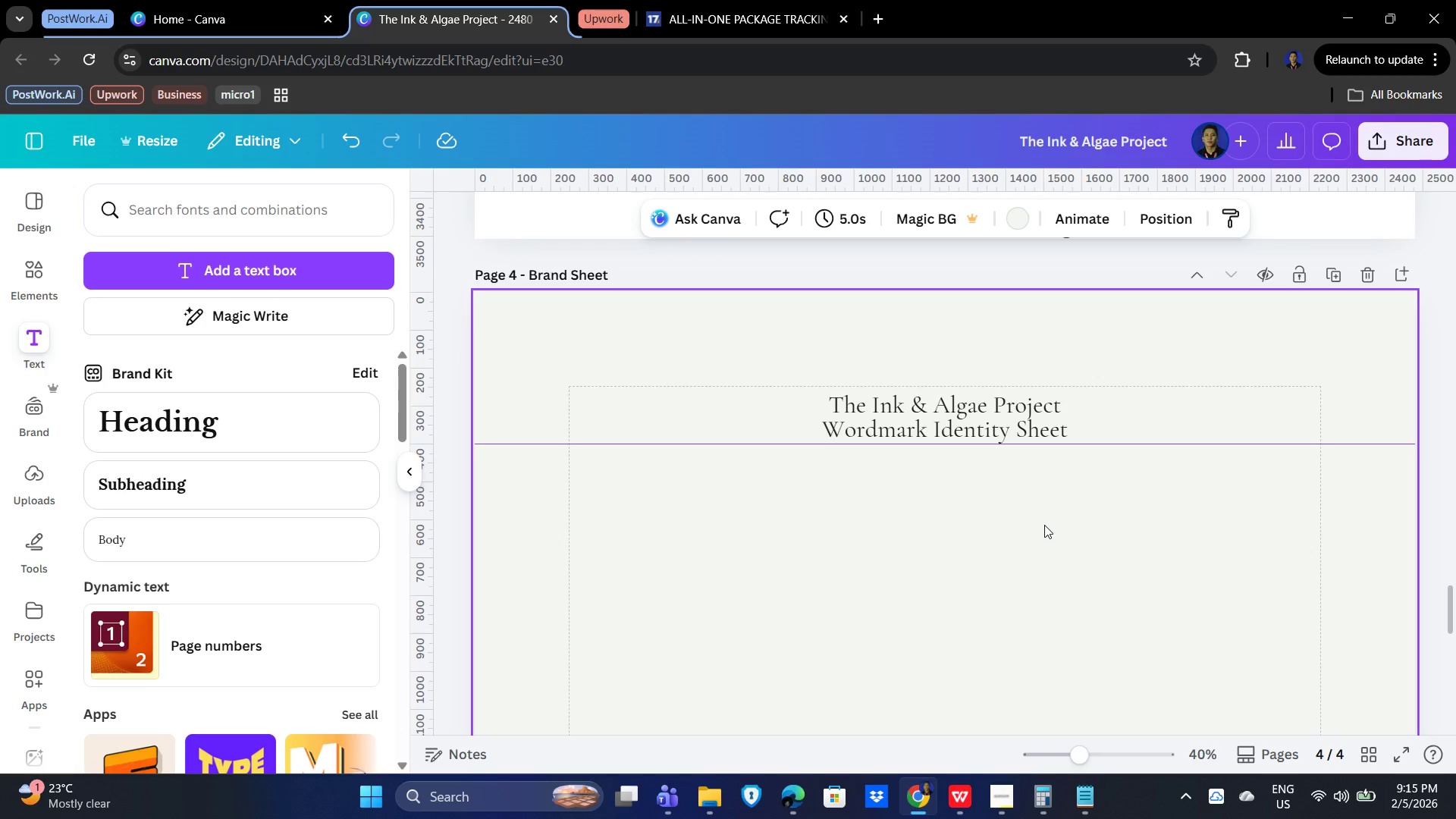 
left_click([926, 395])
 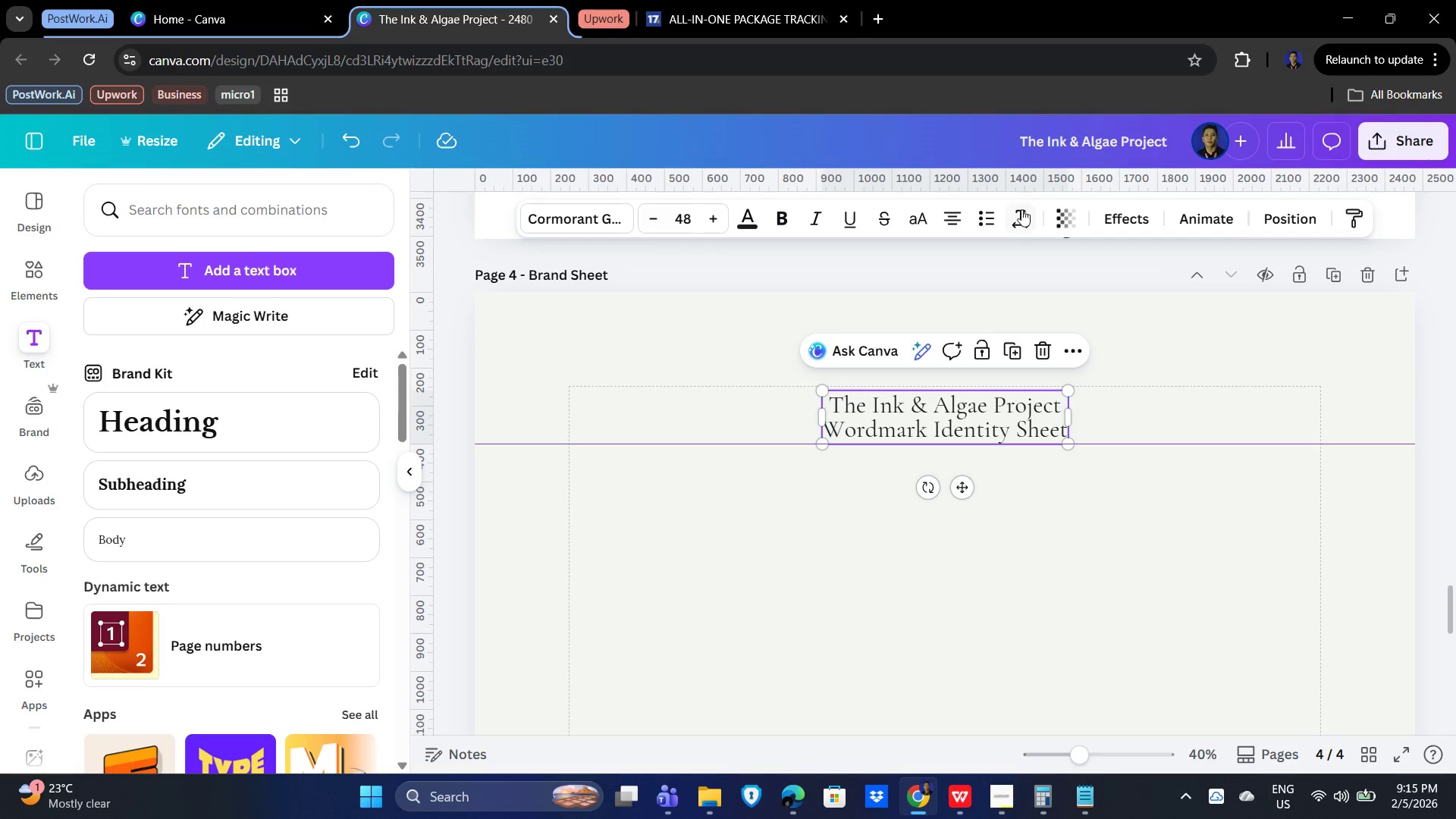 
left_click([1017, 214])
 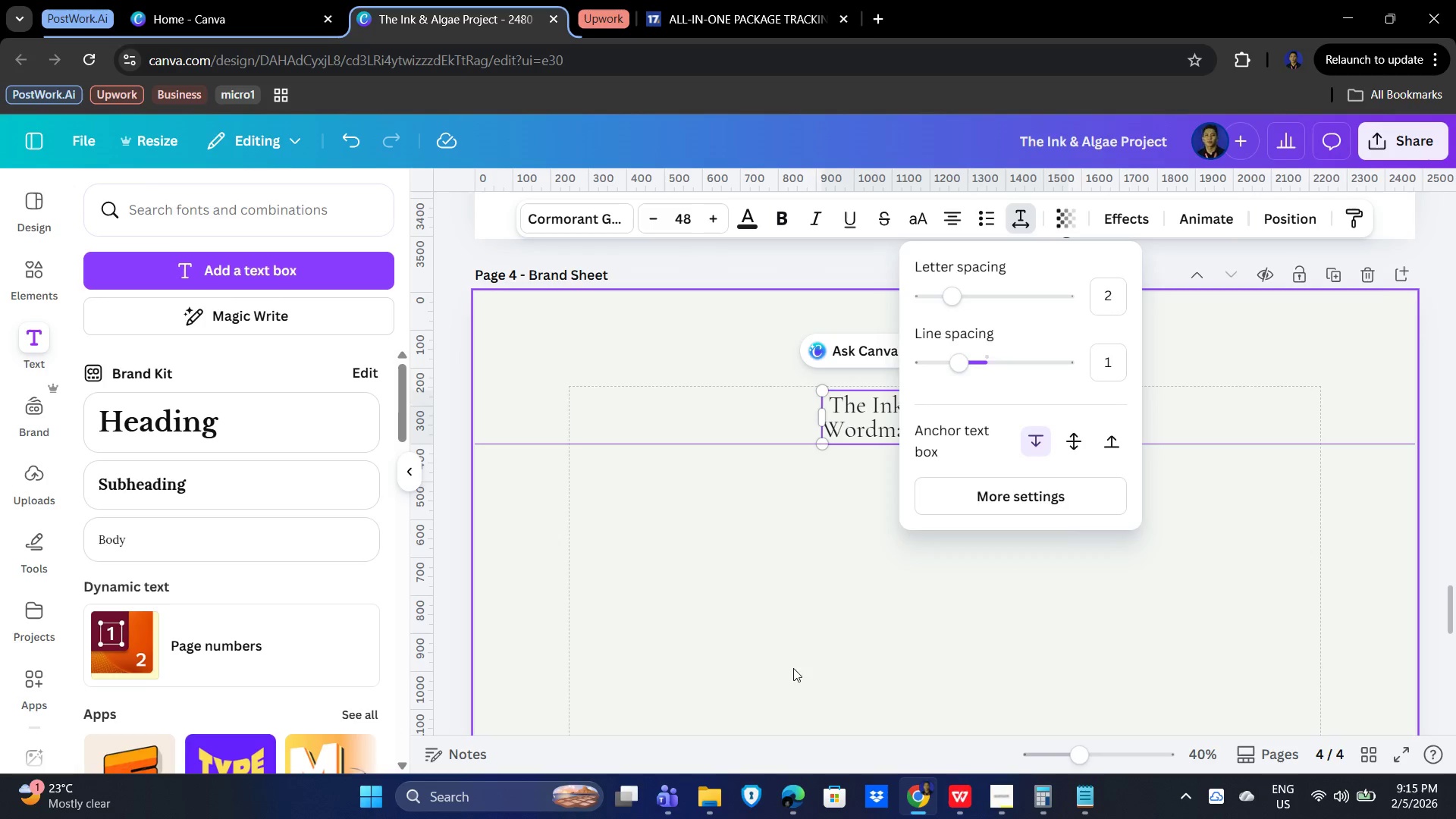 
left_click([794, 674])
 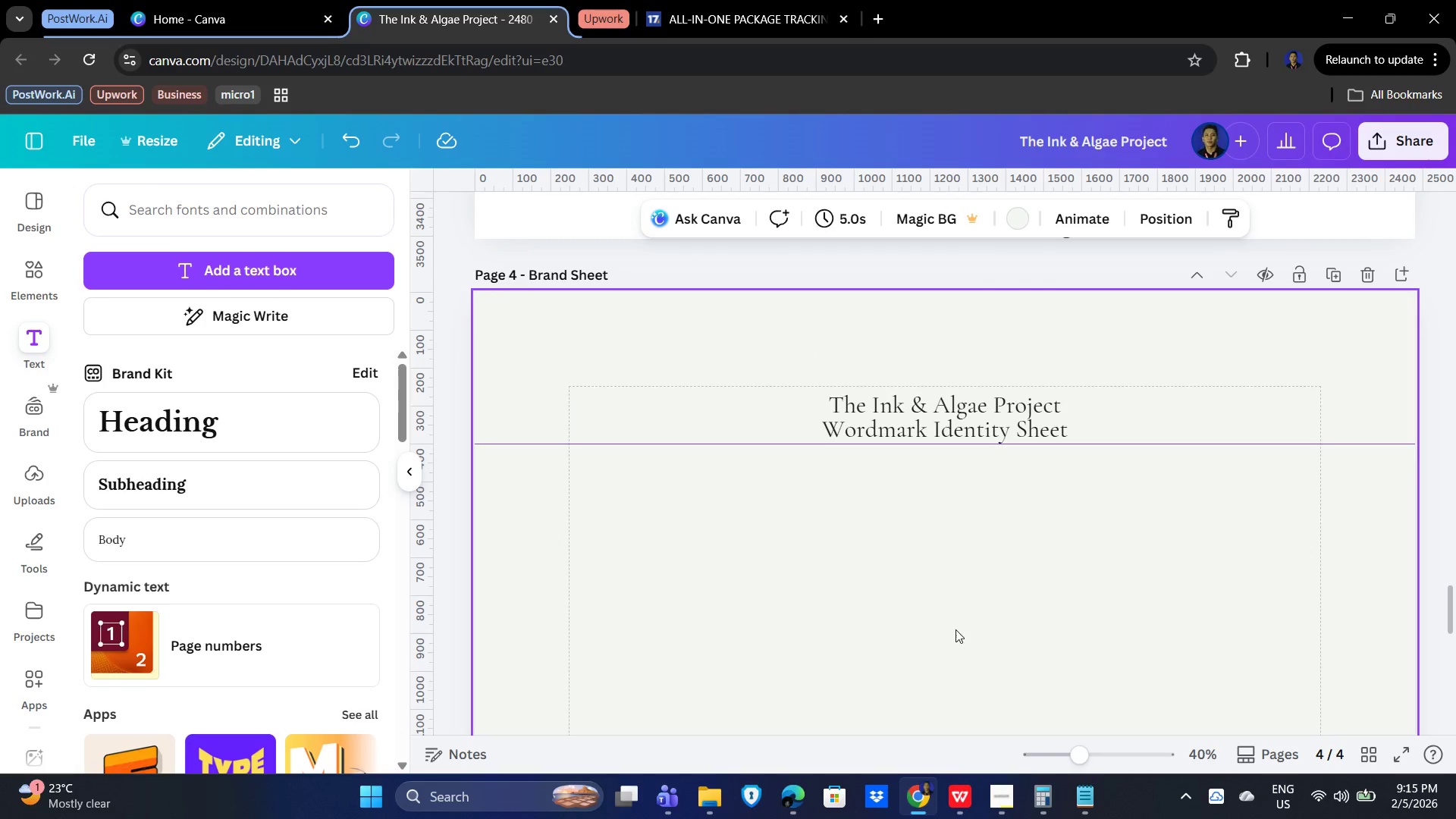 
left_click([956, 629])
 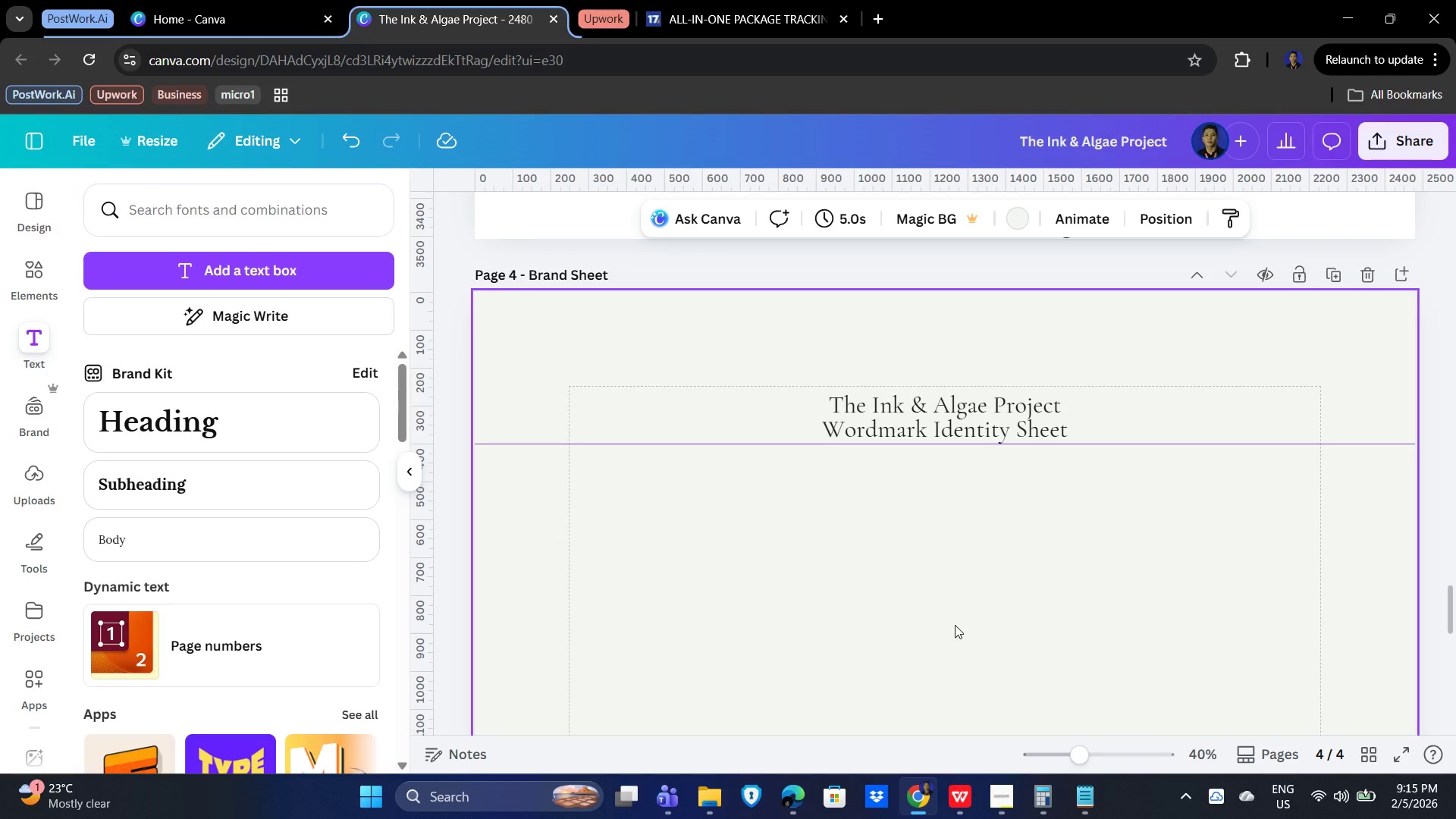 
left_click([959, 418])
 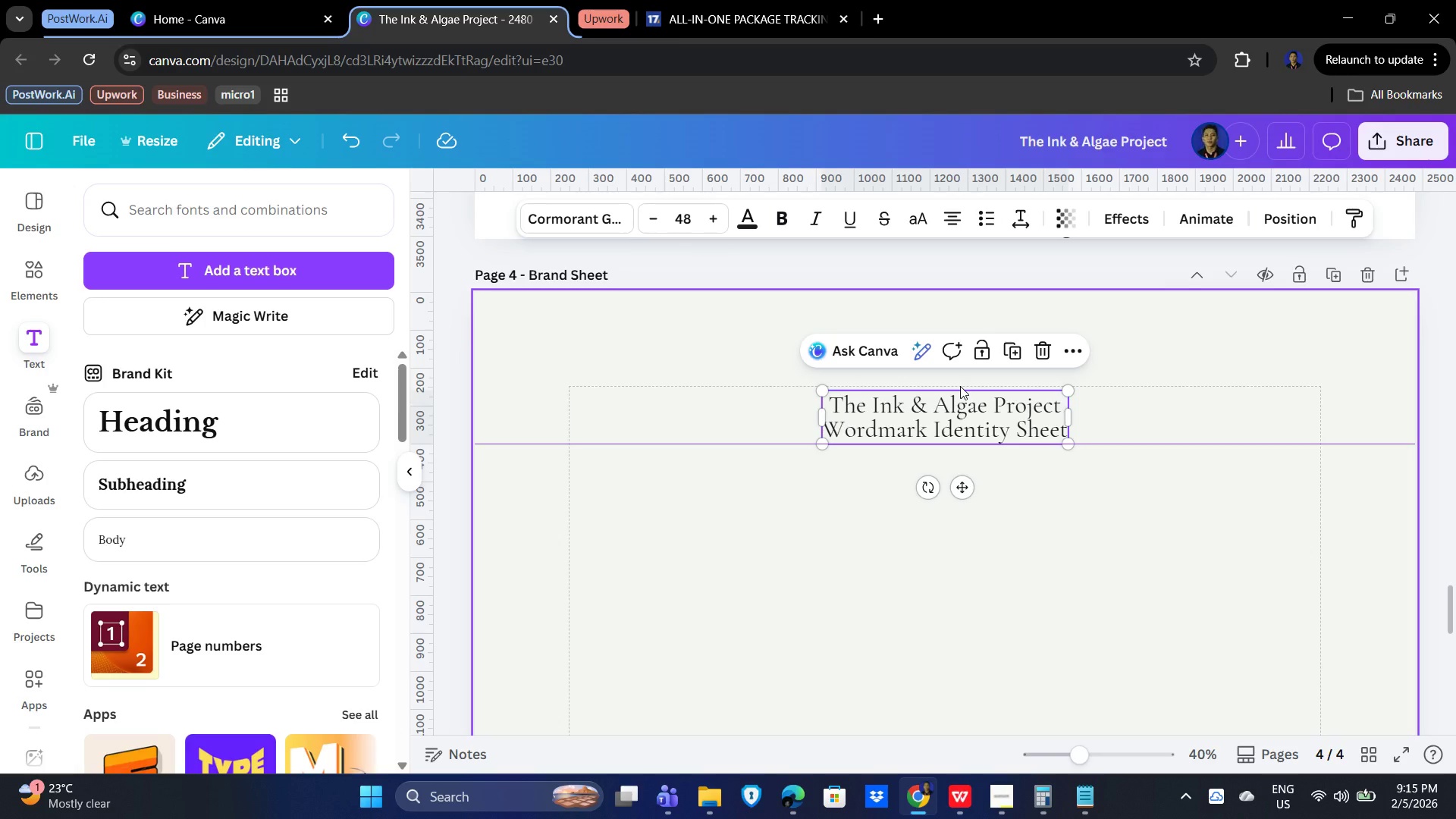 
wait(5.08)
 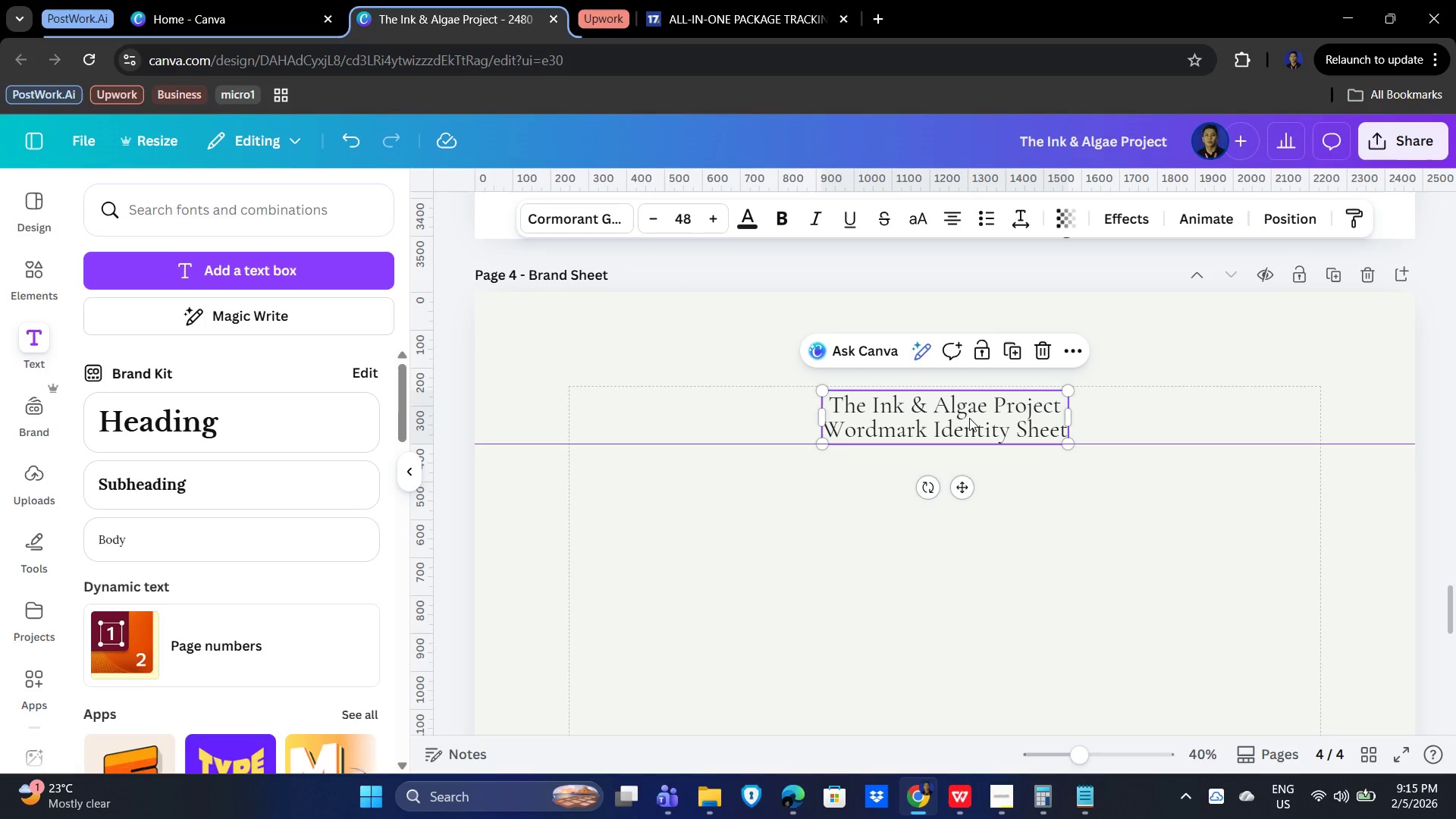 
left_click([675, 392])
 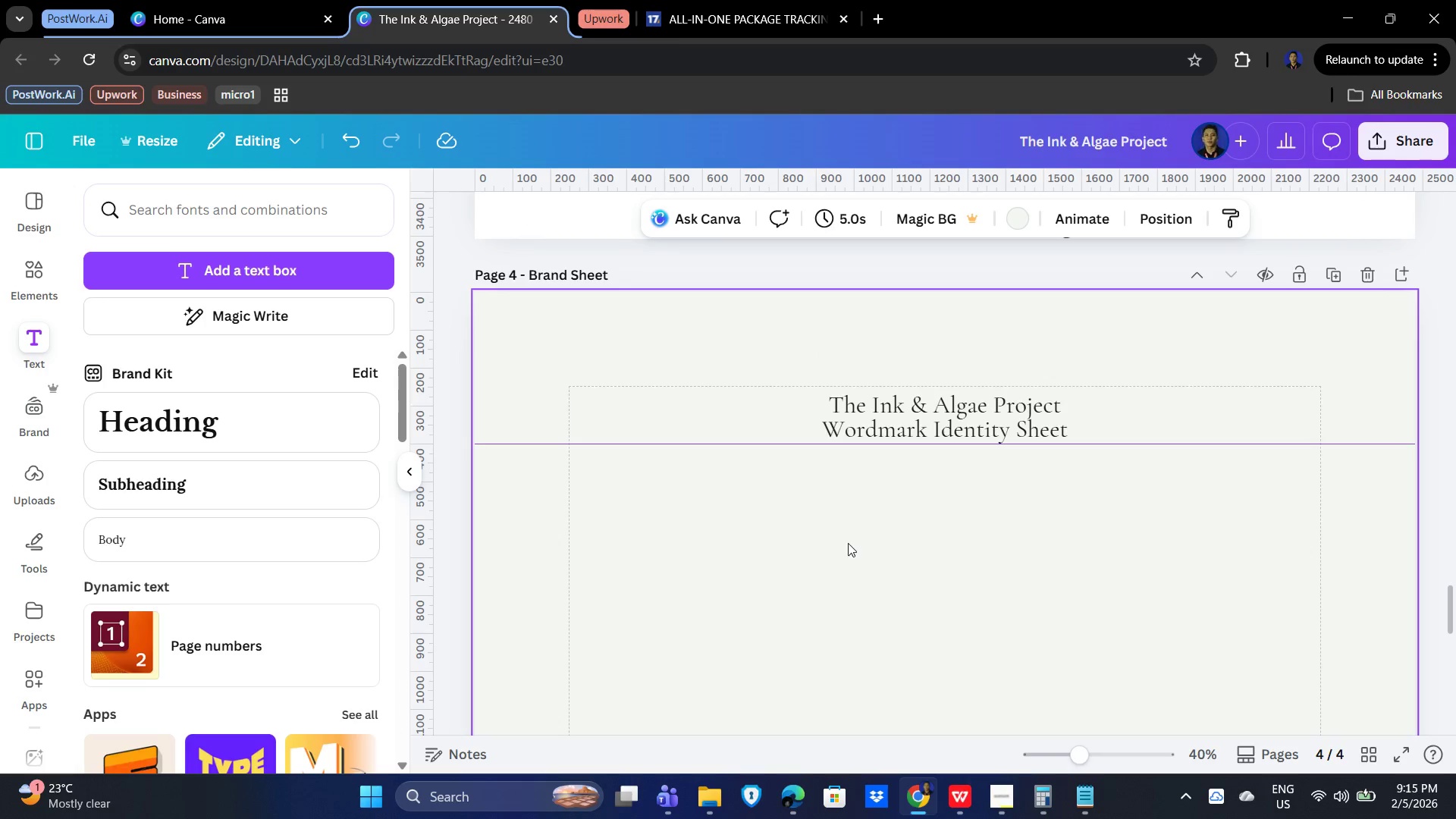 
right_click([848, 543])
 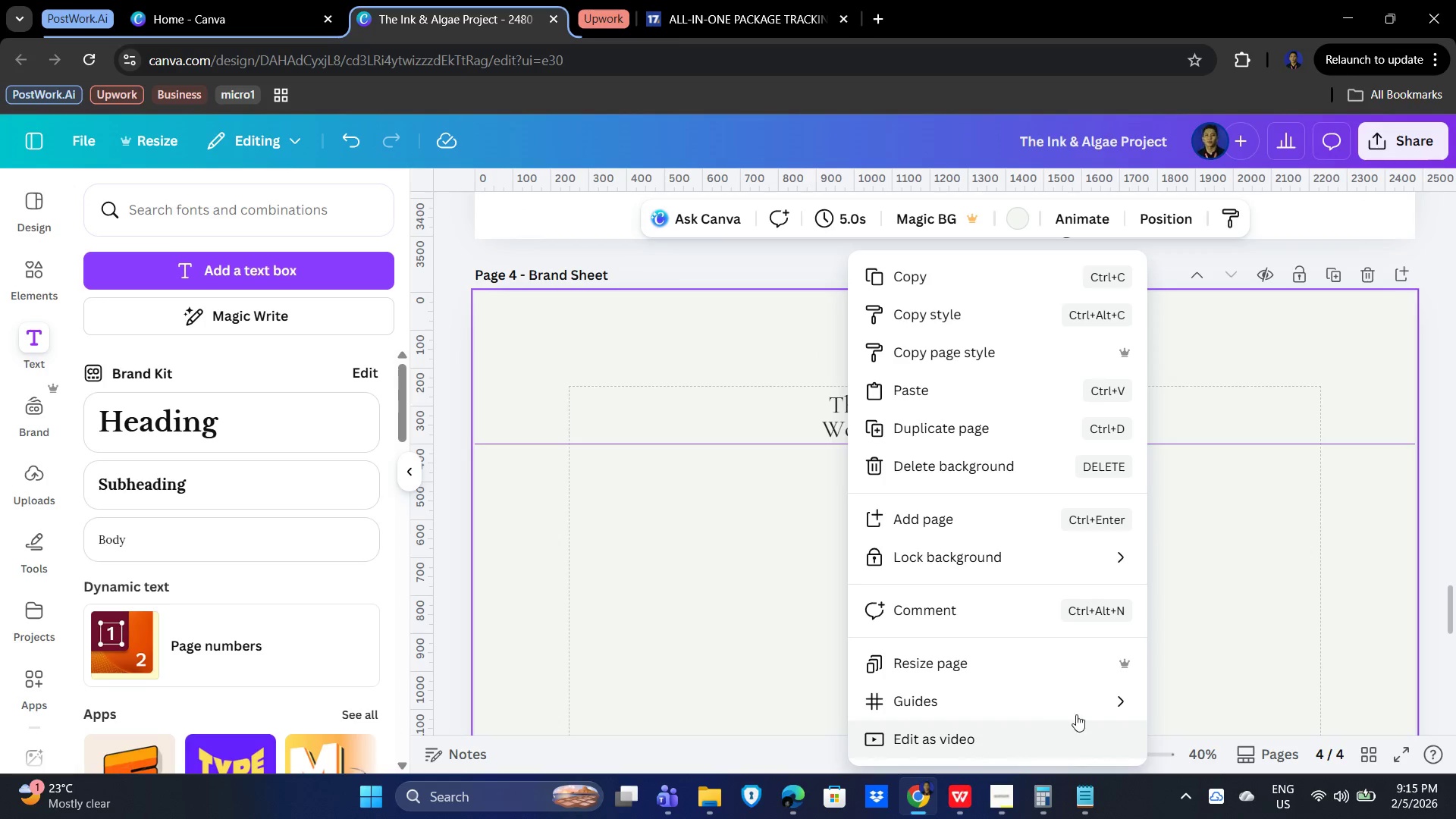 
left_click([1122, 703])
 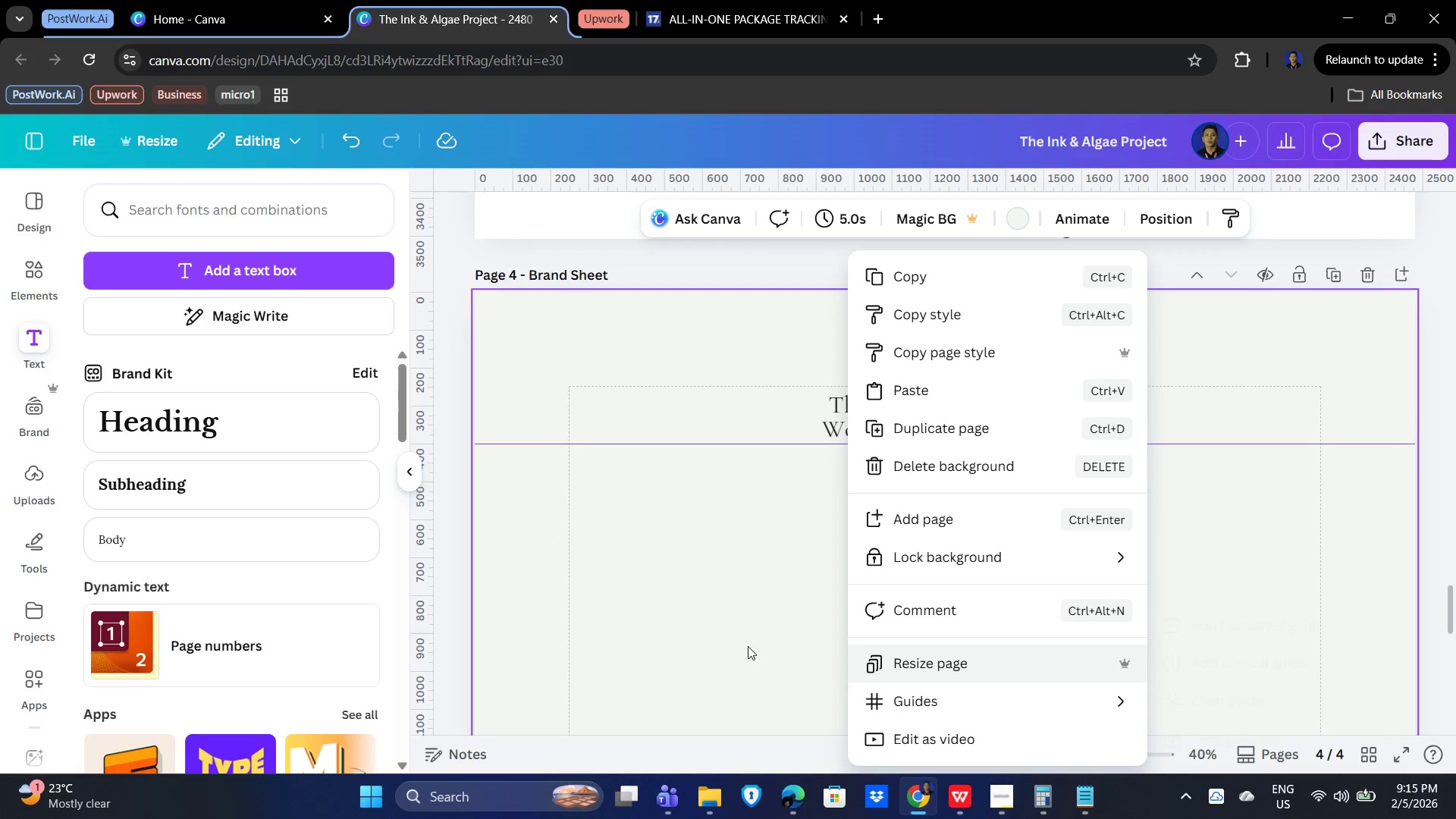 
scroll: coordinate [883, 569], scroll_direction: down, amount: 3.0
 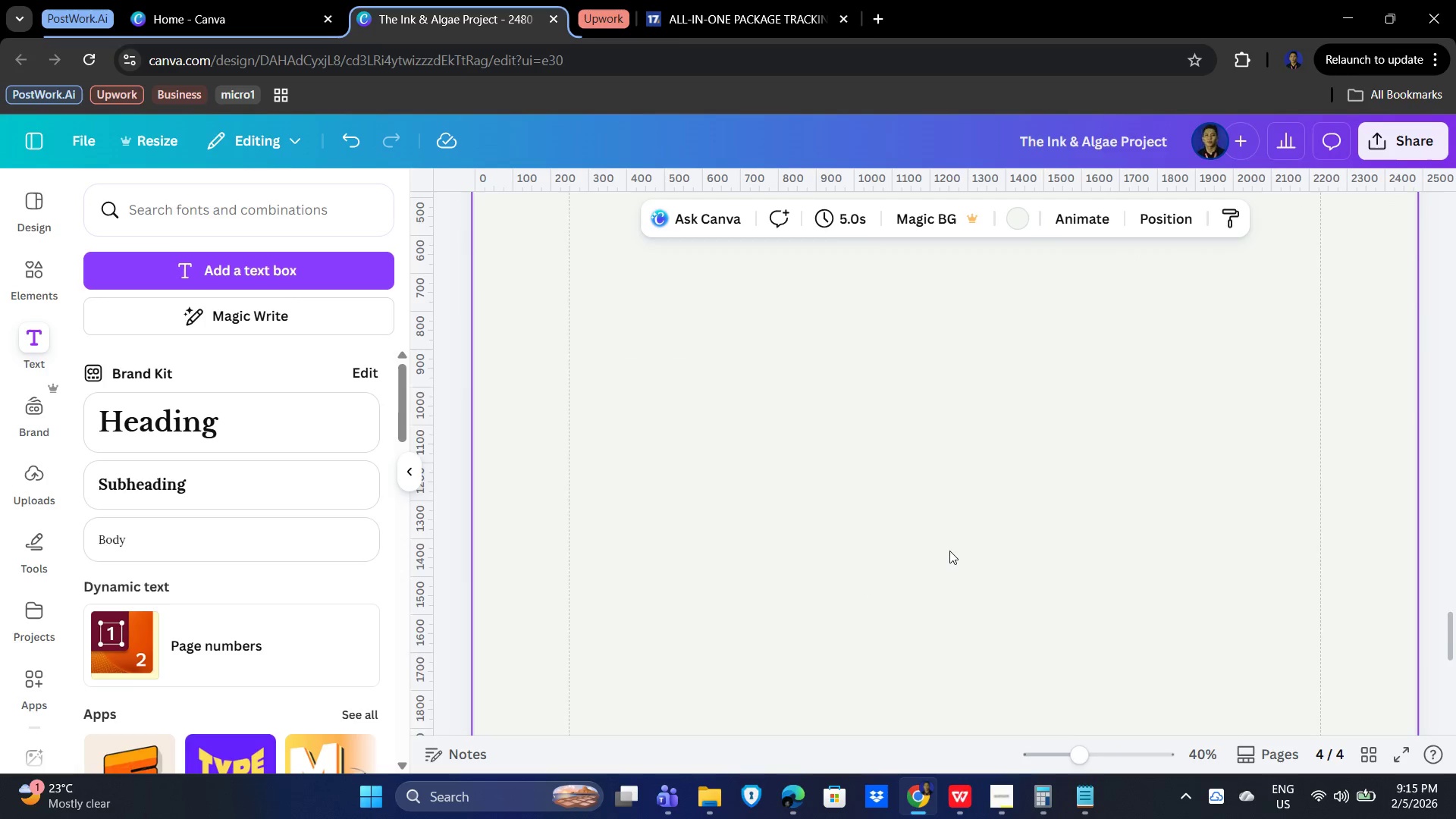 
scroll: coordinate [952, 551], scroll_direction: up, amount: 3.0
 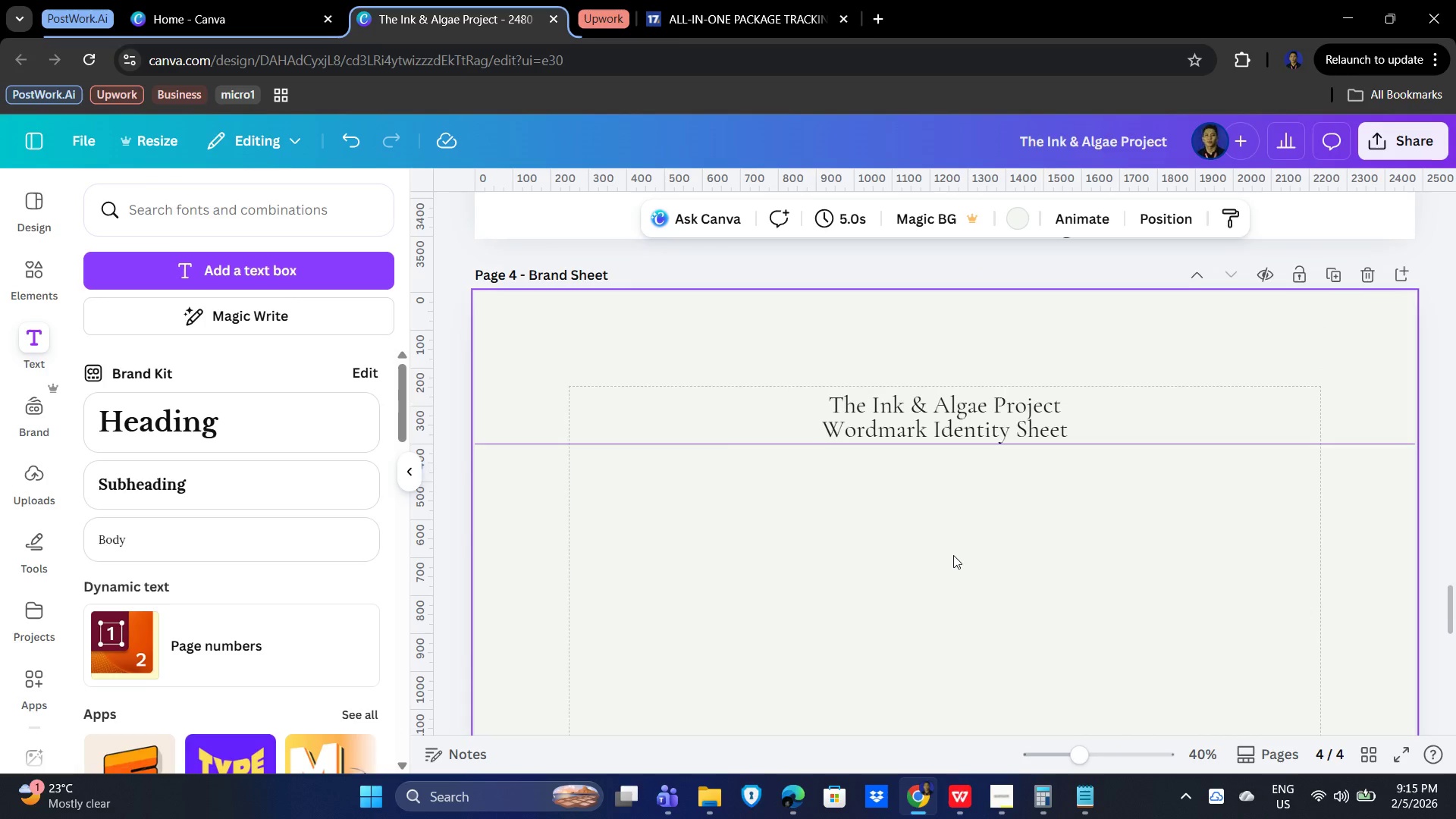 
scroll: coordinate [953, 555], scroll_direction: down, amount: 4.0
 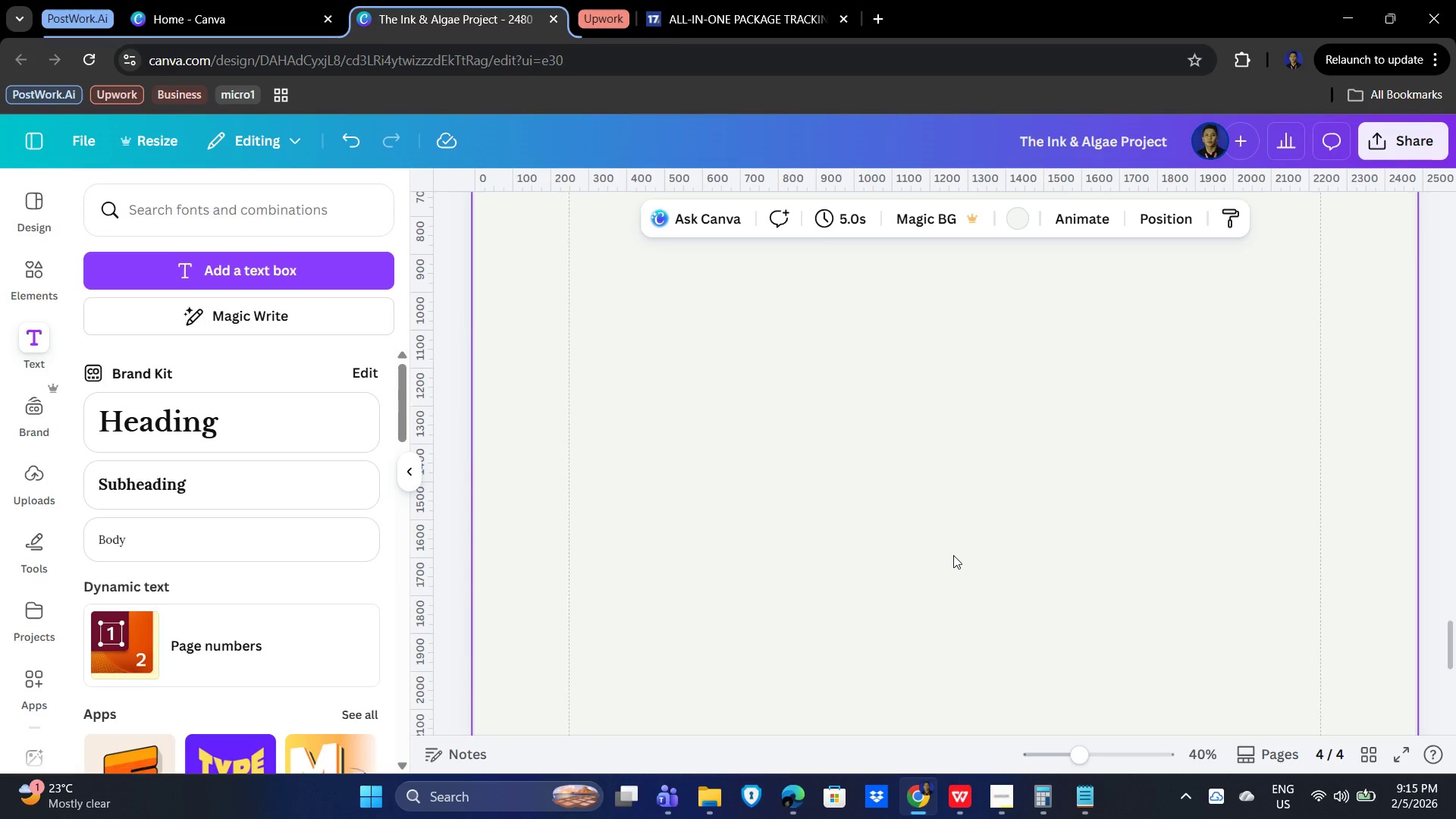 
scroll: coordinate [953, 555], scroll_direction: up, amount: 6.0
 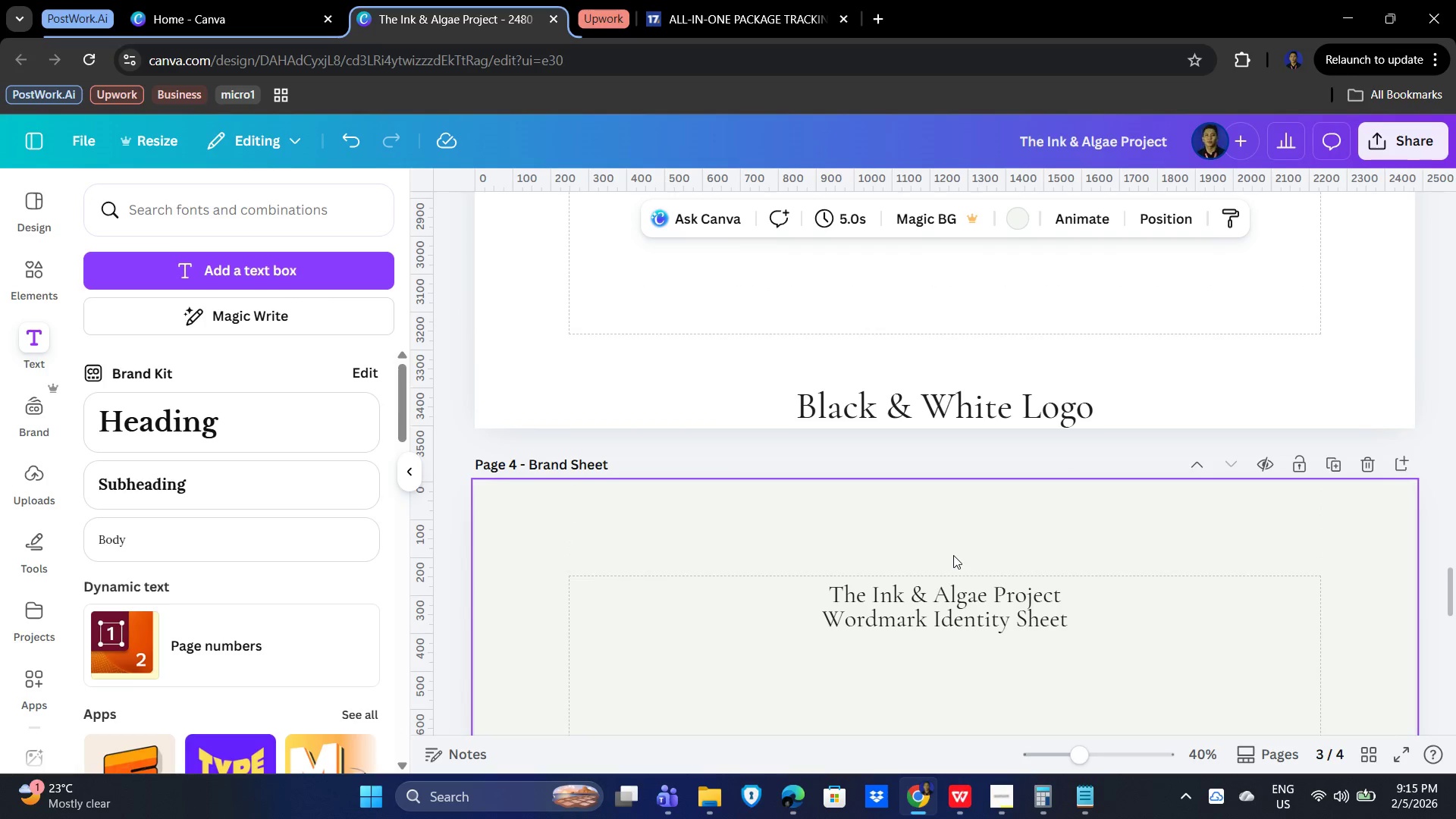 
scroll: coordinate [953, 555], scroll_direction: down, amount: 5.0
 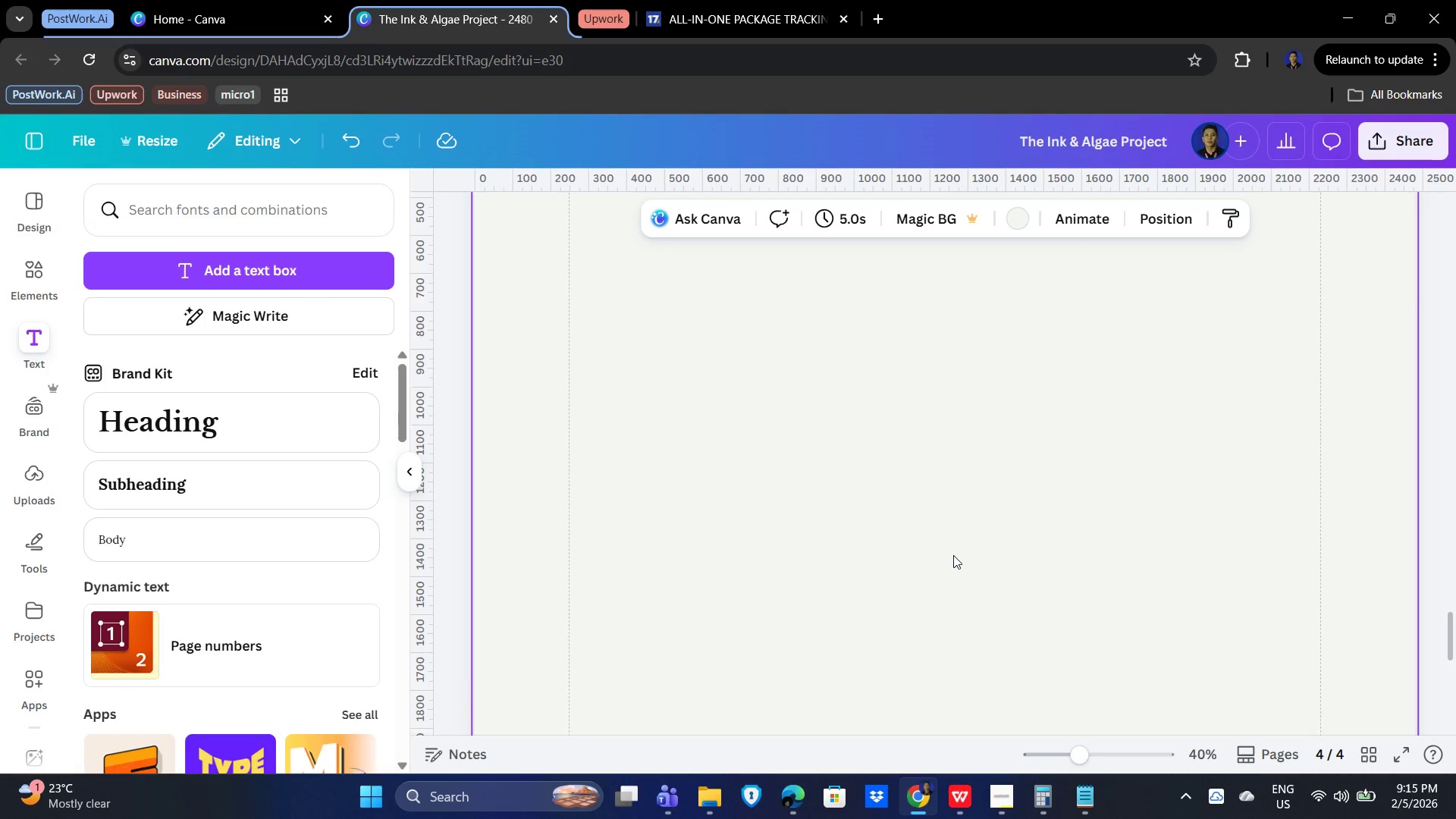 
scroll: coordinate [953, 555], scroll_direction: up, amount: 3.0
 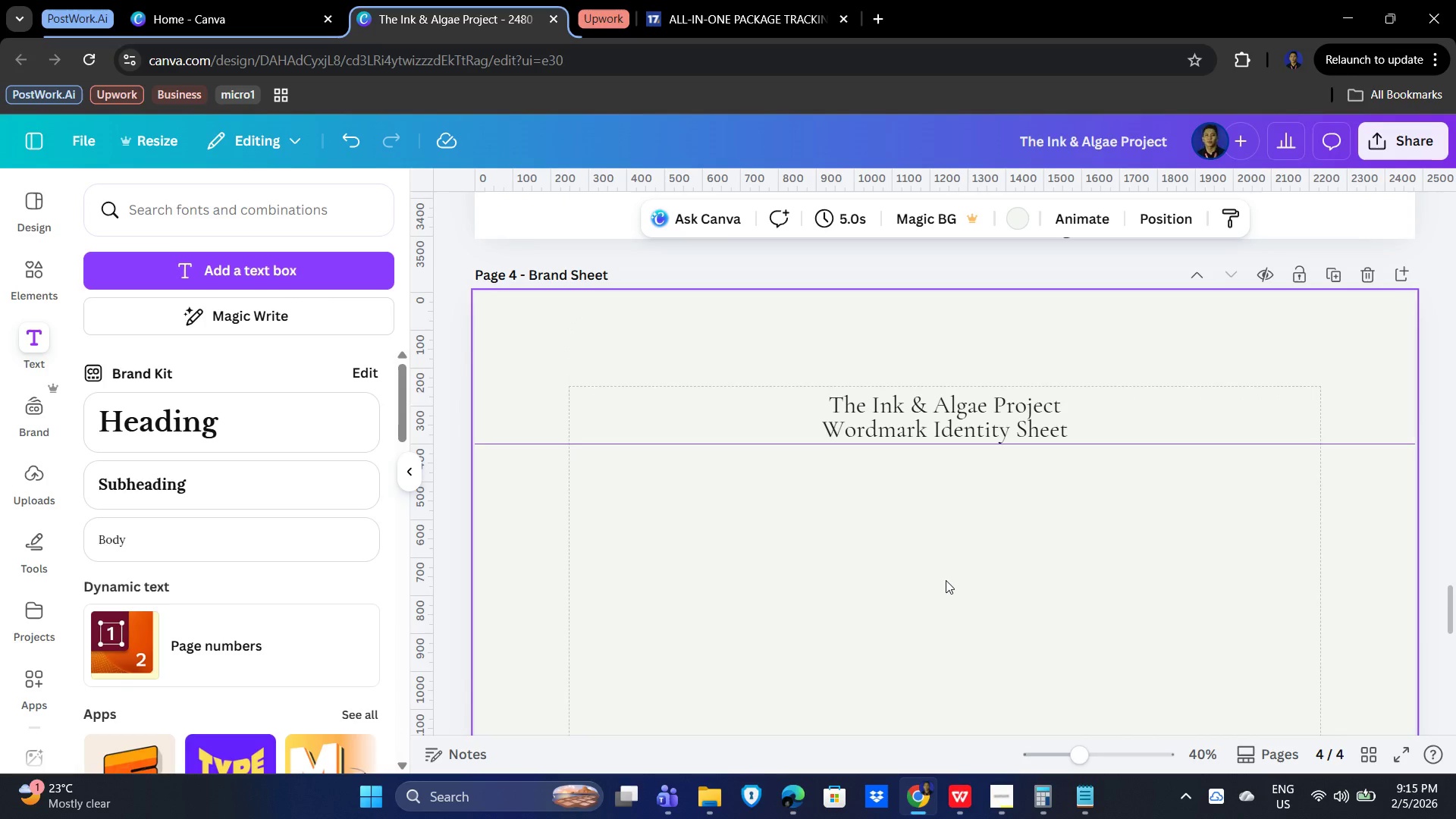 
left_click([946, 580])
 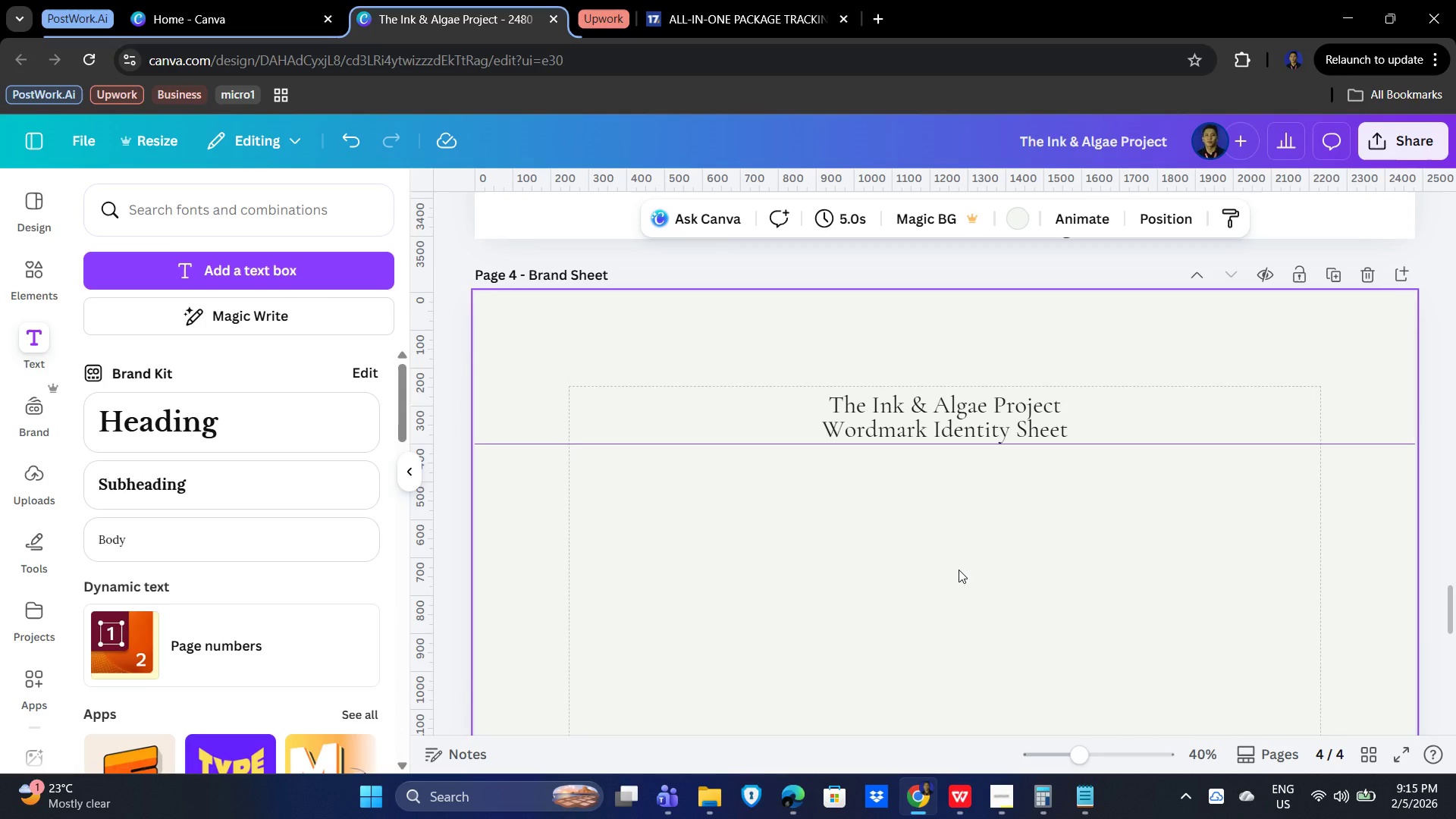 
wait(8.45)
 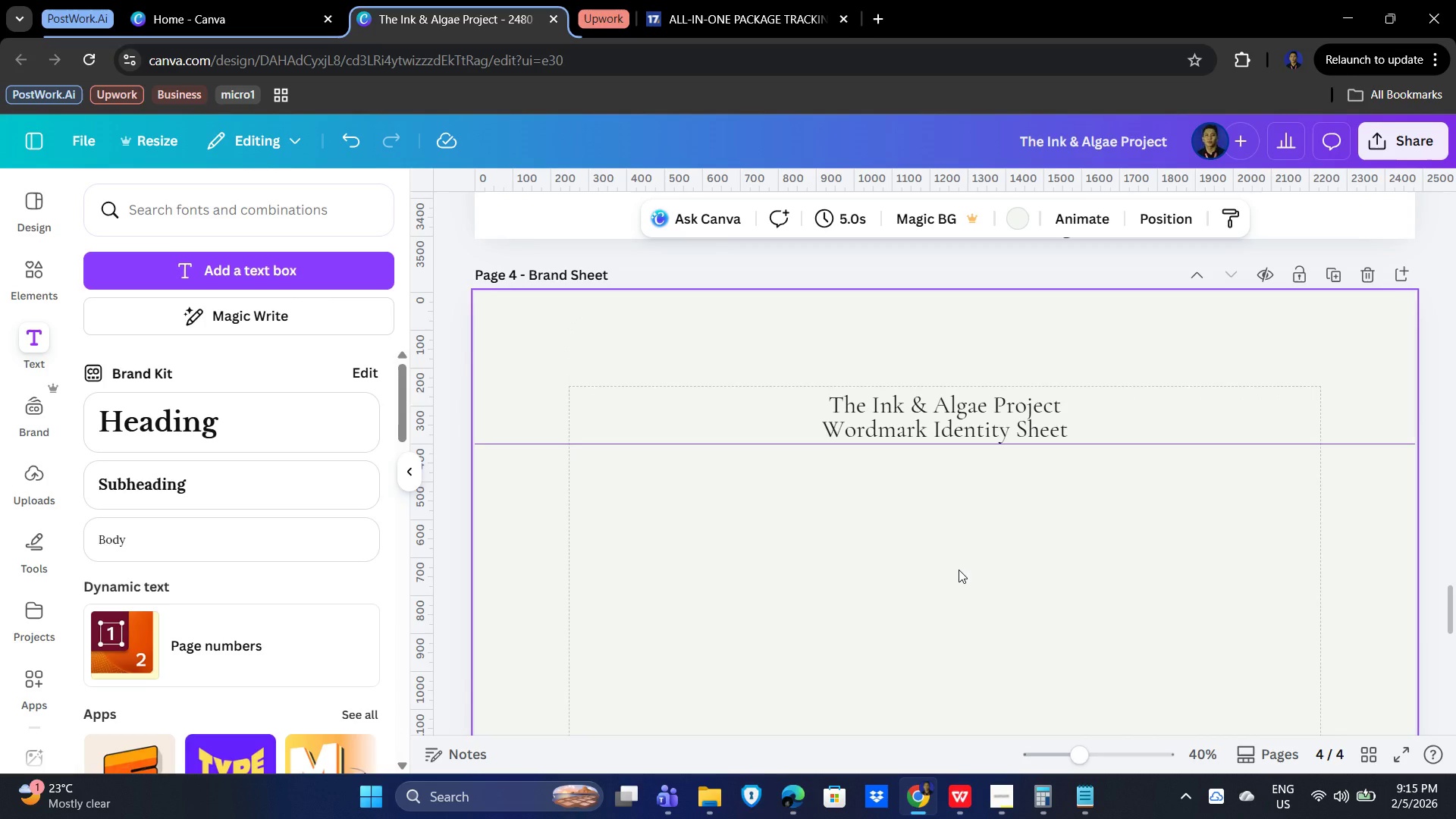 
left_click([980, 604])
 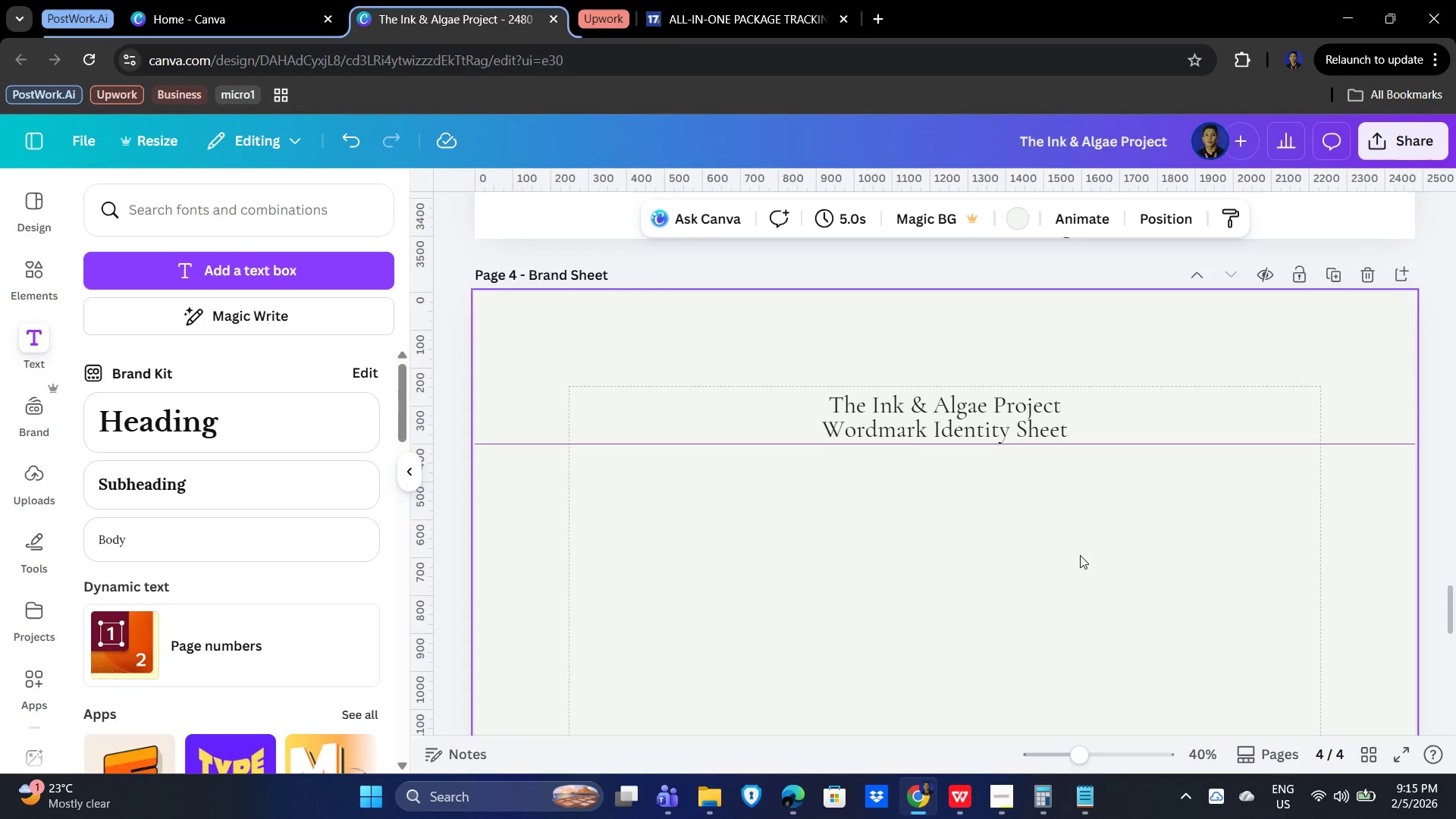 
scroll: coordinate [1134, 560], scroll_direction: up, amount: 28.0
 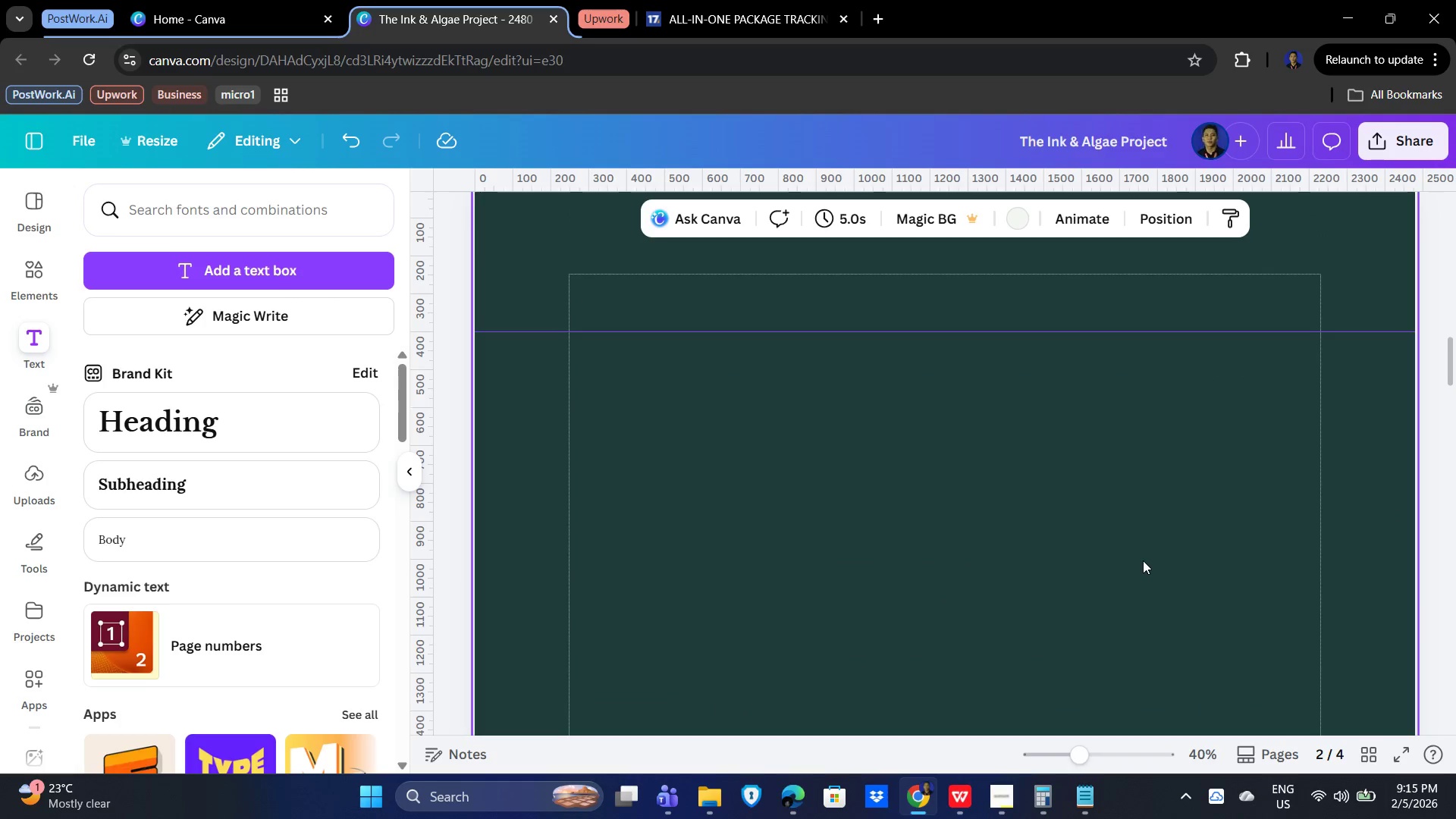 
hold_key(key=ControlLeft, duration=0.73)
scroll: coordinate [1144, 560], scroll_direction: up, amount: 9.0
 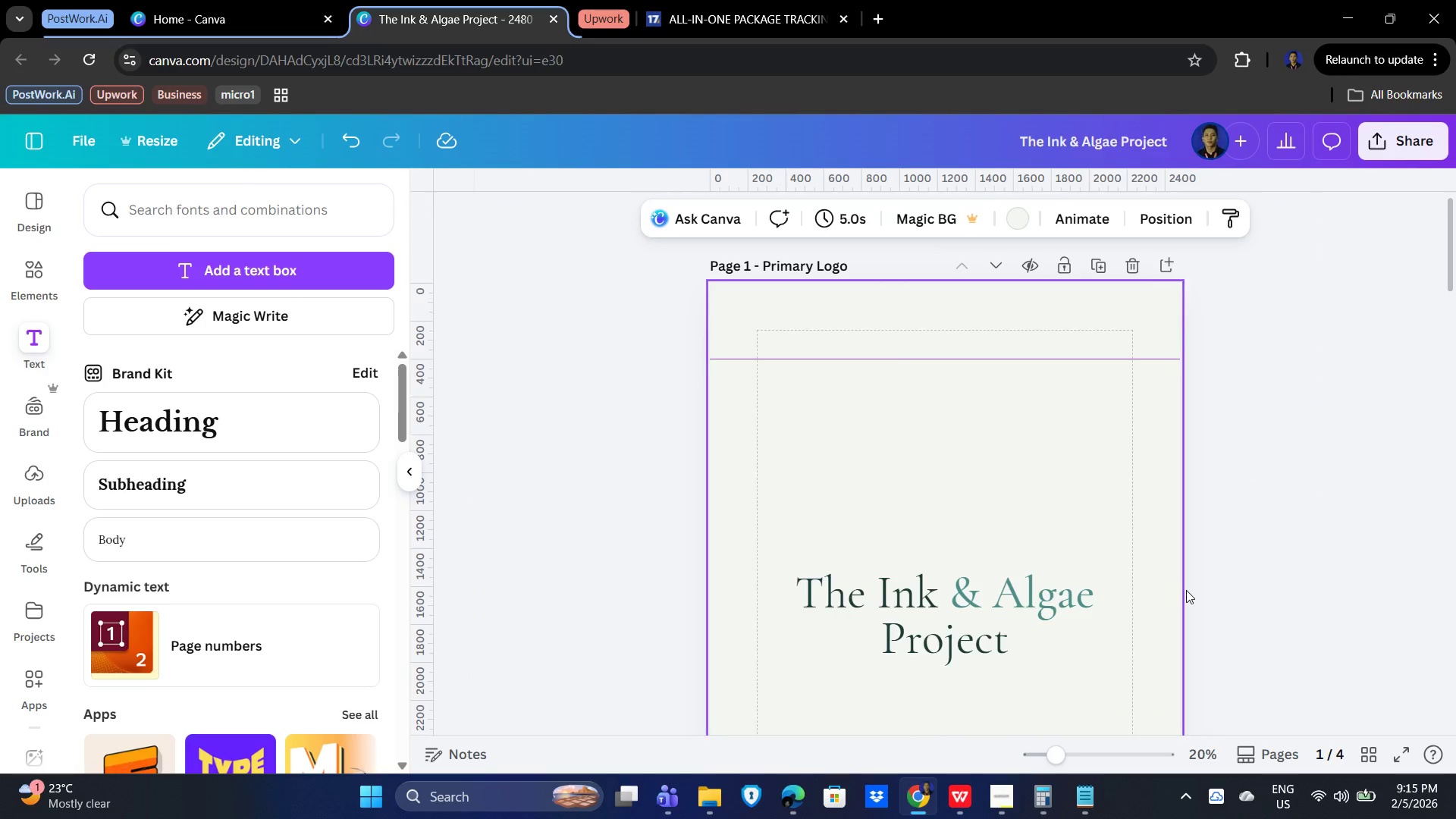 
scroll: coordinate [1316, 522], scroll_direction: down, amount: 2.0
 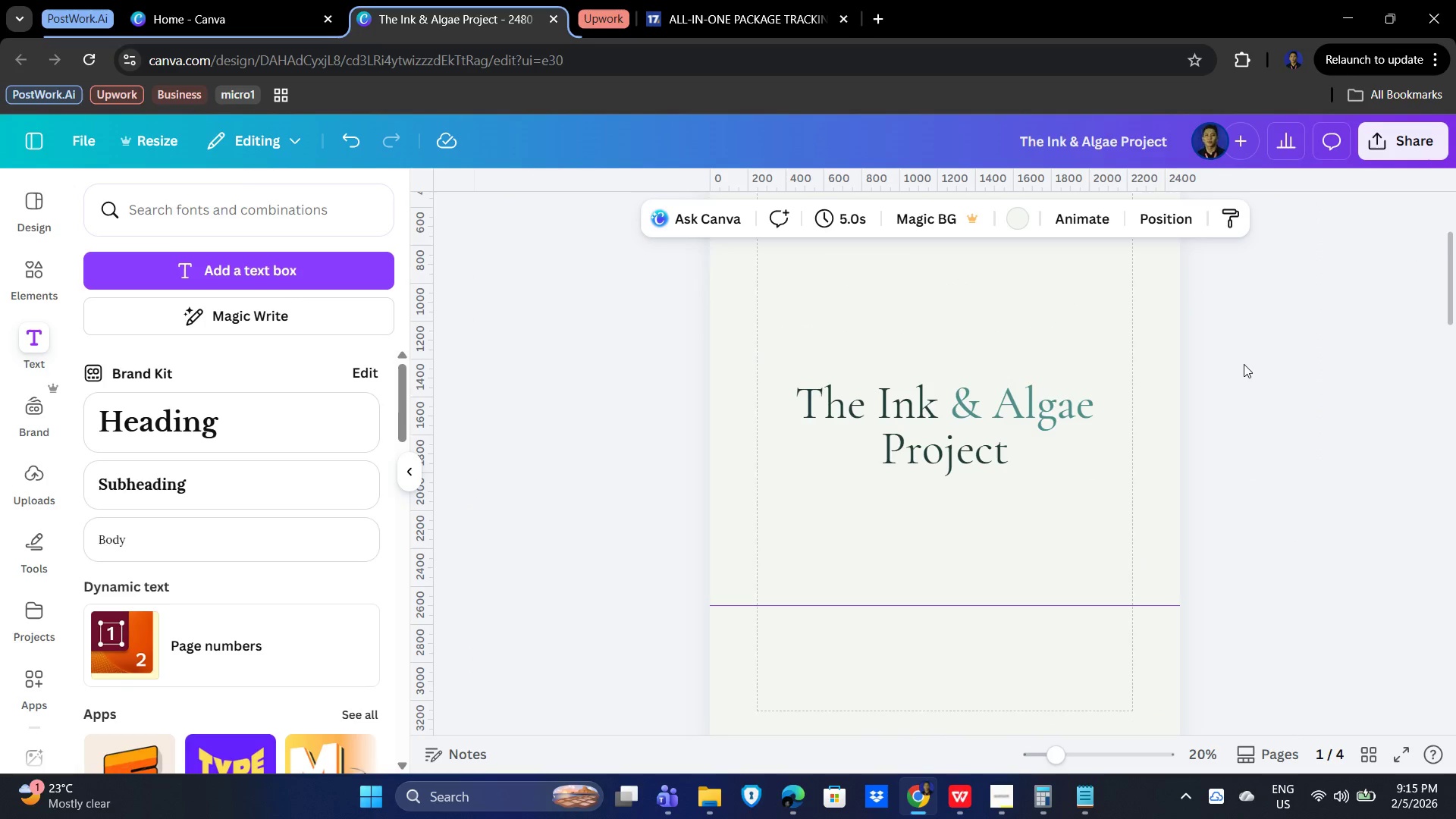 
left_click([1243, 364])
 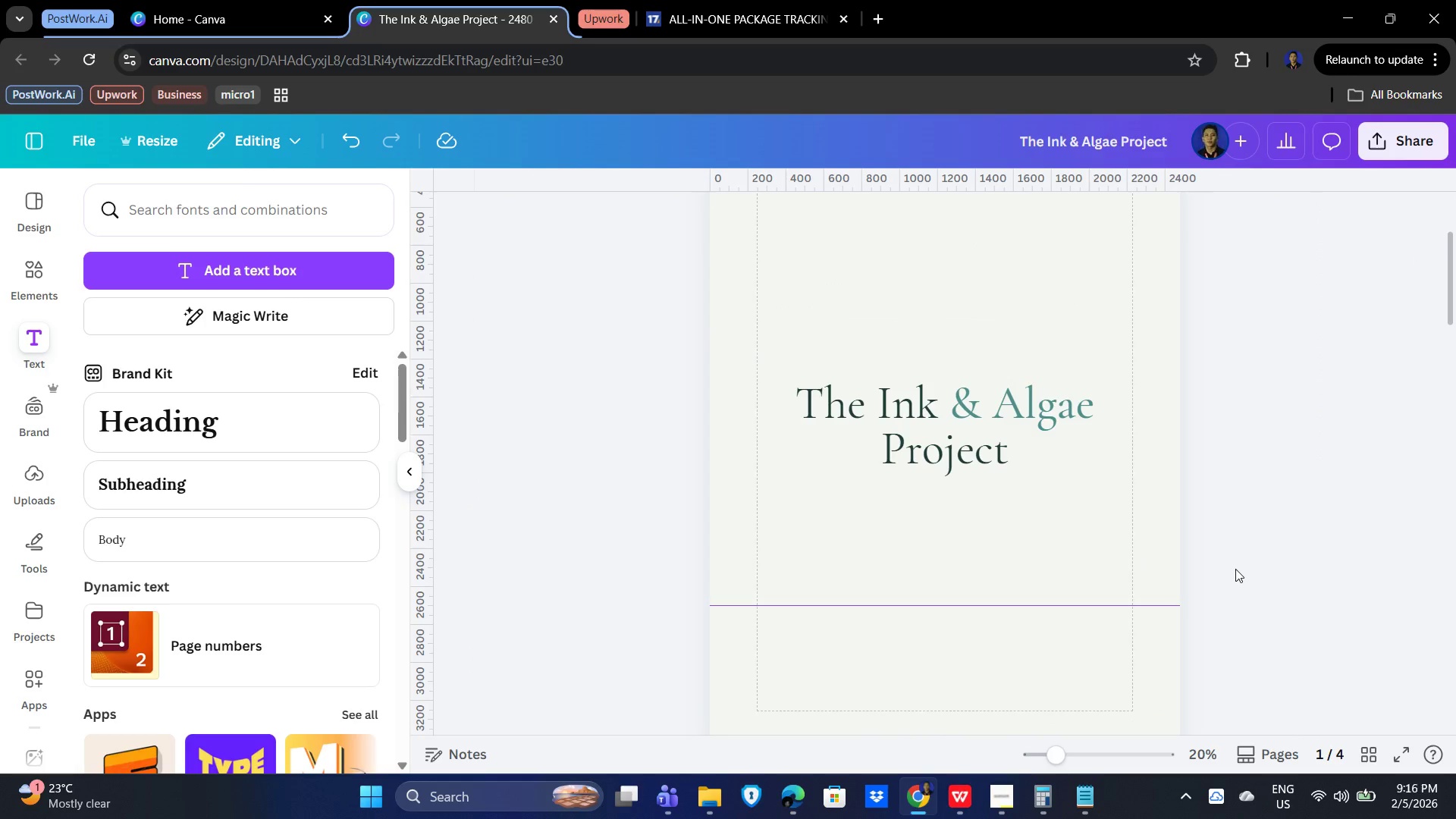 
scroll: coordinate [1238, 566], scroll_direction: up, amount: 2.0
 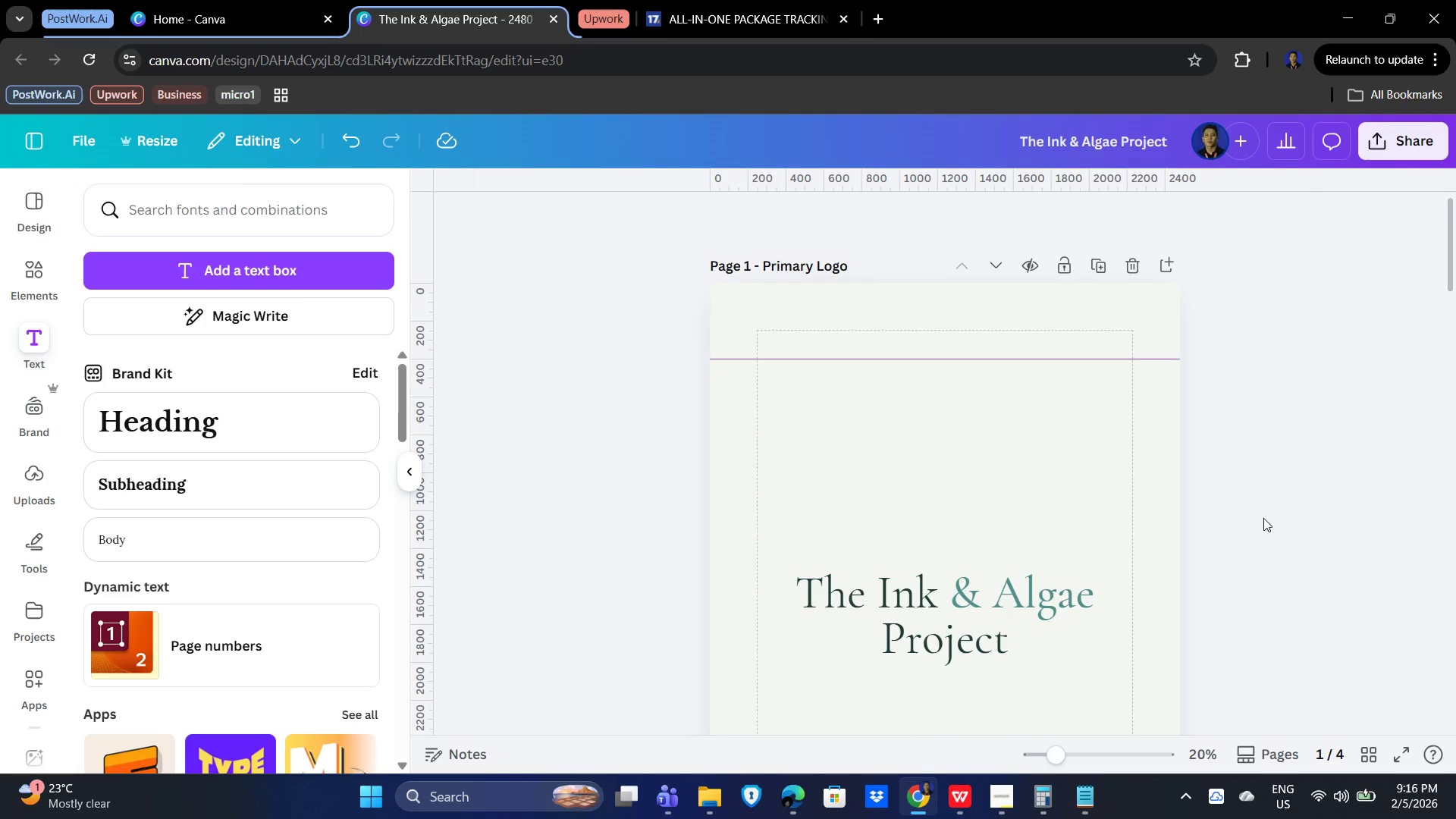 
scroll: coordinate [1248, 532], scroll_direction: down, amount: 1.0
 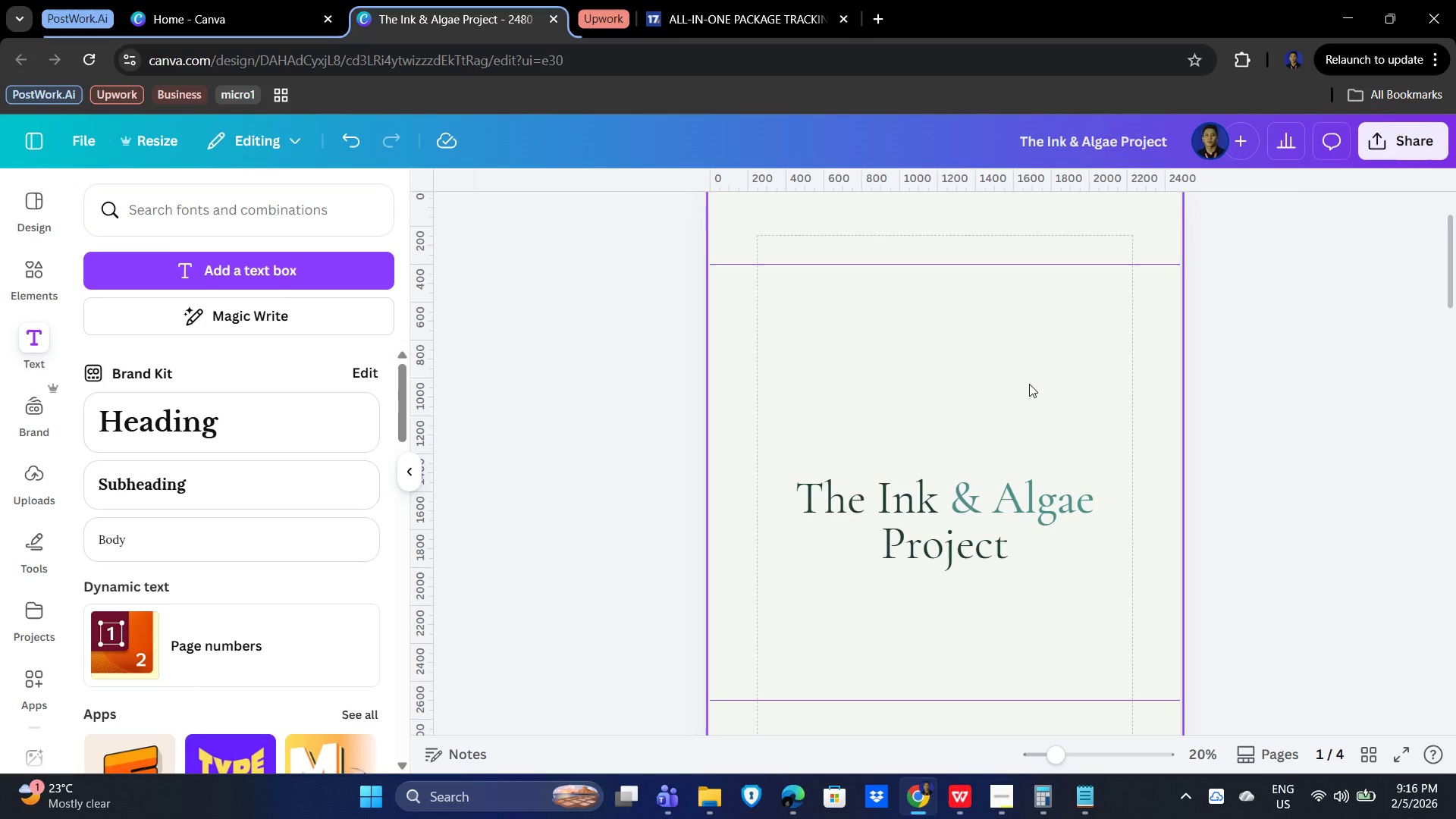 
left_click([1028, 383])
 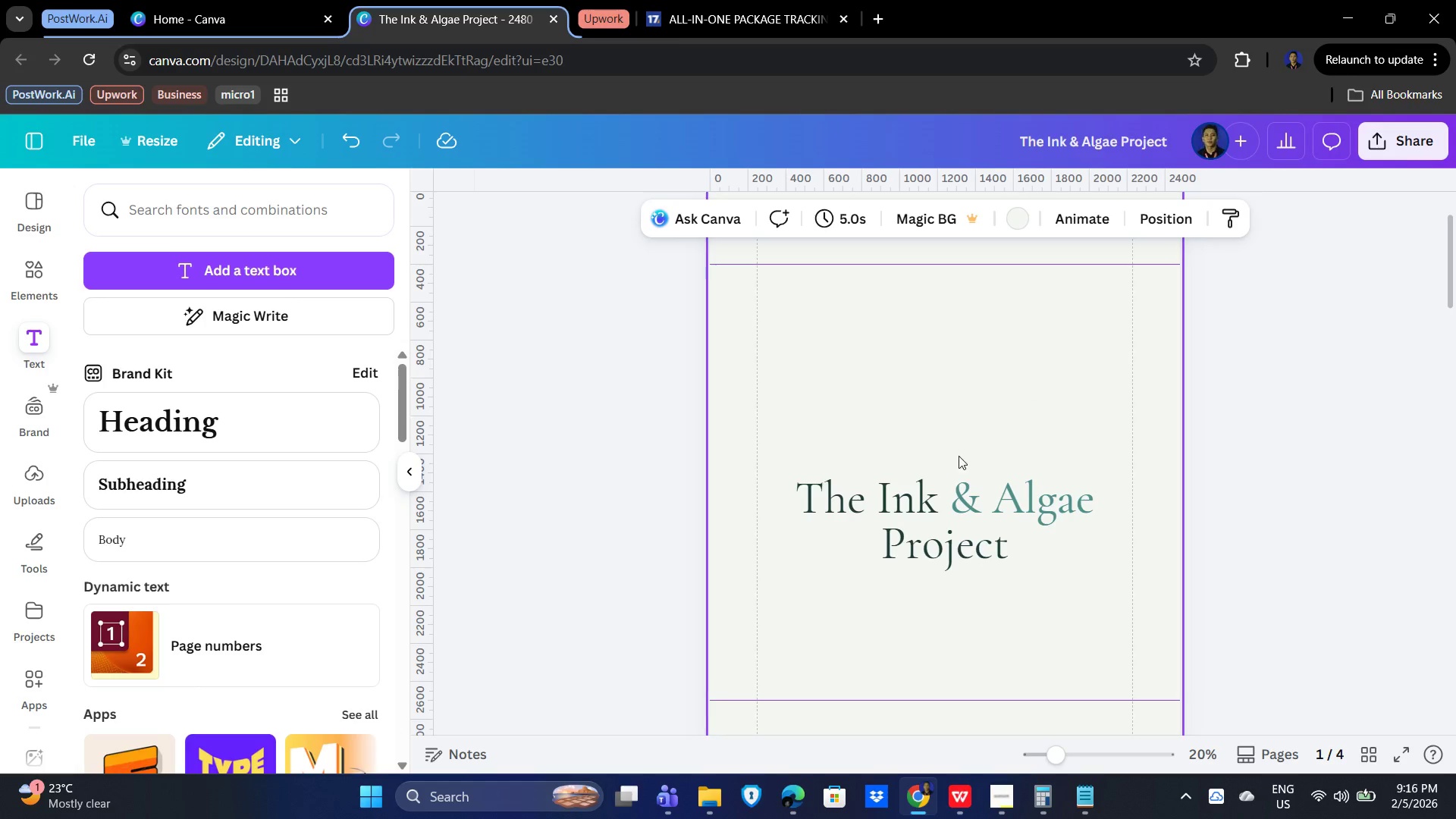 
left_click([975, 519])
 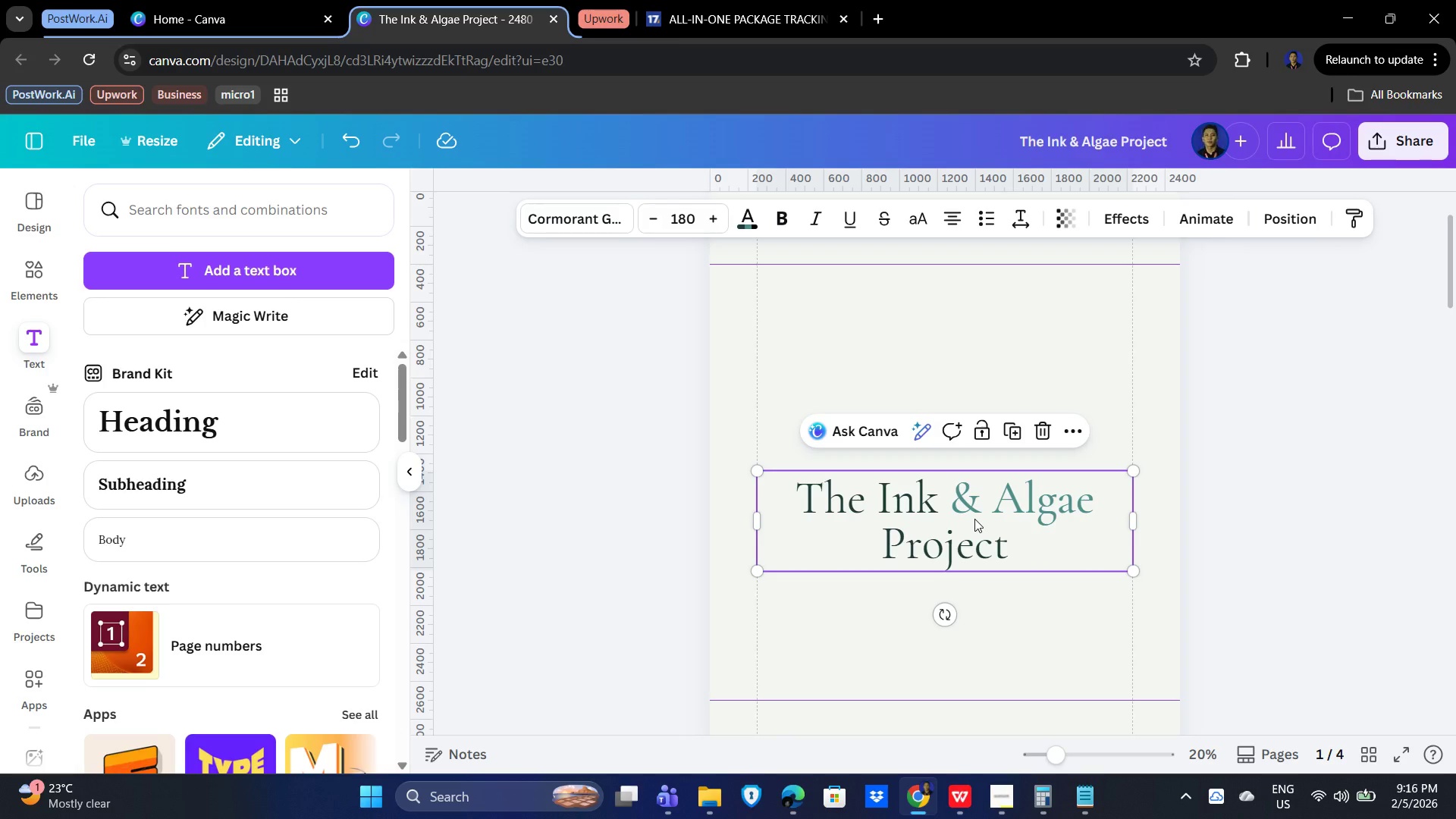 
key(Control+C)
 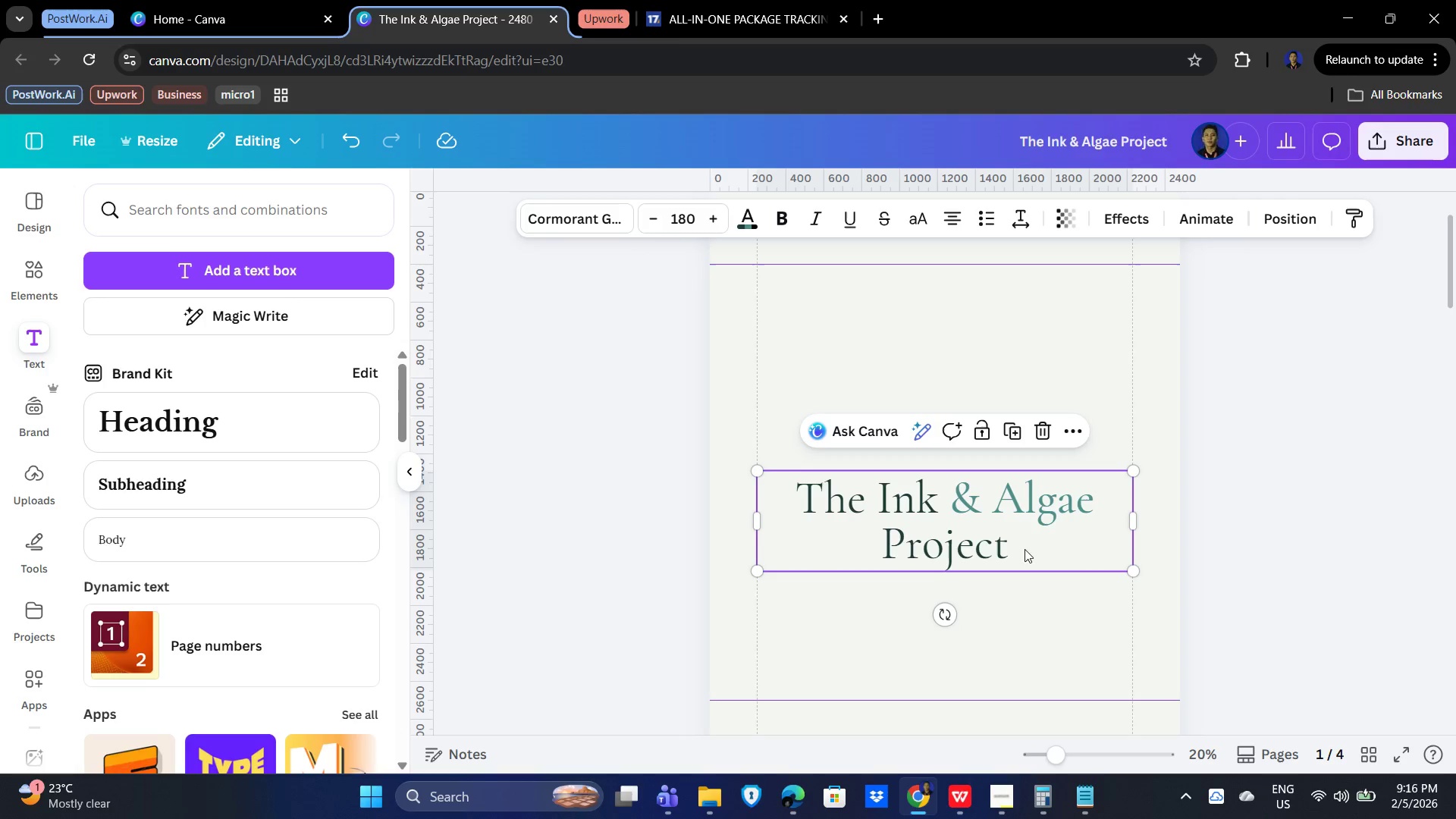 
scroll: coordinate [981, 572], scroll_direction: down, amount: 22.0
 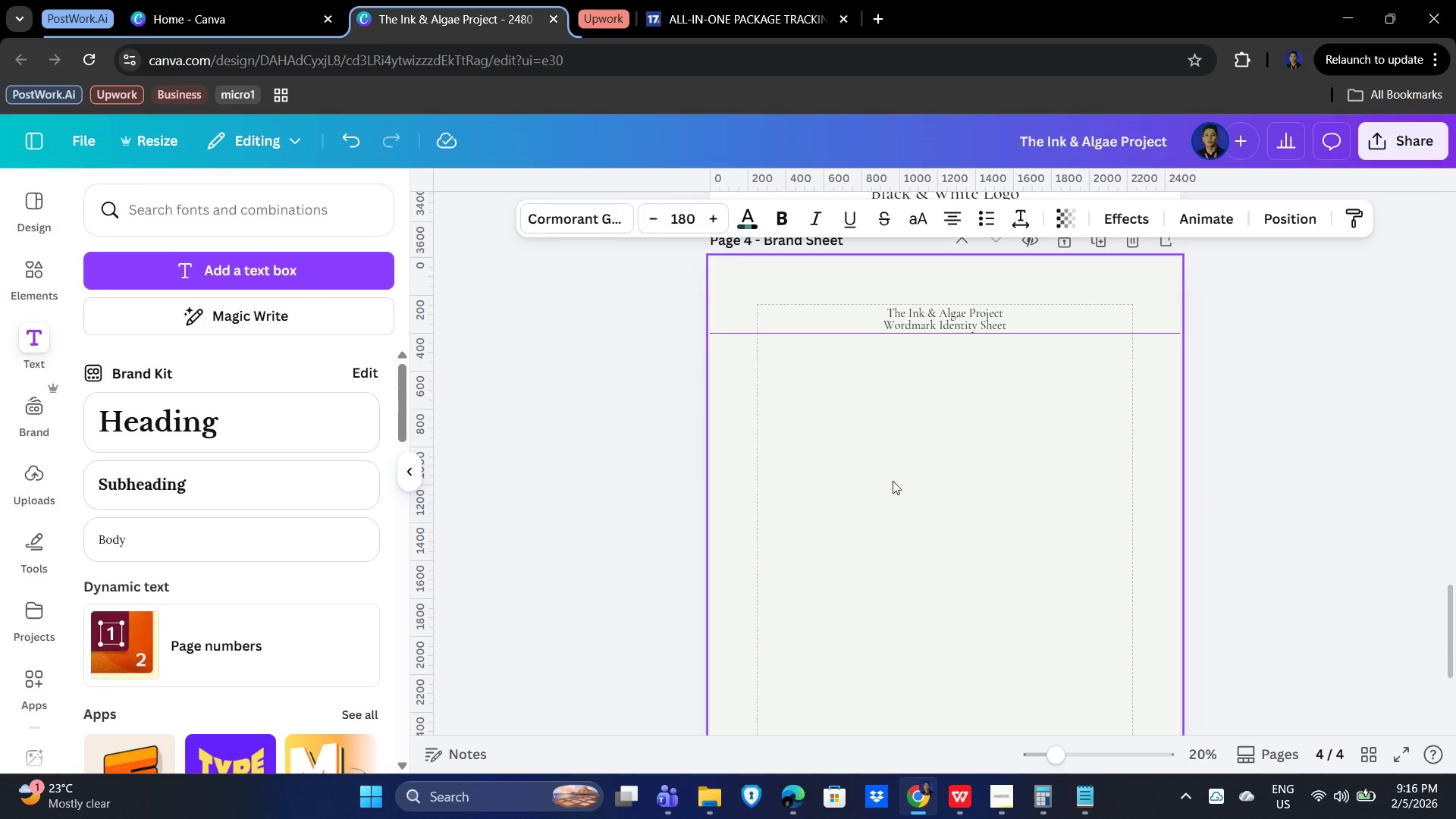 
left_click([889, 475])
 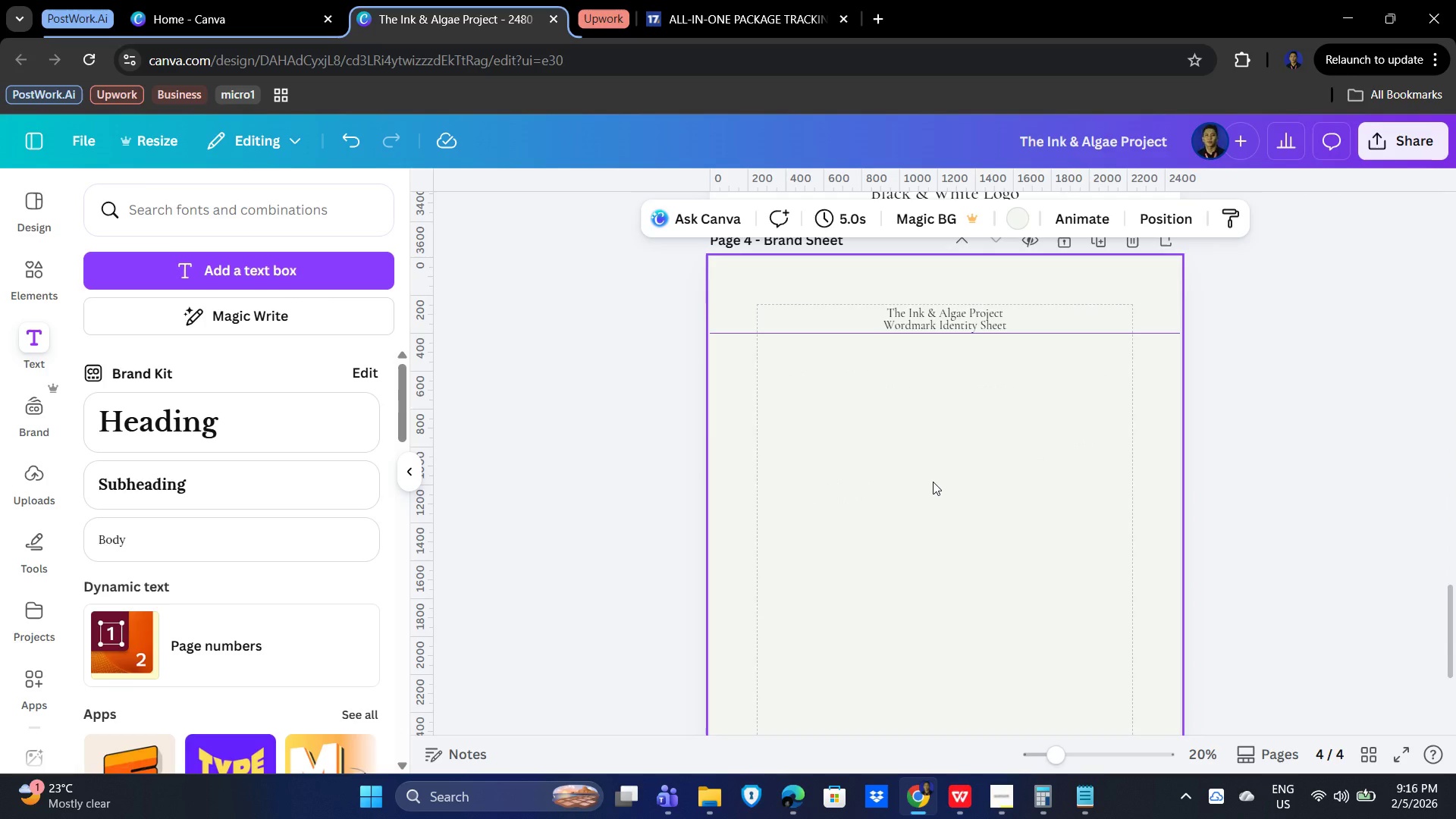 
key(Control+V)
 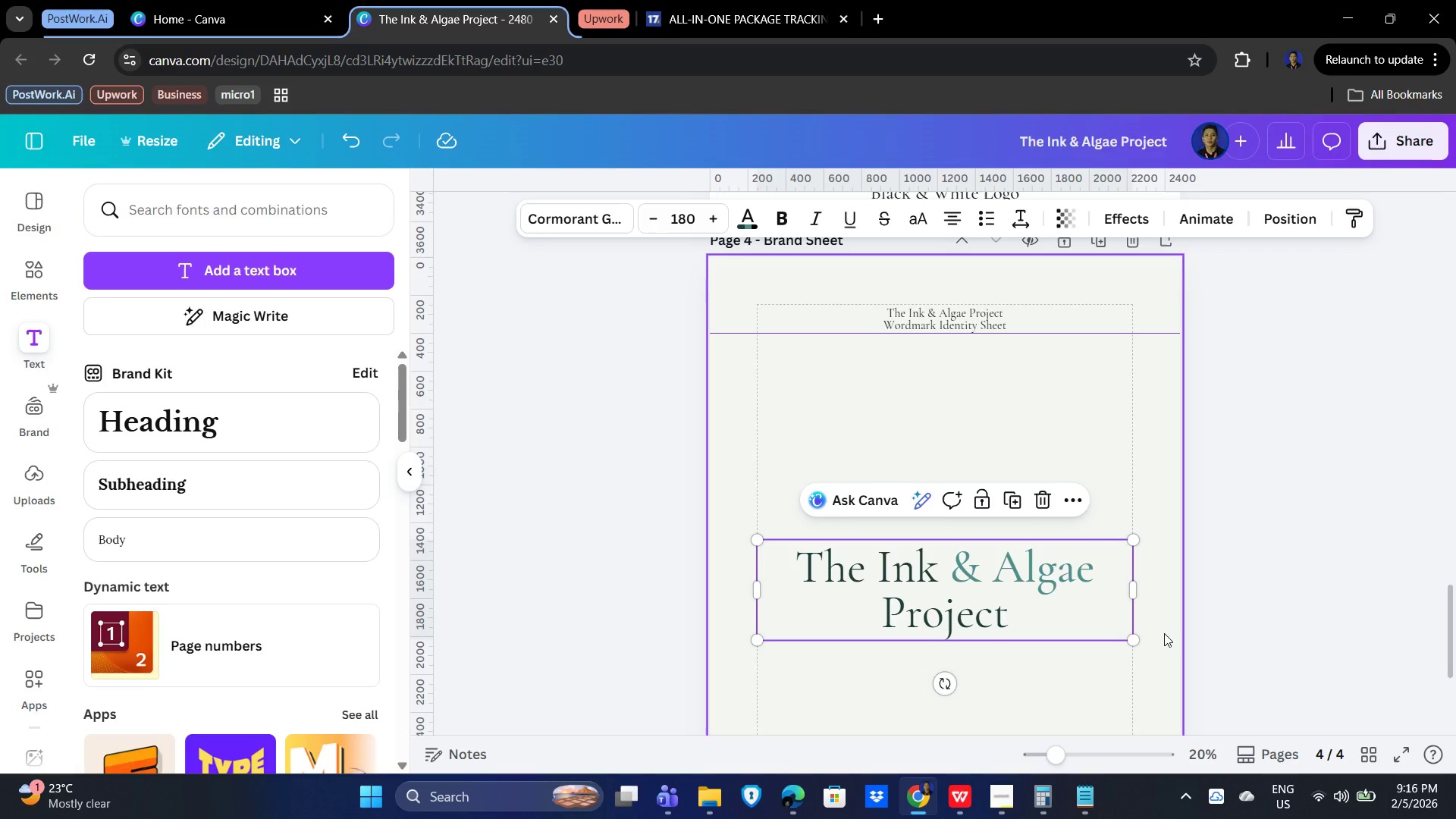 
wait(5.23)
 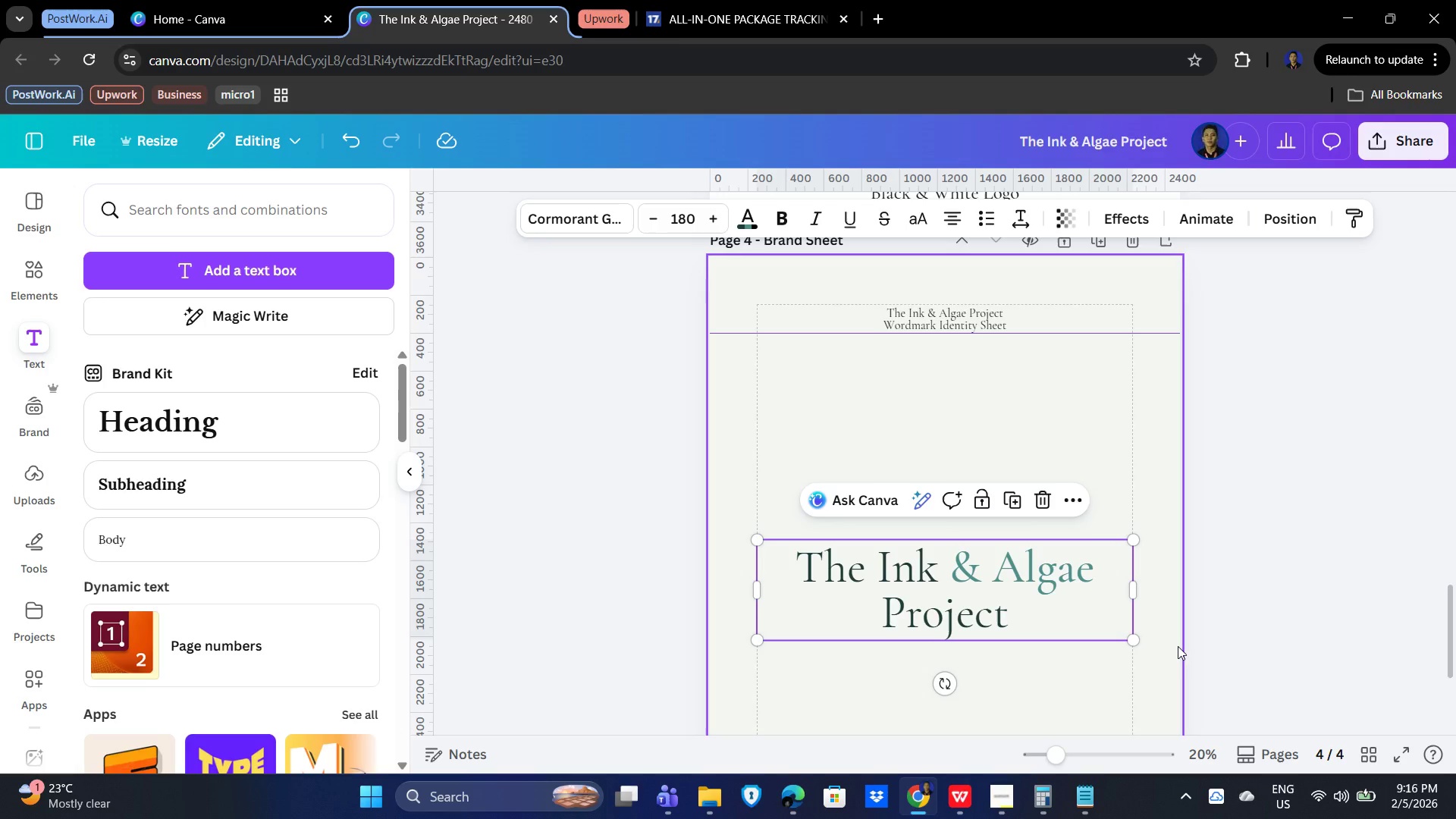 
left_click_drag(start_coordinate=[1022, 626], to_coordinate=[1018, 450])
 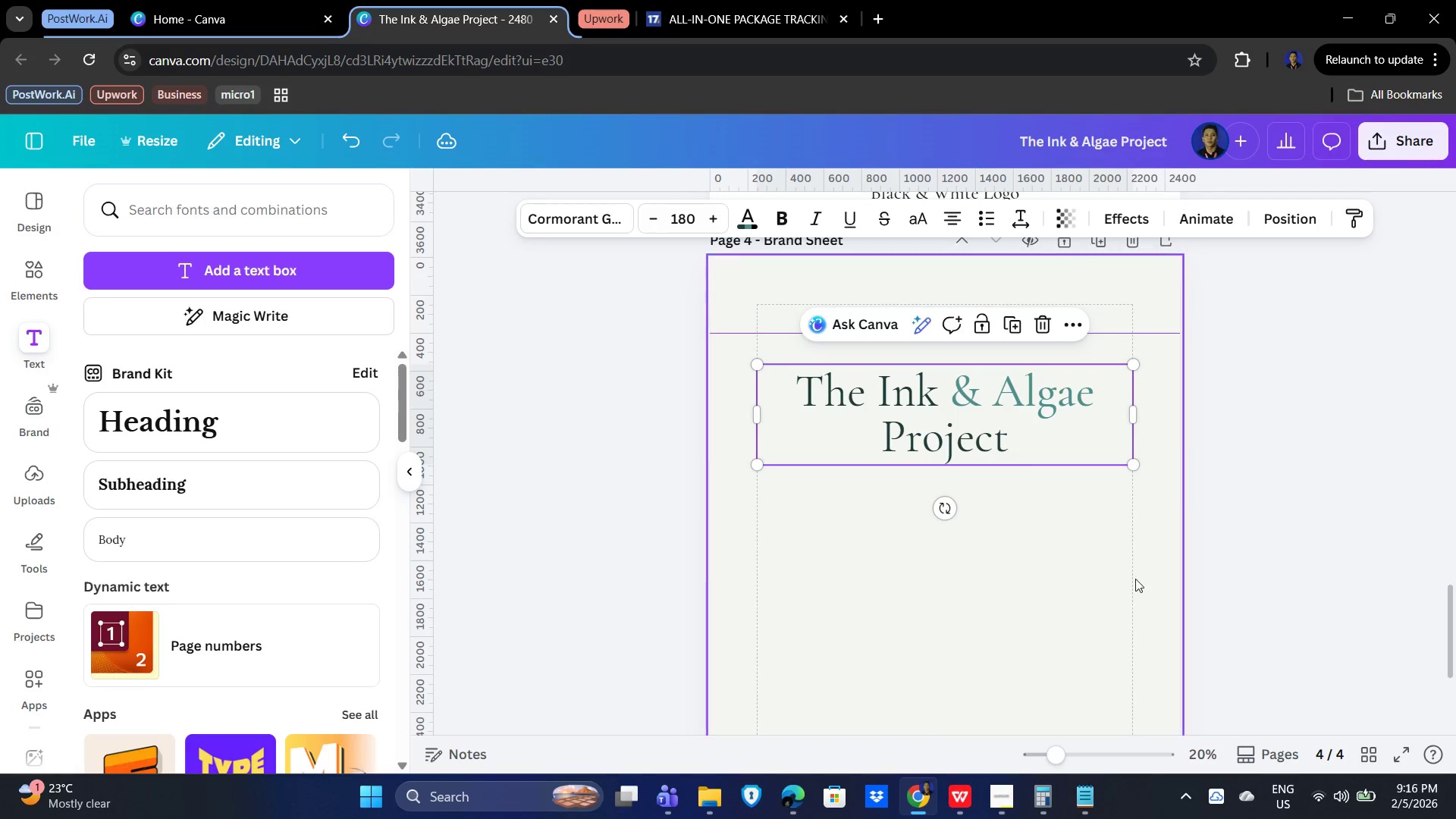 
scroll: coordinate [1139, 579], scroll_direction: up, amount: 15.0
 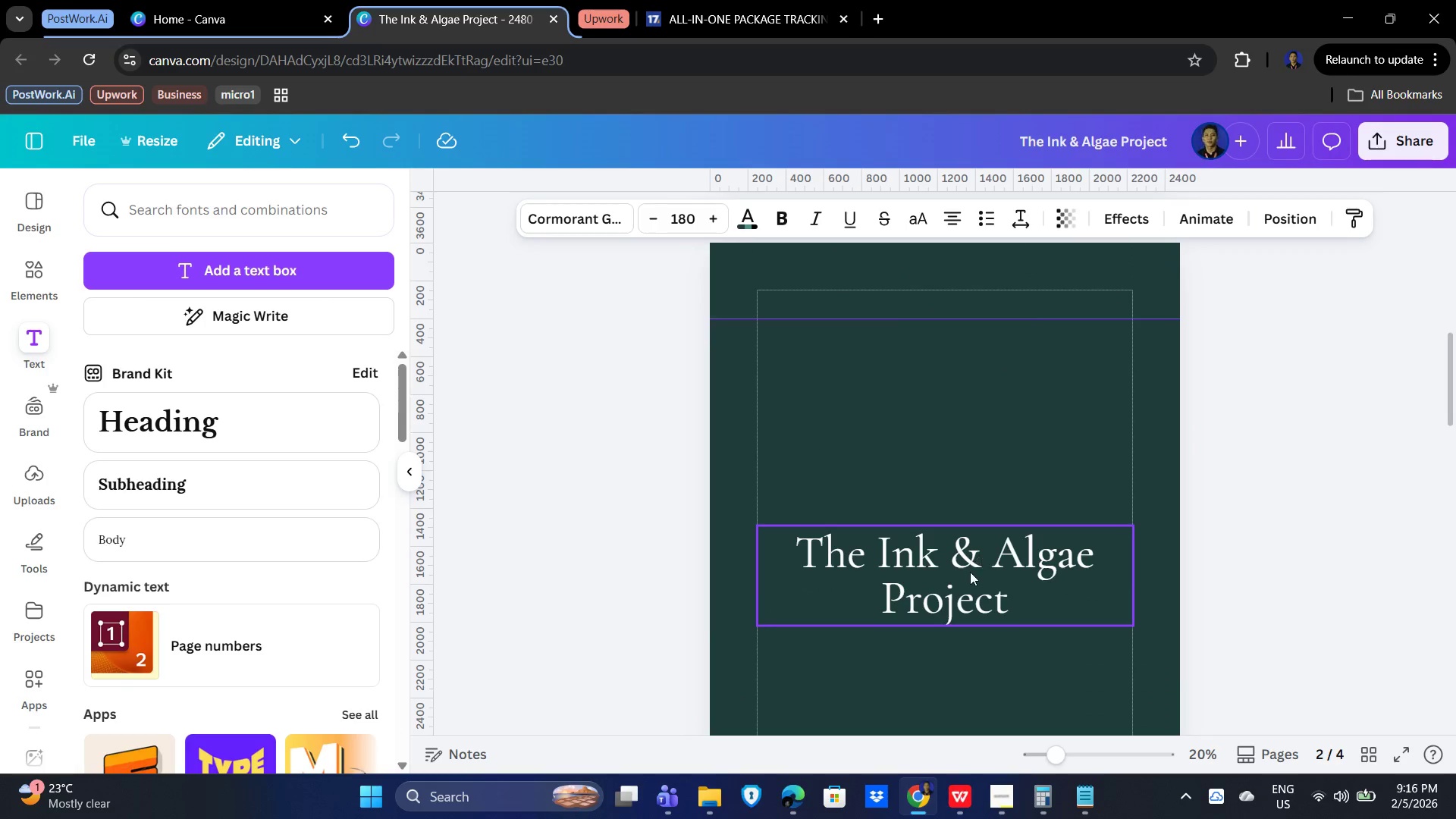 
left_click([970, 572])
 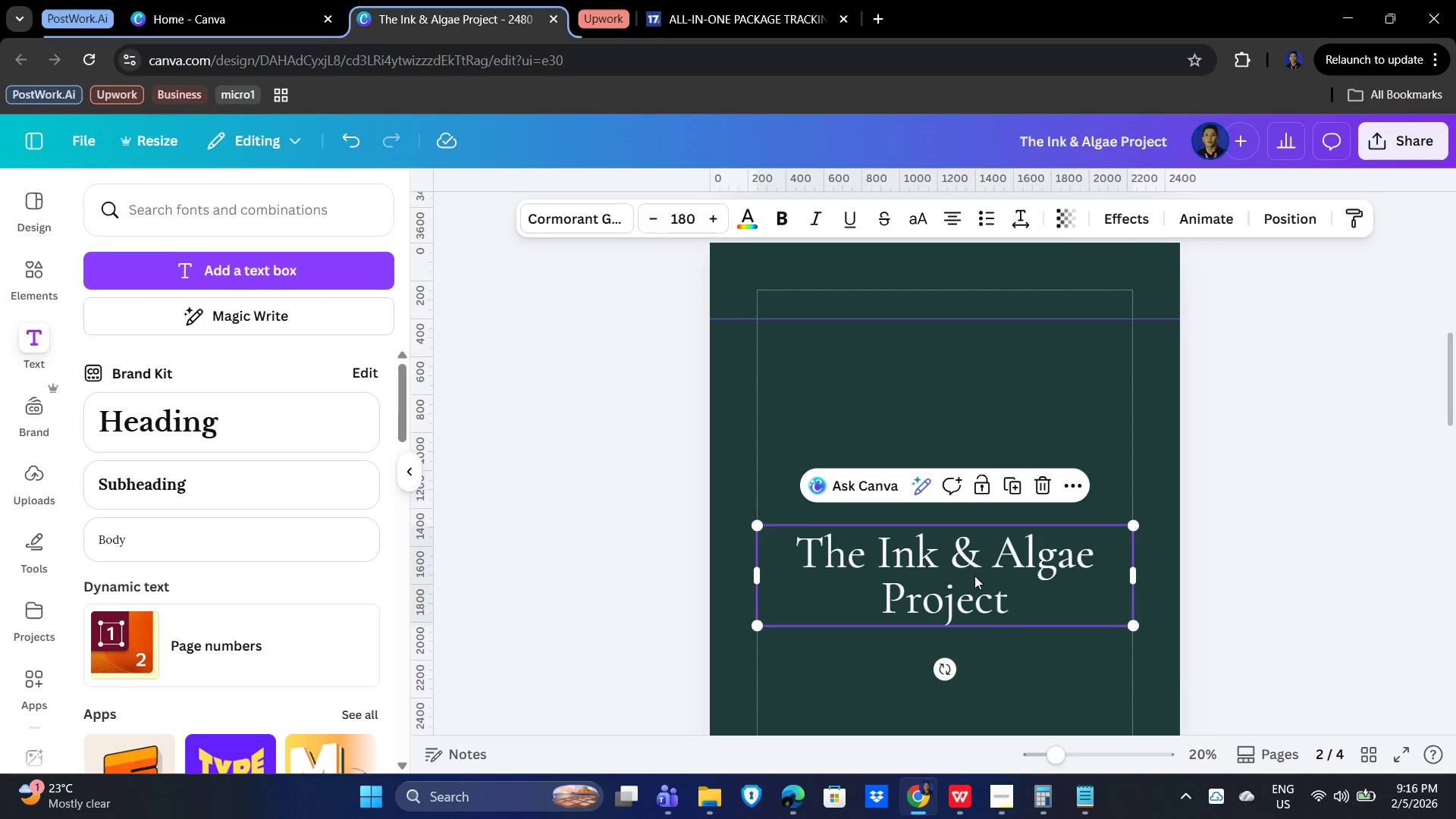 
key(Control+C)
 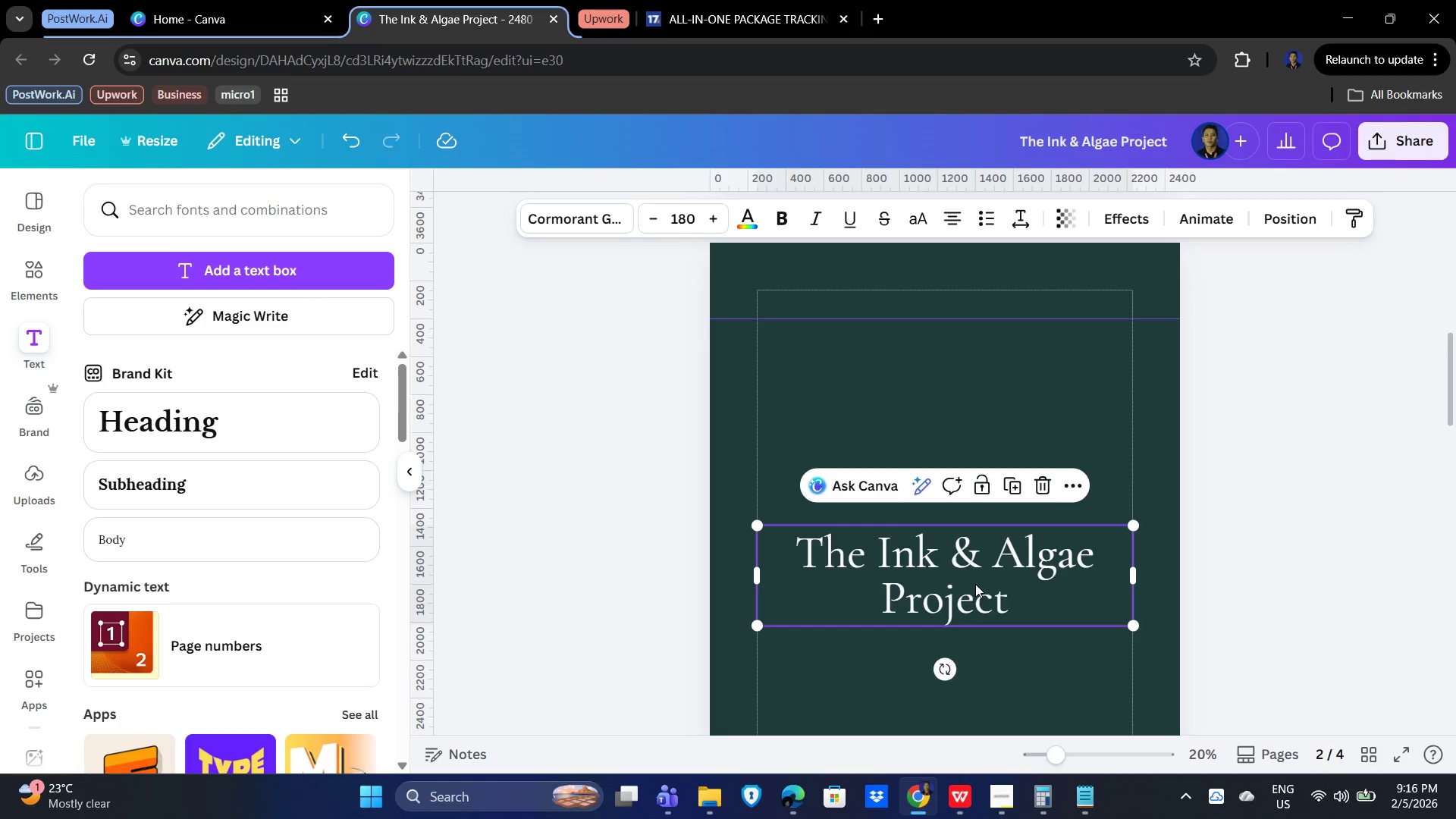 
scroll: coordinate [968, 573], scroll_direction: down, amount: 18.0
 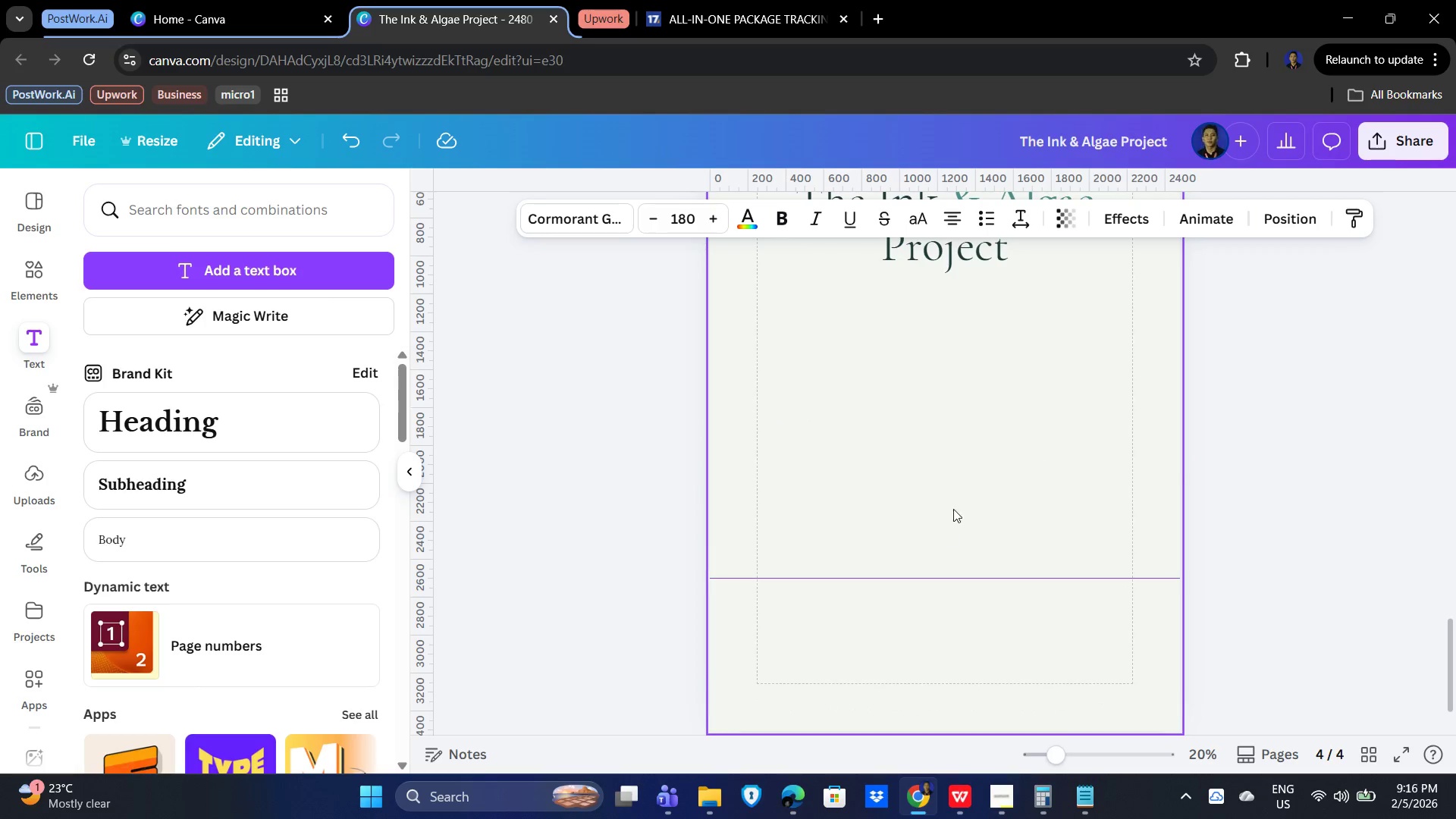 
left_click([958, 479])
 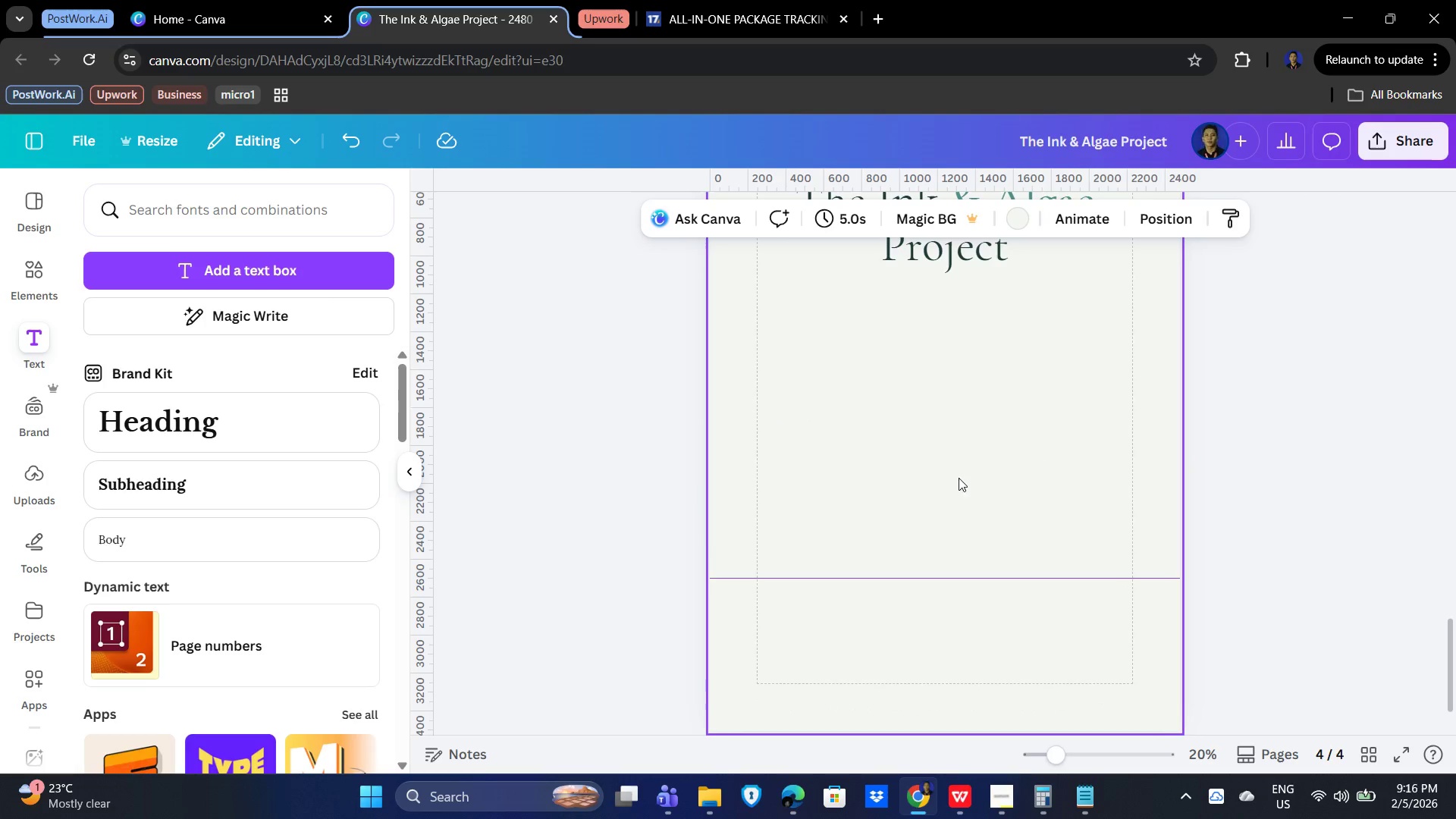 
key(Control+V)
 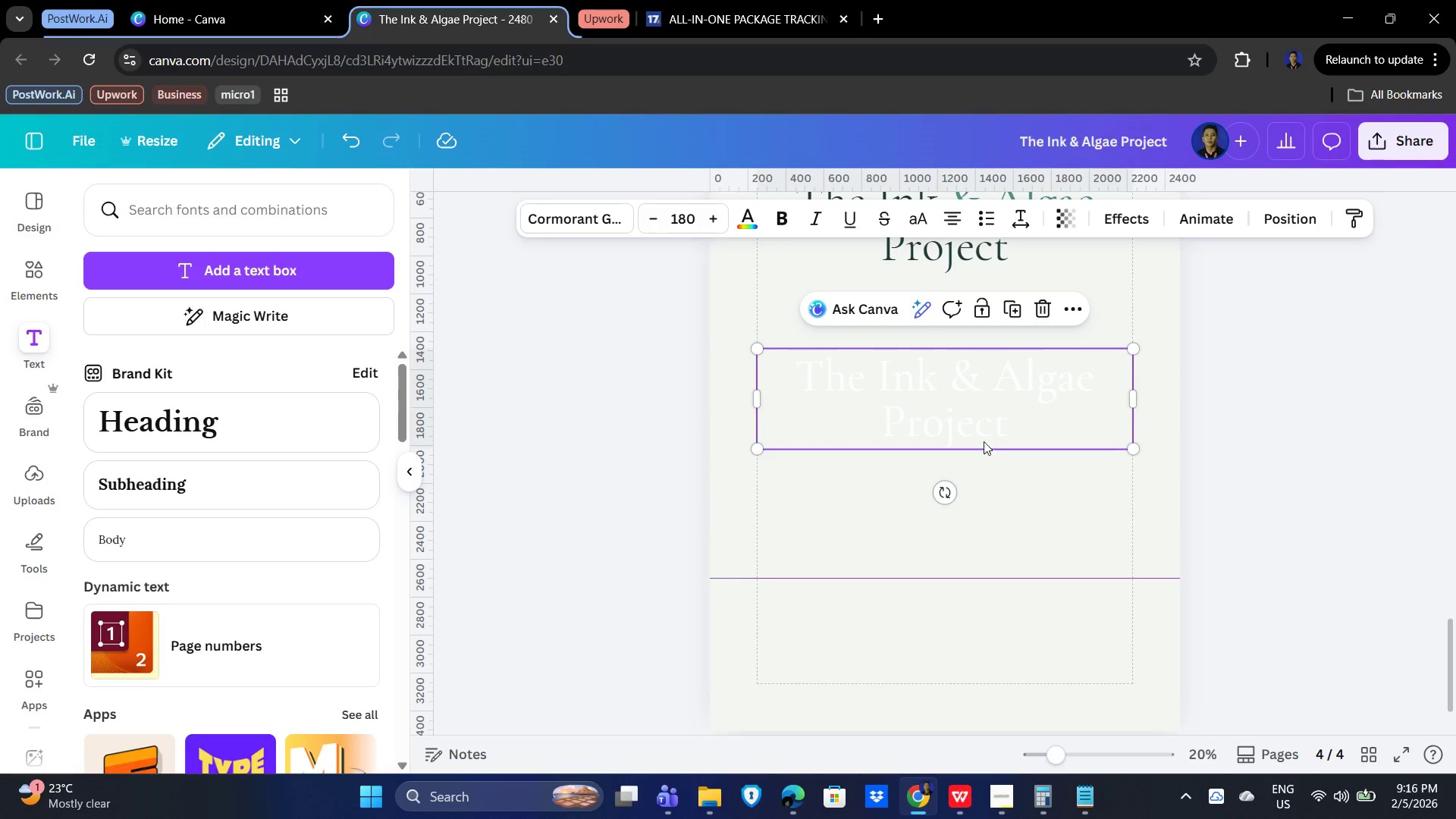 
scroll: coordinate [1031, 573], scroll_direction: up, amount: 2.0
 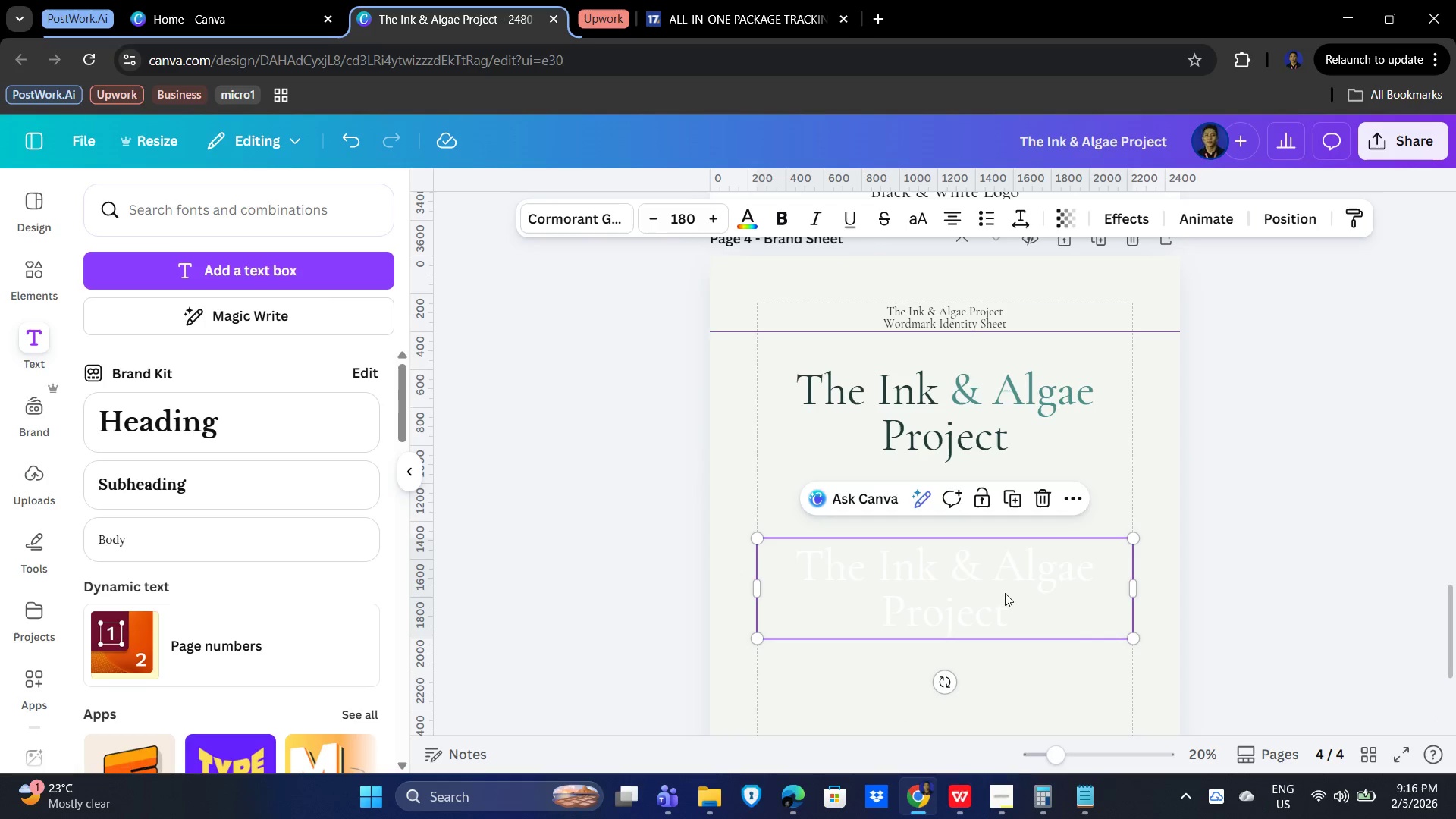 
left_click_drag(start_coordinate=[1004, 588], to_coordinate=[1004, 545])
 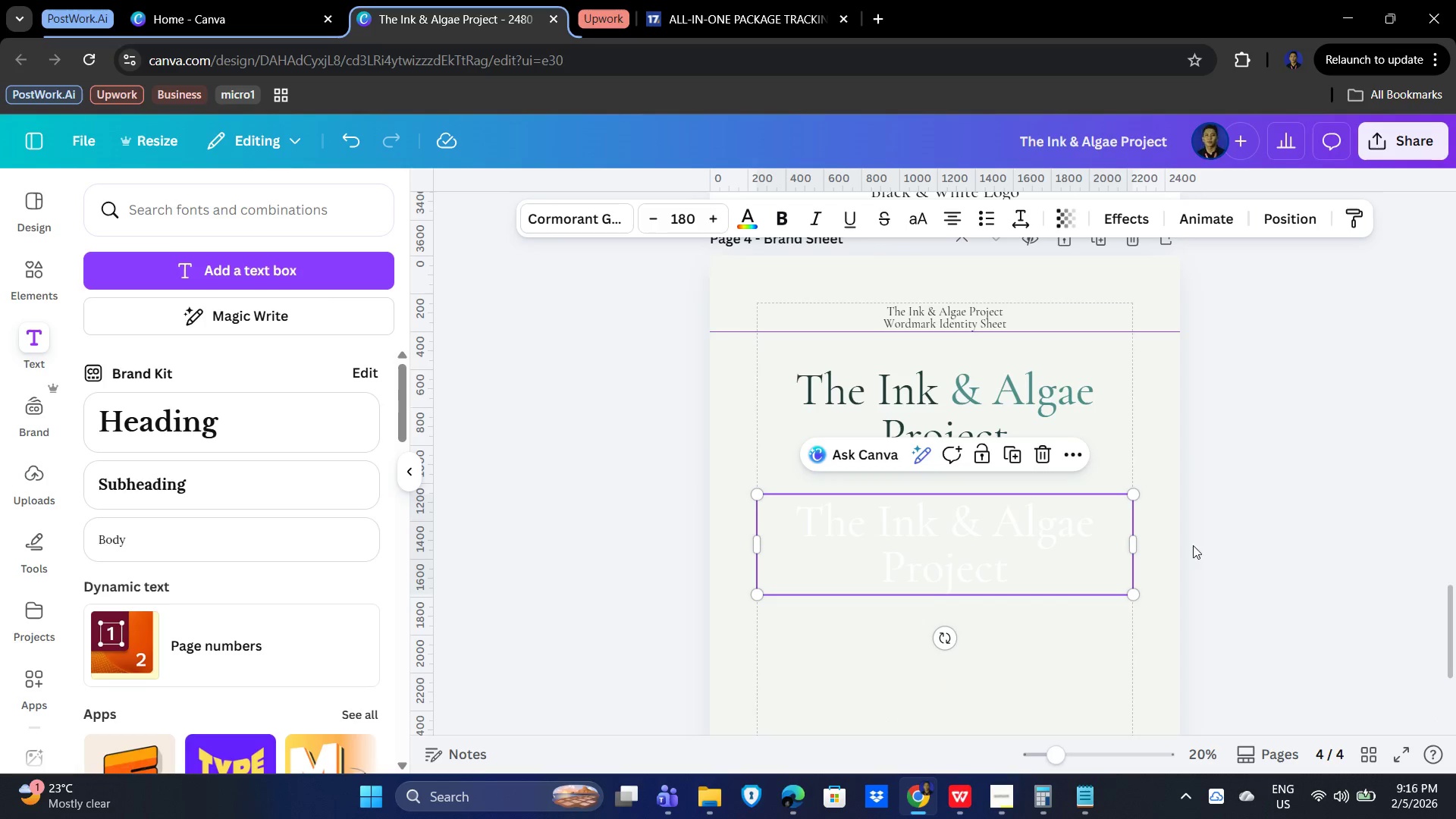 
left_click([1218, 543])
 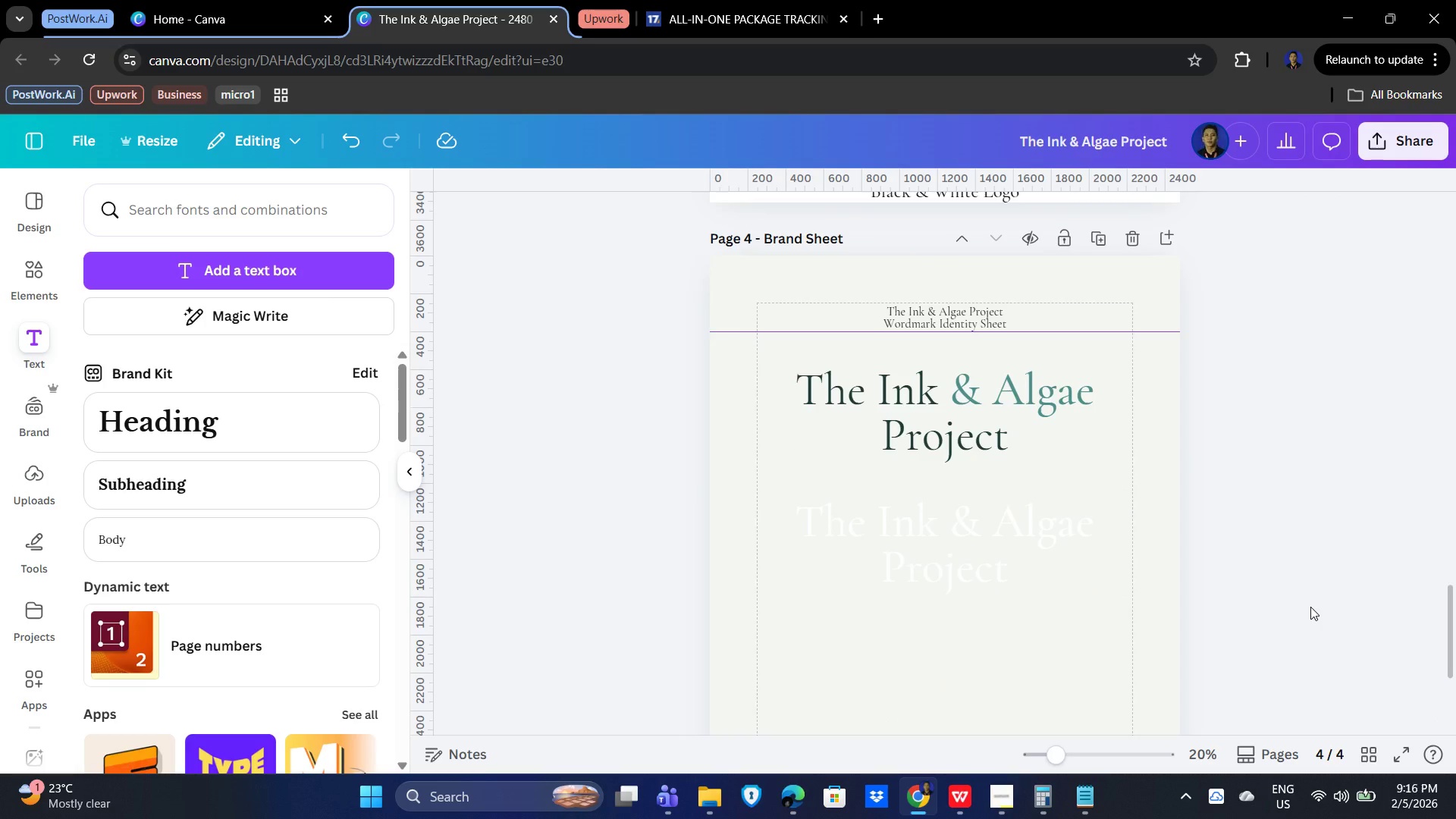 
scroll: coordinate [1119, 574], scroll_direction: up, amount: 13.0
 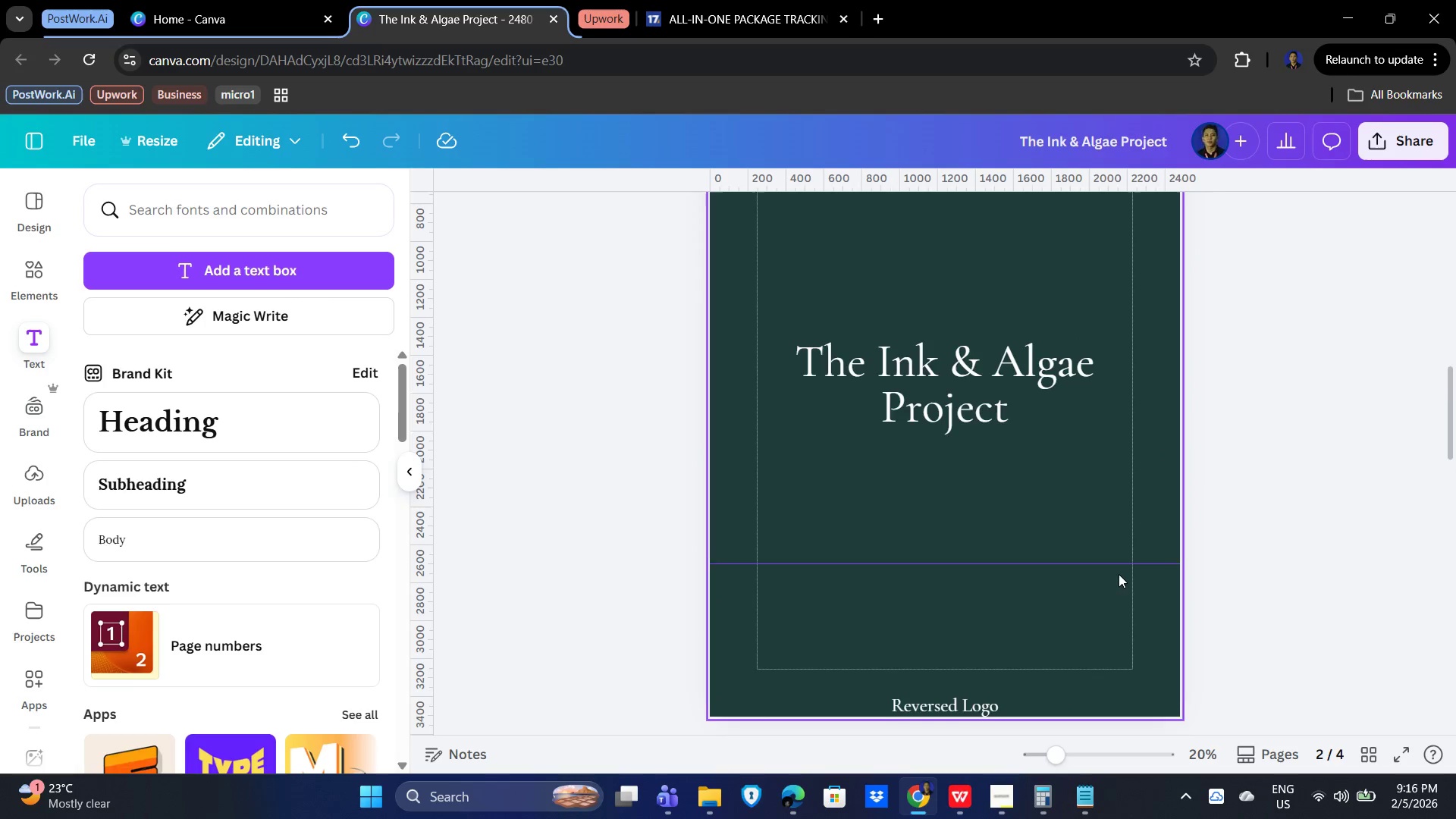 
scroll: coordinate [1119, 578], scroll_direction: down, amount: 7.0
 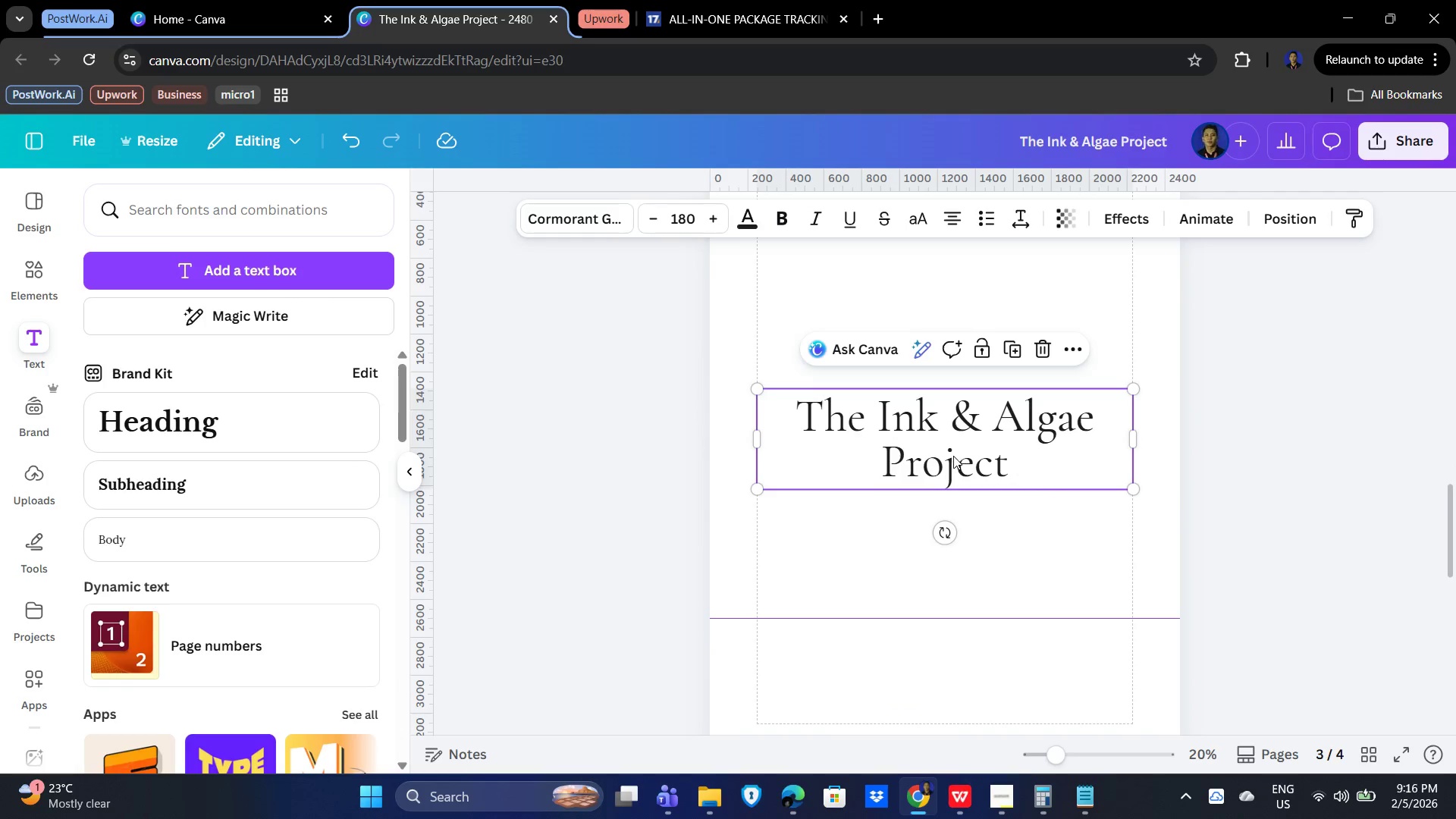 
key(Control+C)
 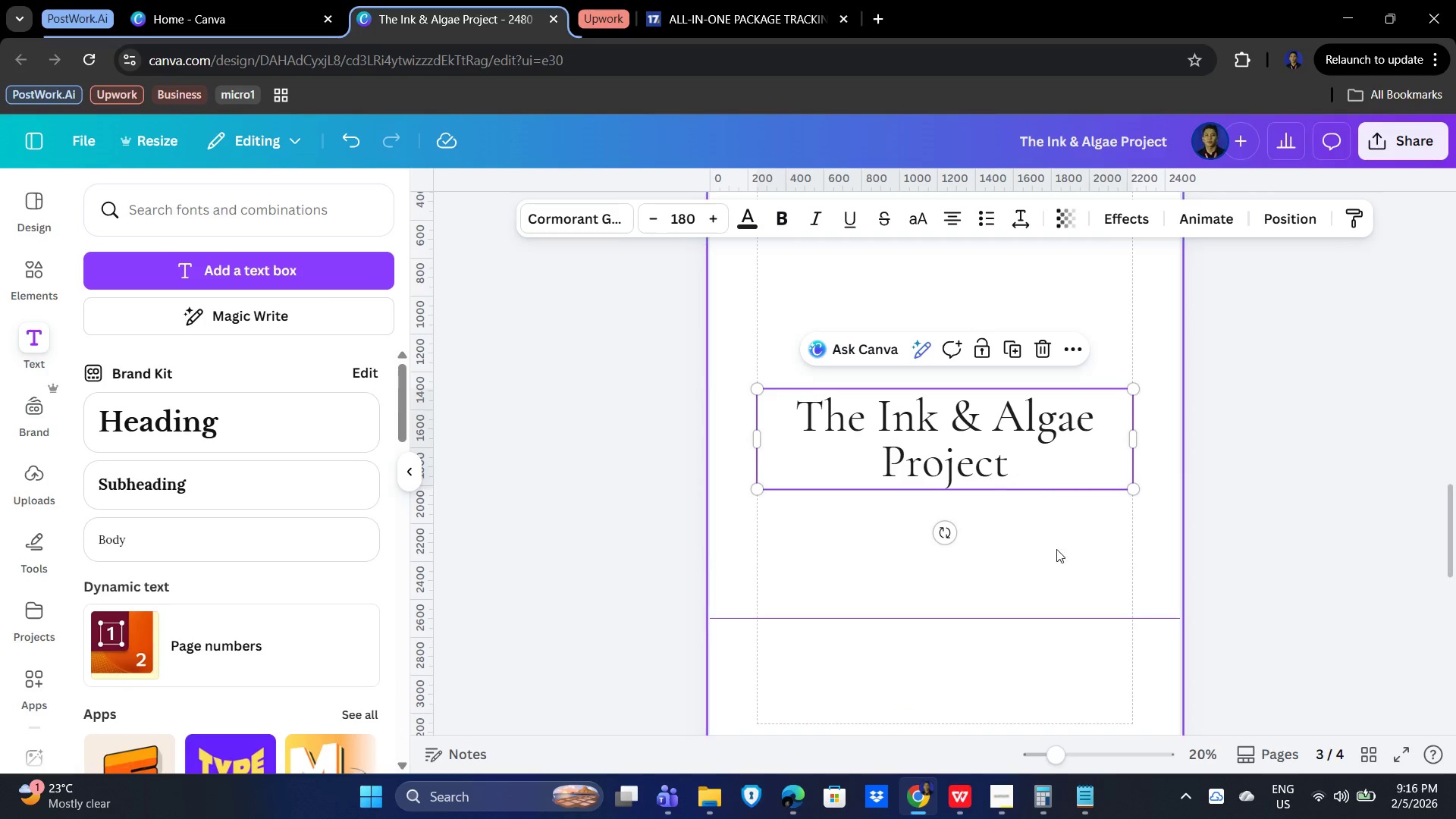 
scroll: coordinate [1047, 570], scroll_direction: down, amount: 9.0
 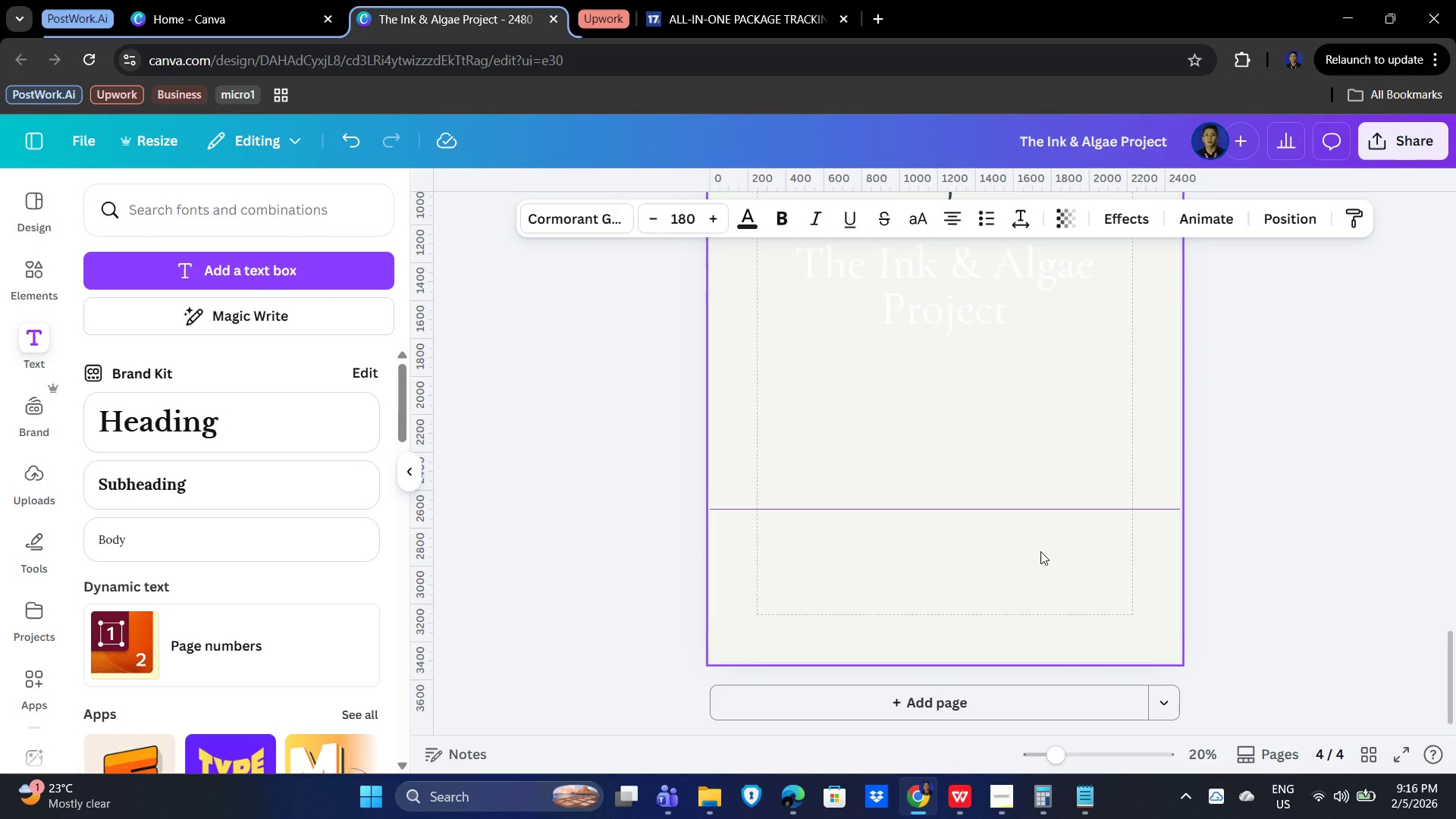 
left_click([979, 588])
 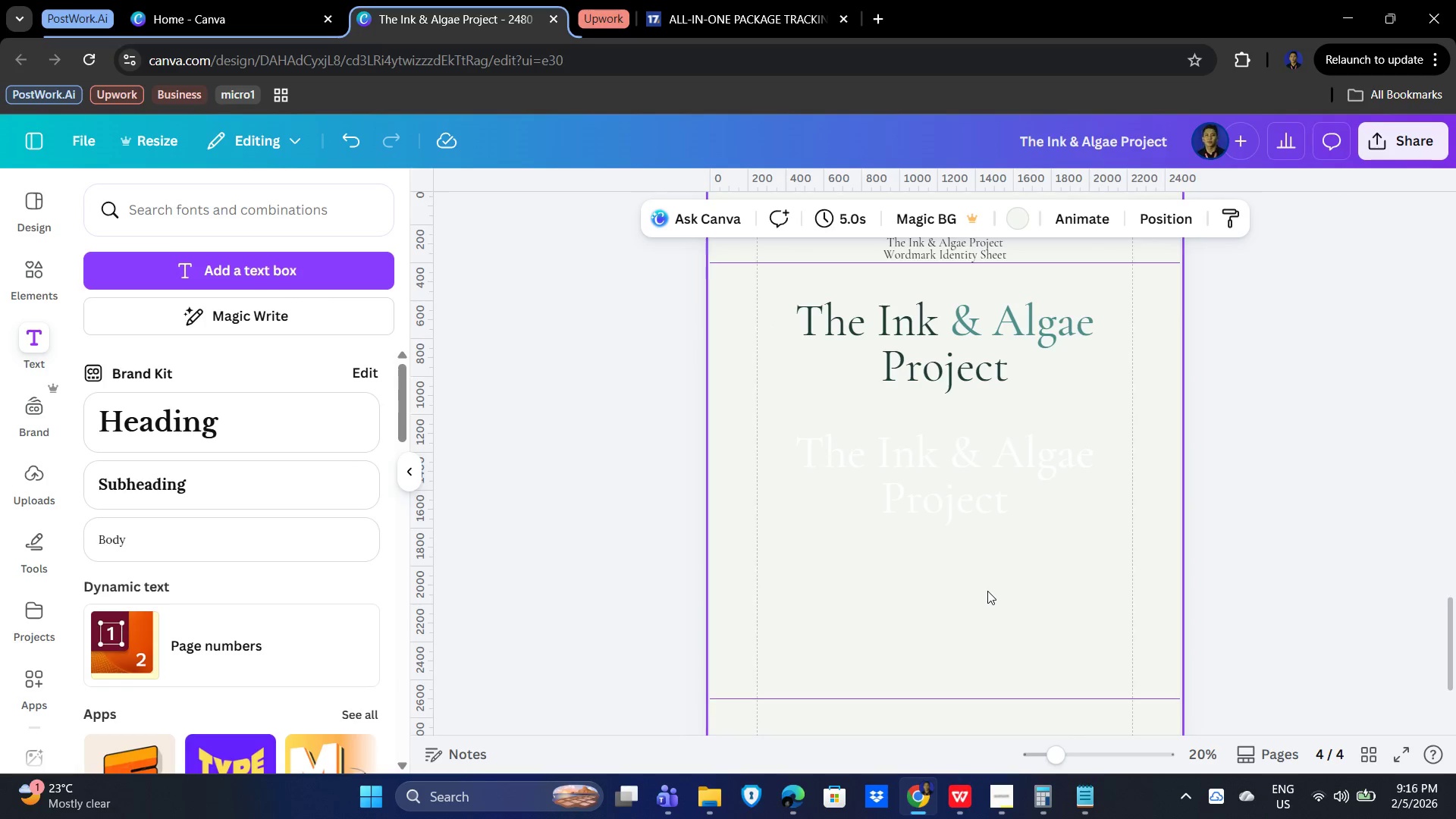 
scroll: coordinate [1039, 551], scroll_direction: up, amount: 2.0
 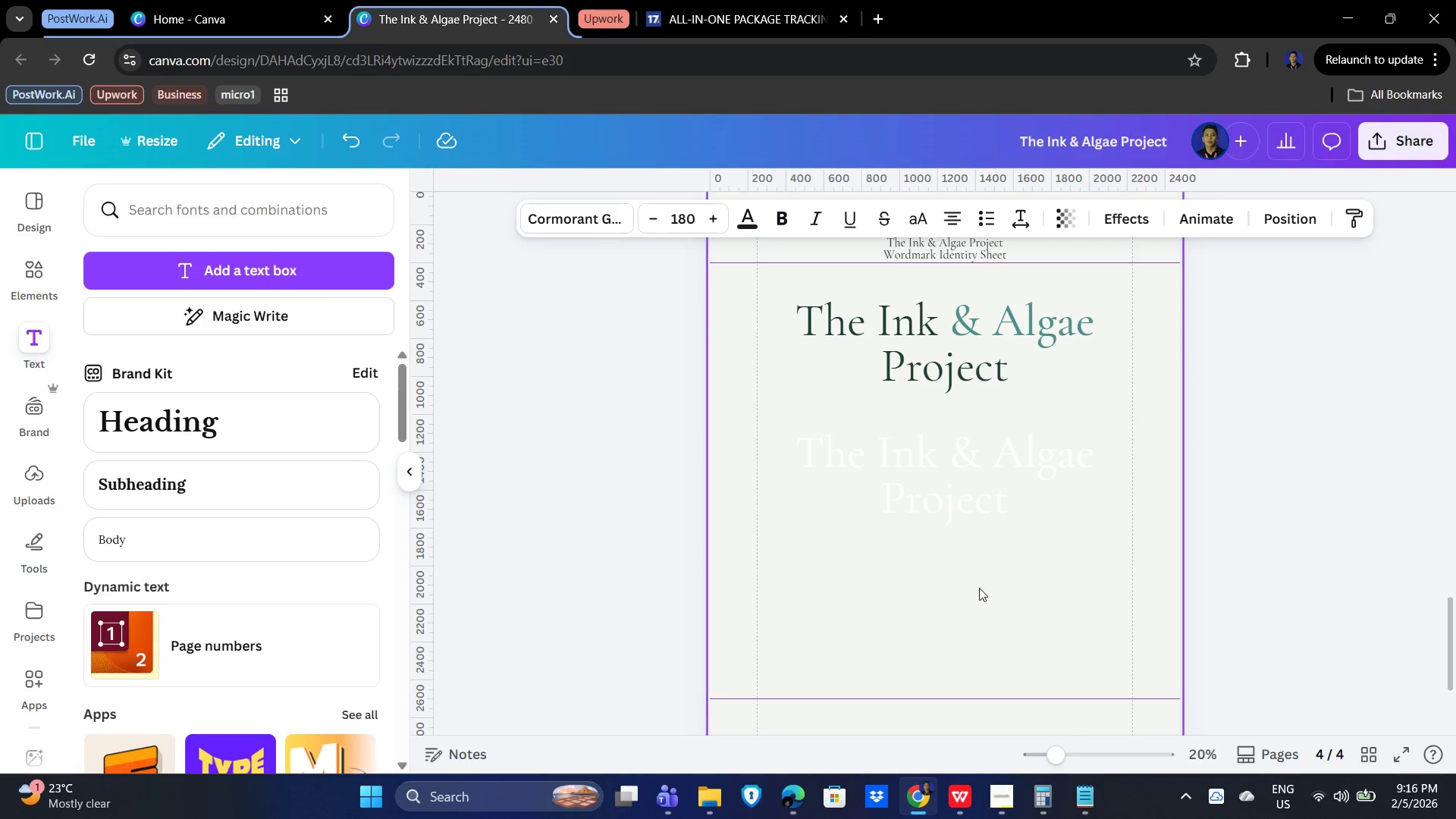 
key(Control+V)
 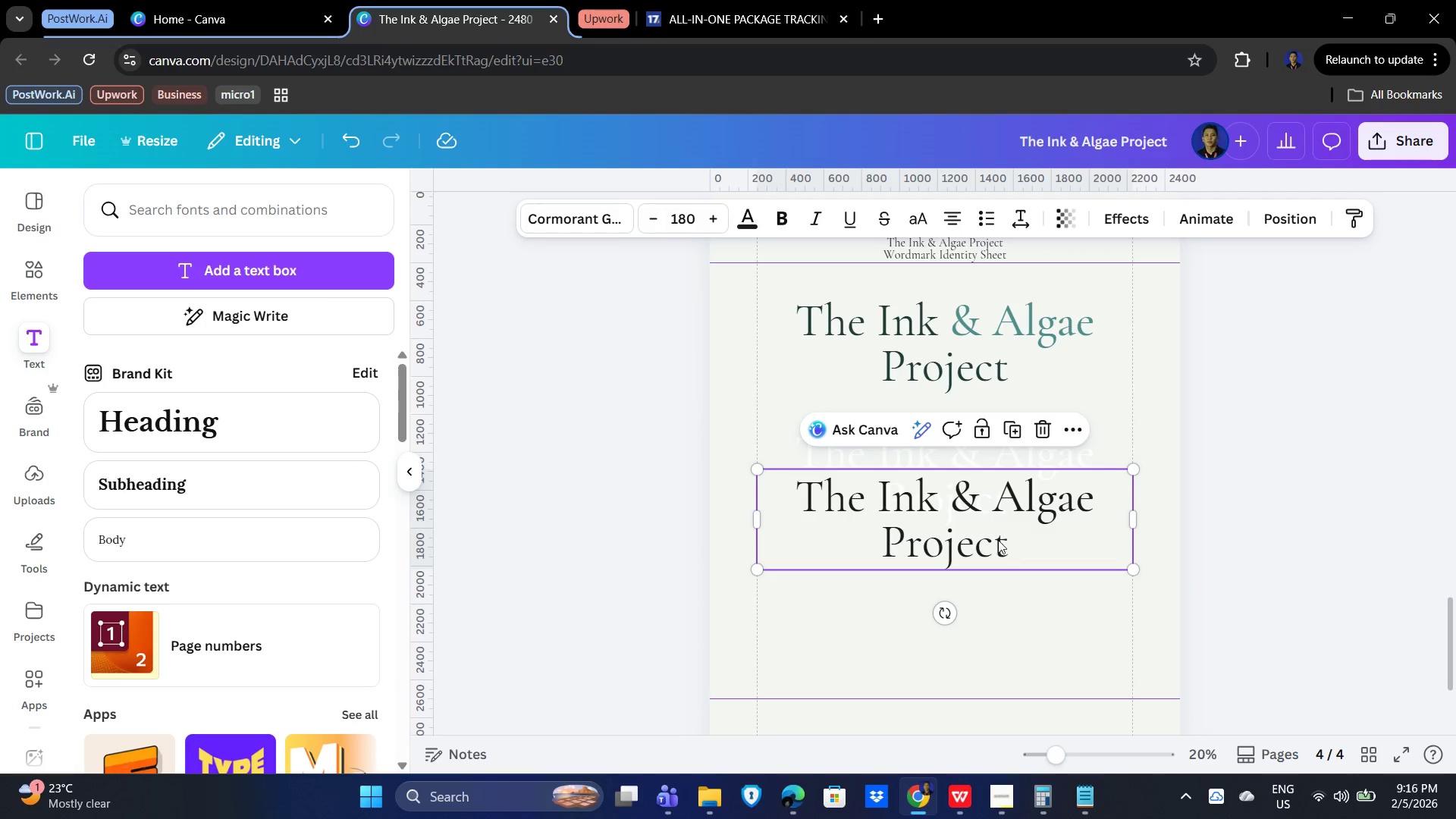 
left_click_drag(start_coordinate=[993, 535], to_coordinate=[993, 621])
 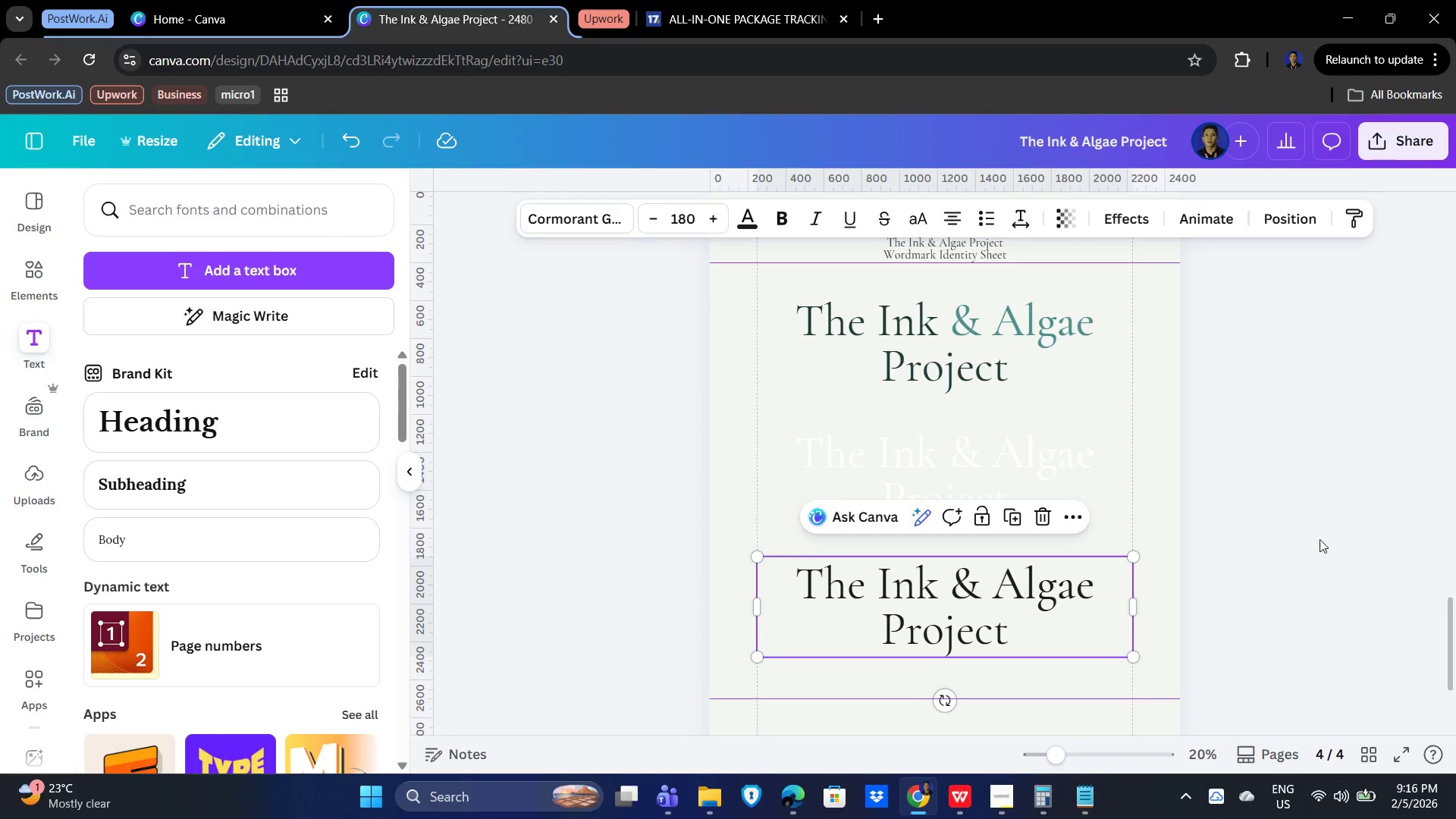 
left_click([1326, 537])
 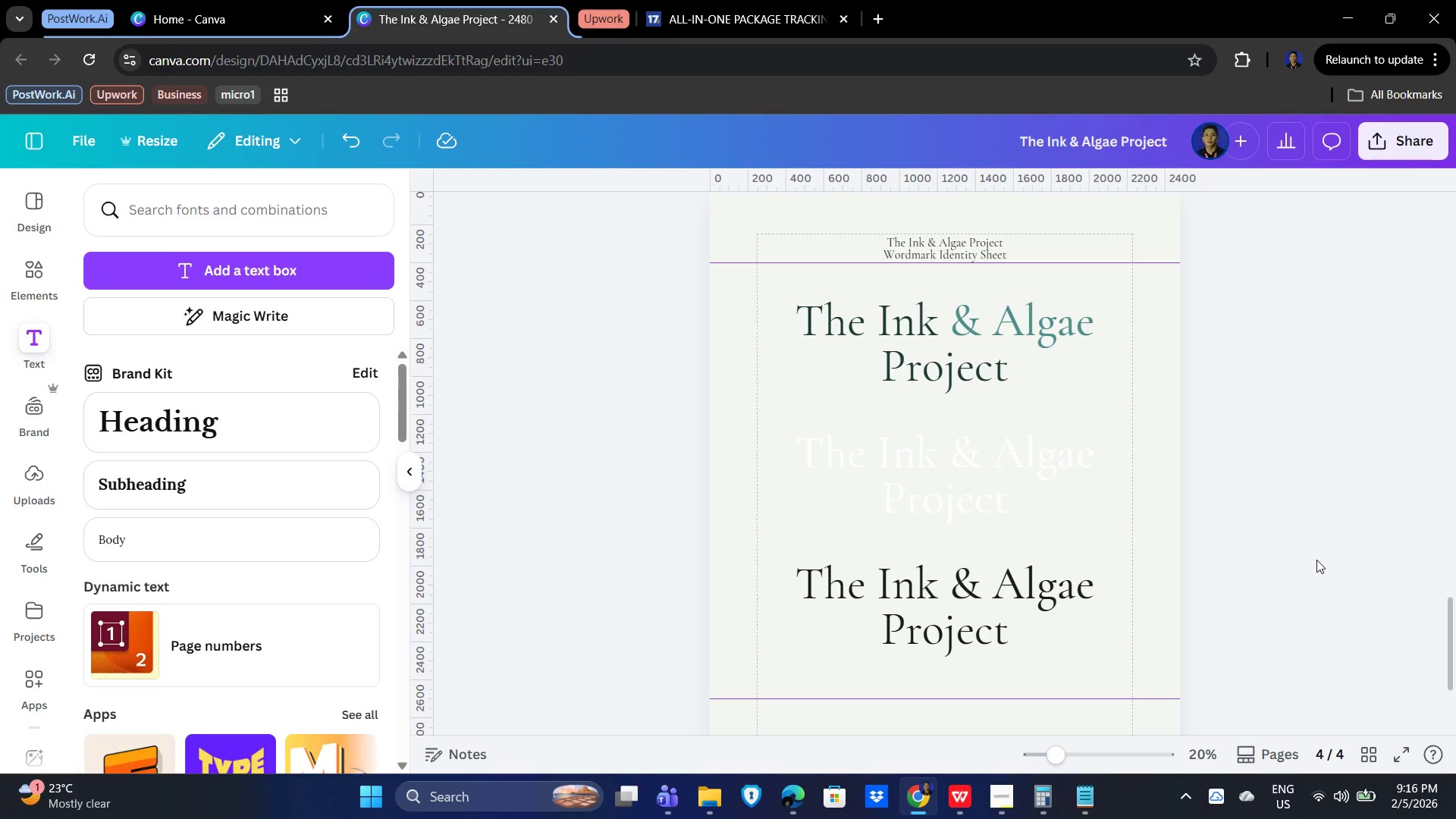 
wait(10.28)
 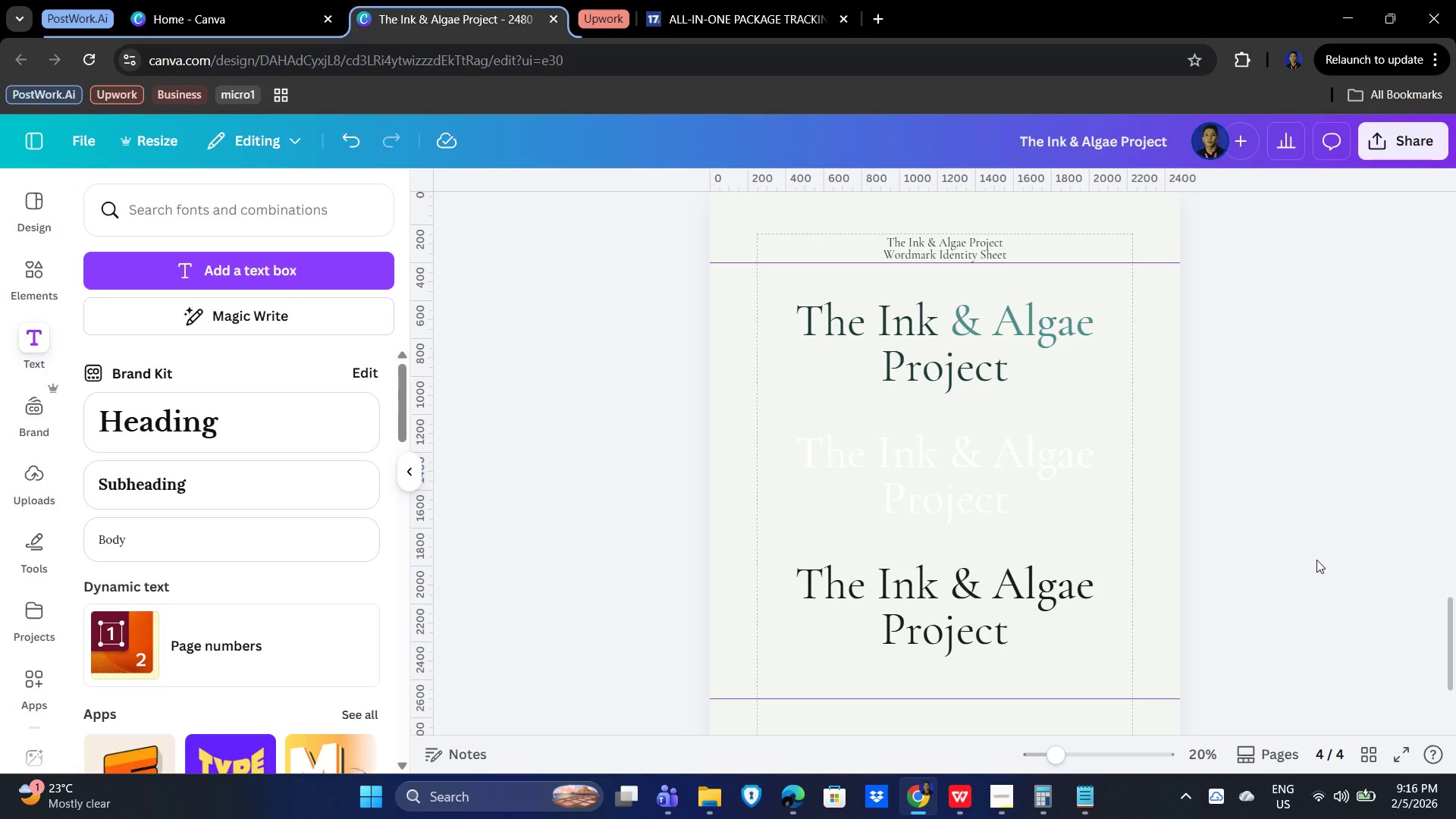 
left_click([952, 359])
 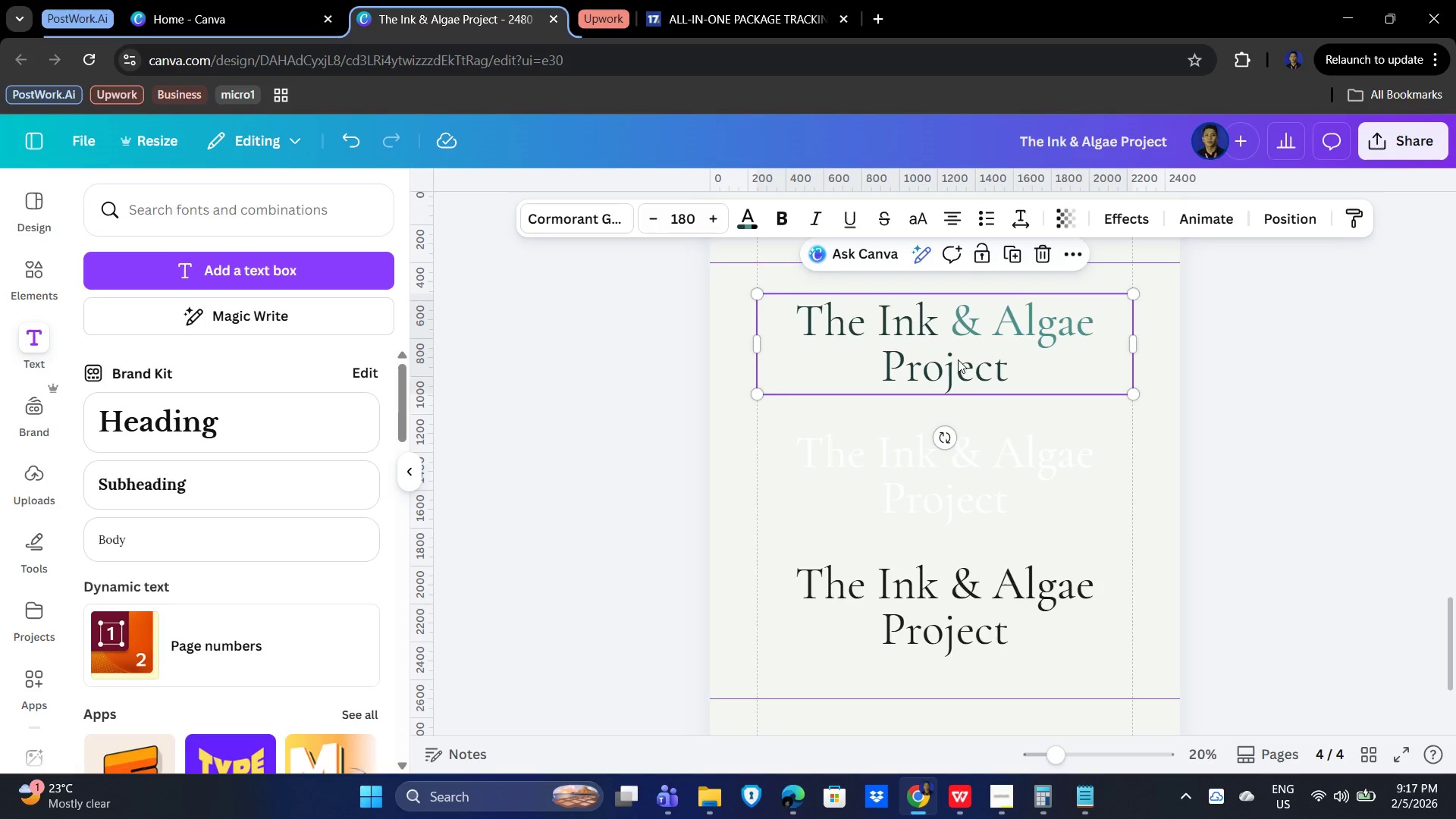 
left_click([1284, 222])
 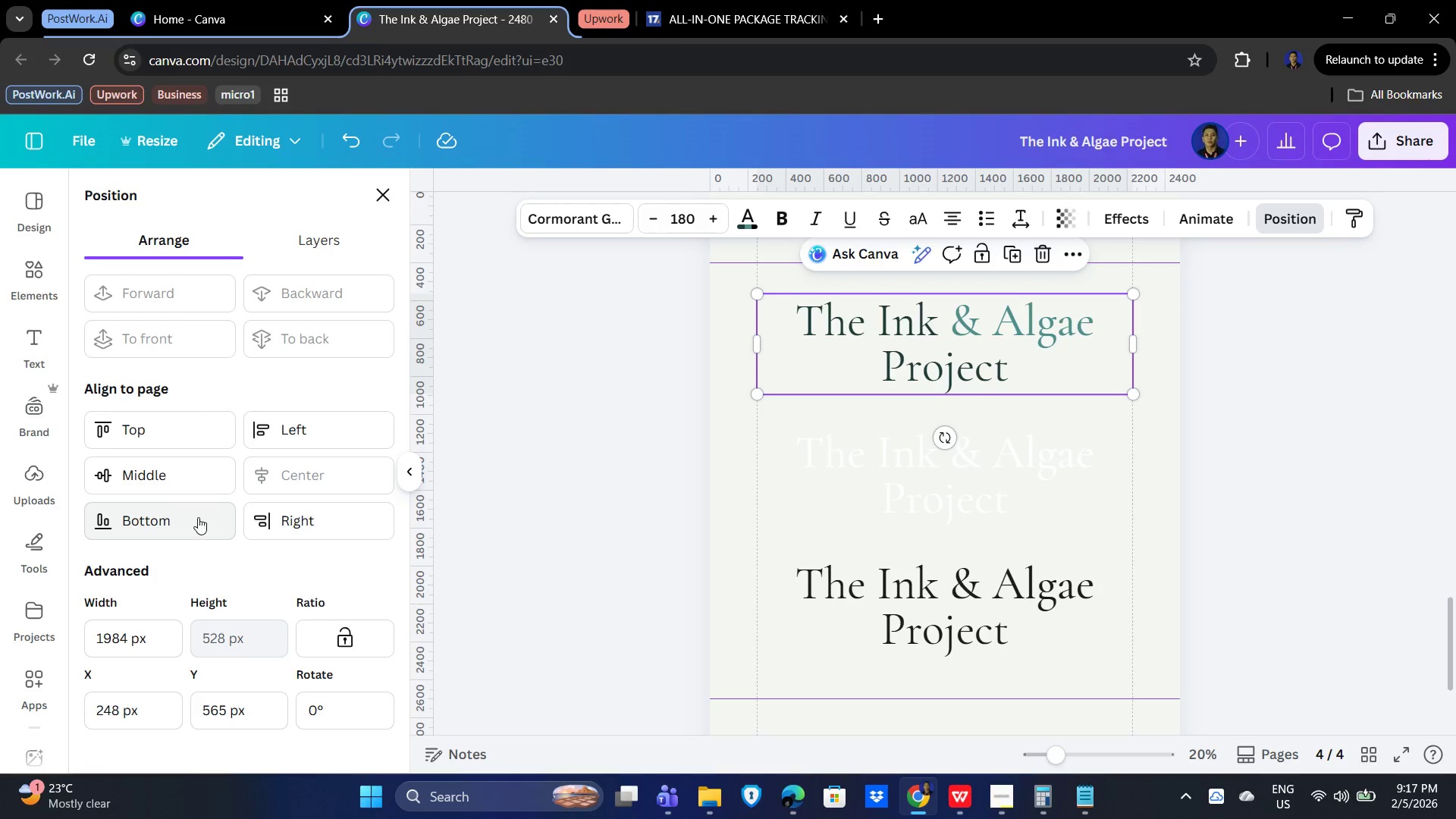 
left_click([138, 630])
 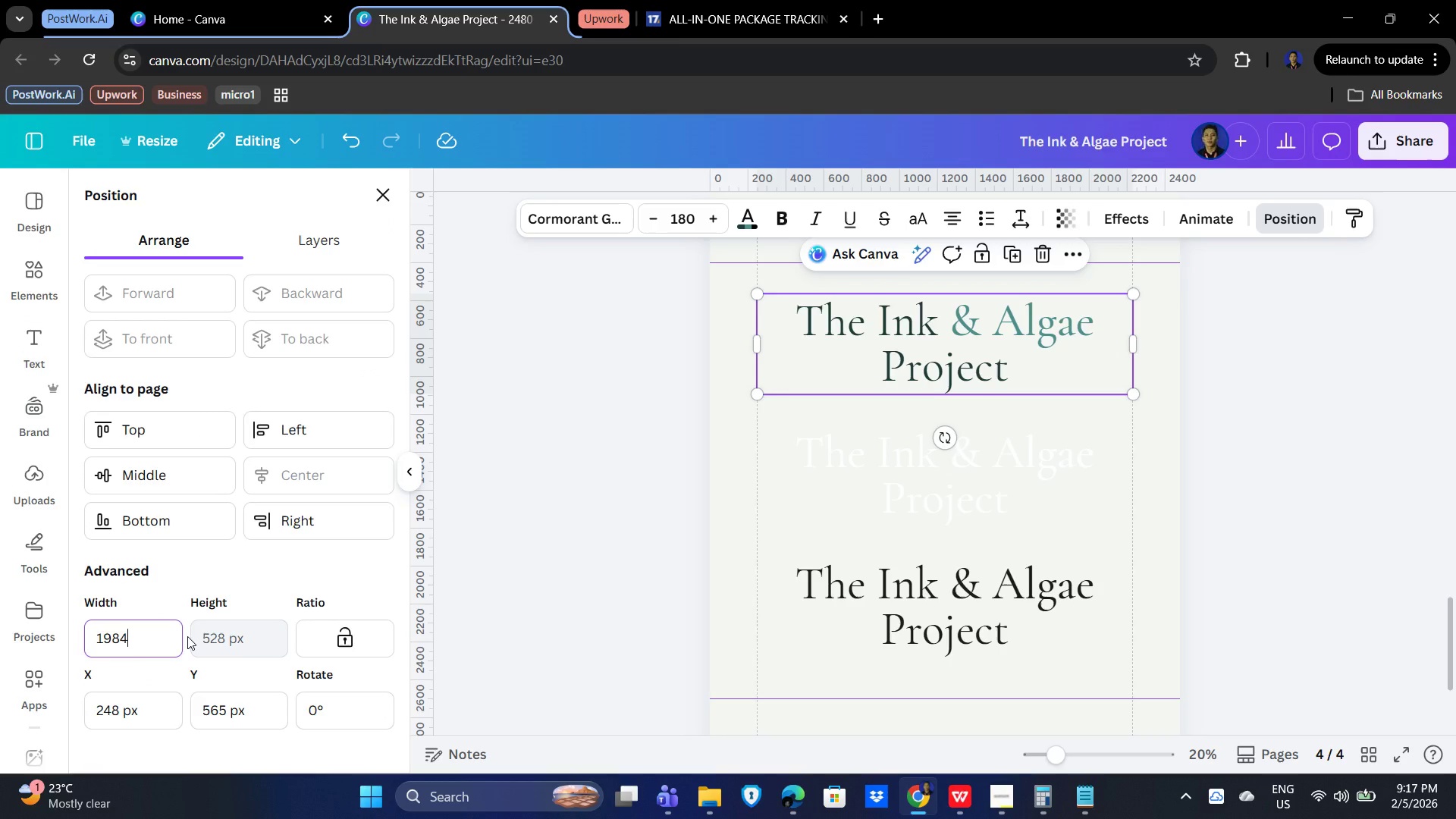 
key(Backspace)
 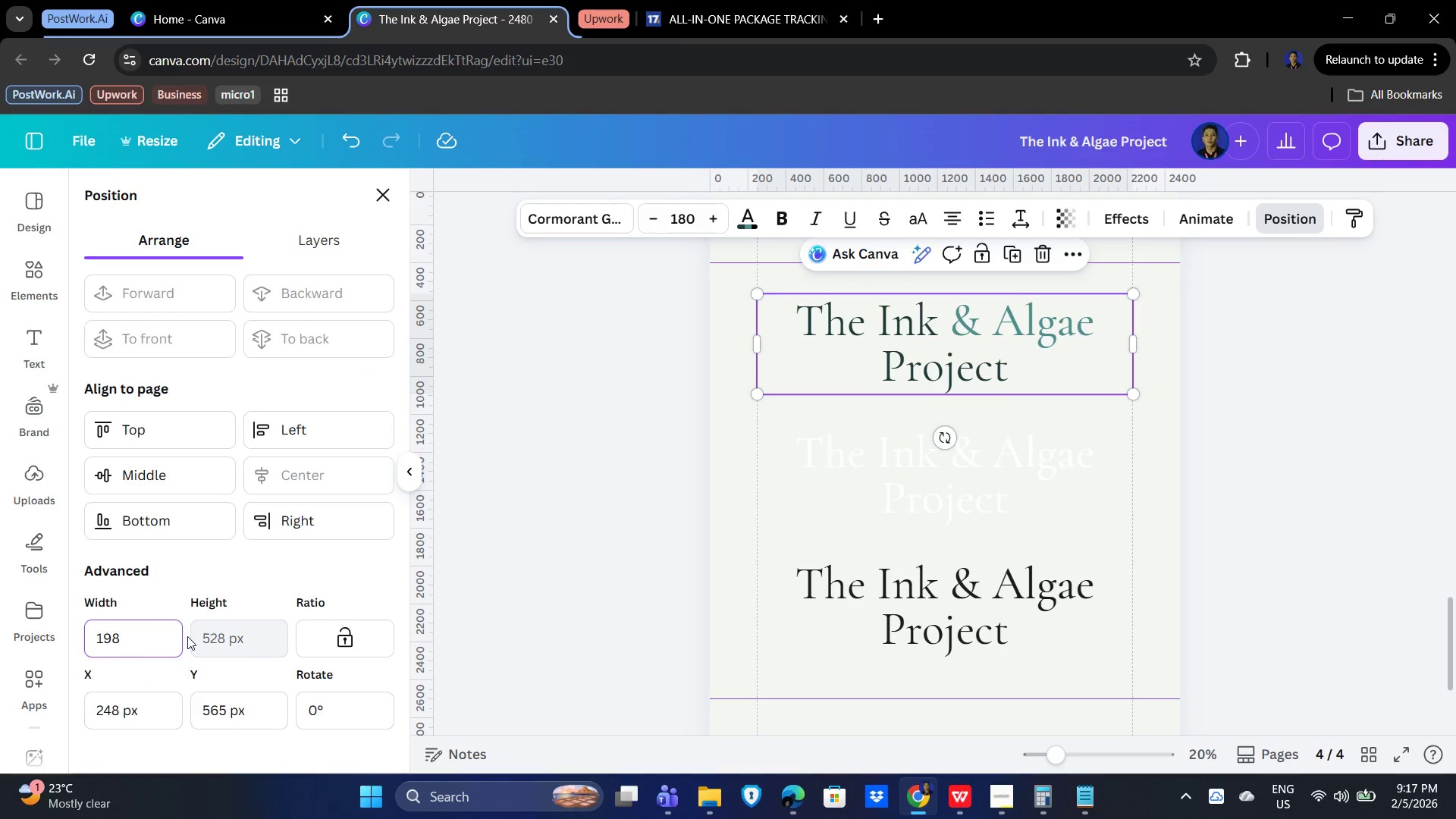 
key(Backspace)
 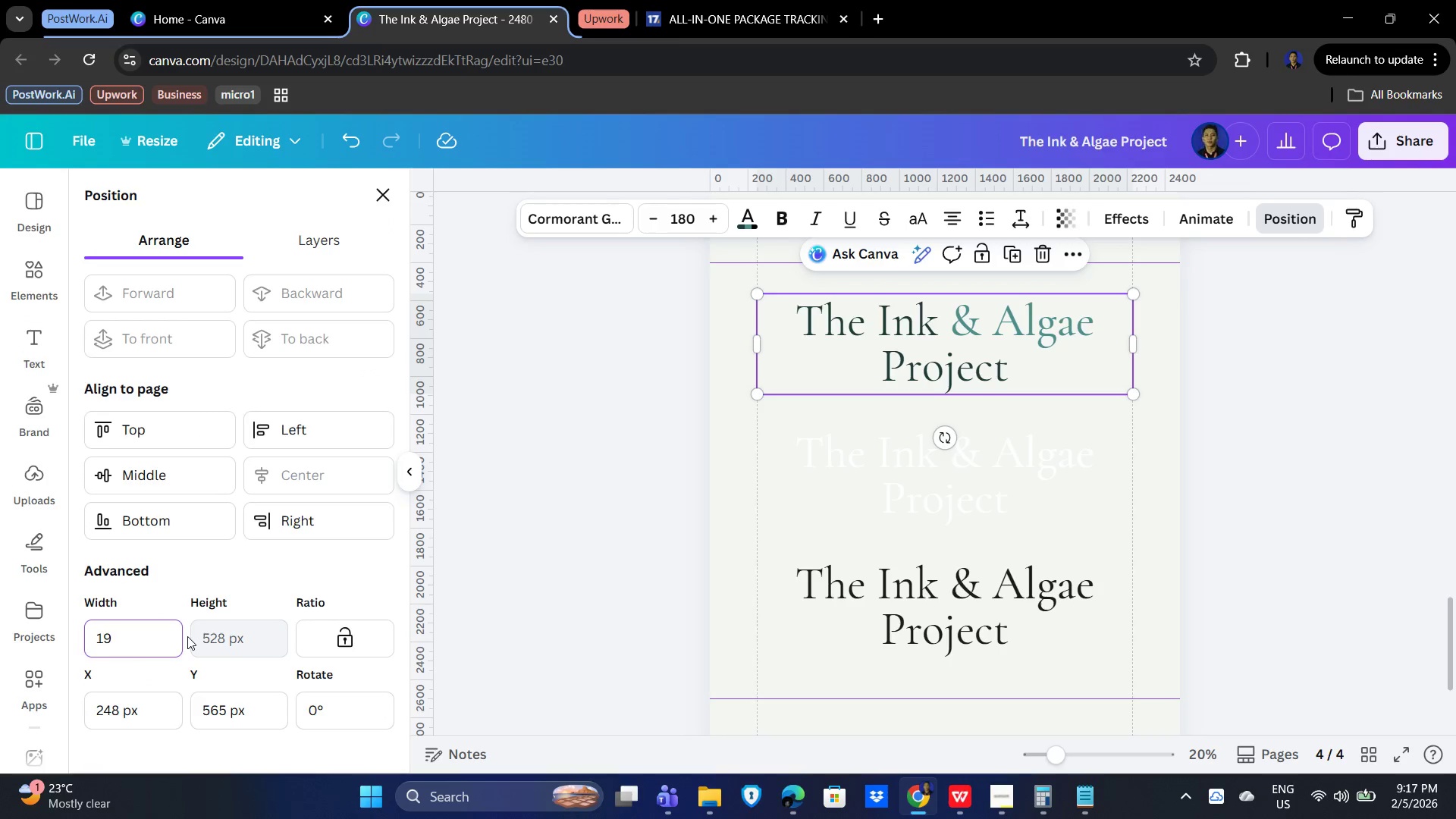 
key(Backspace)
 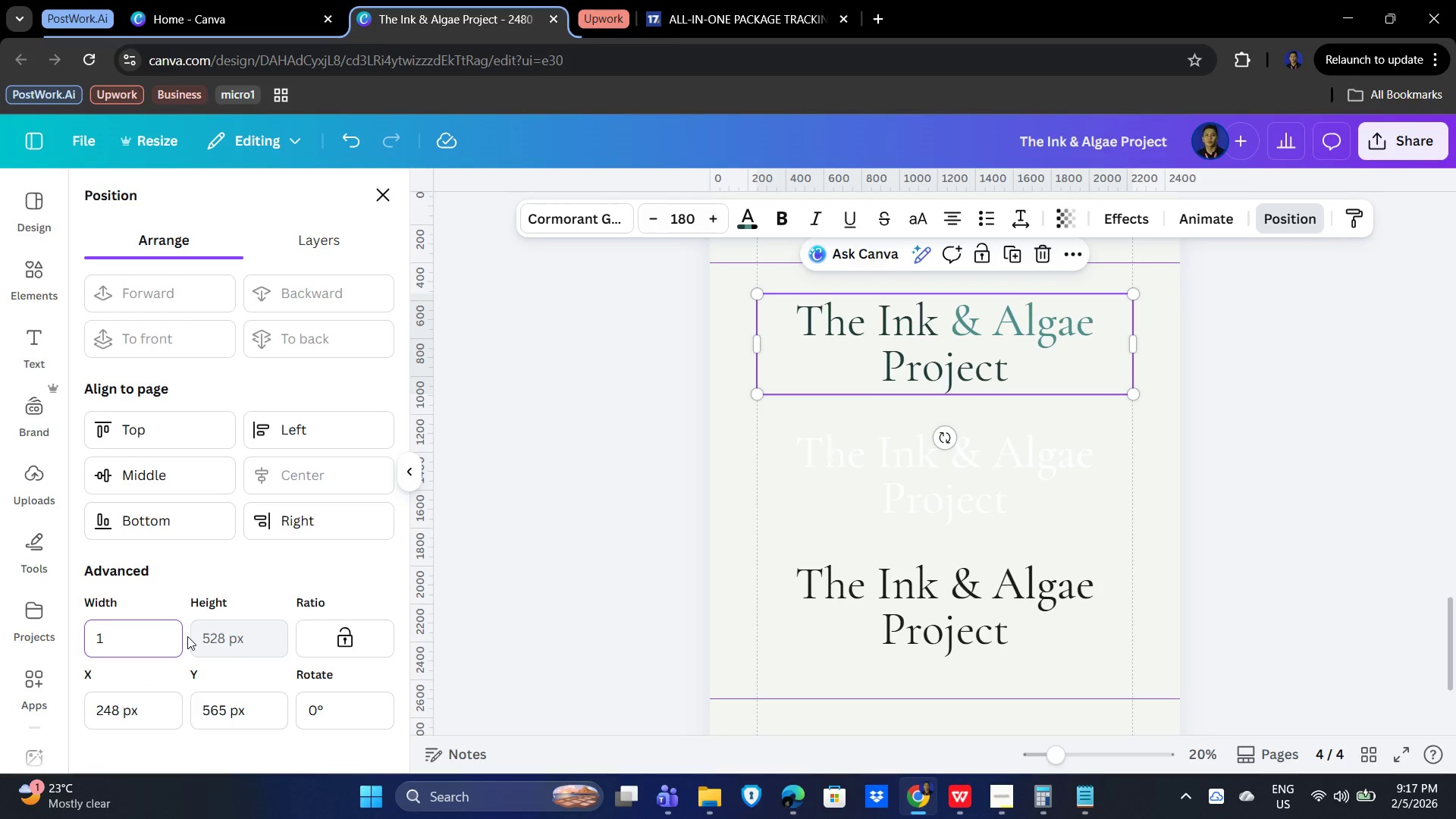 
key(Backspace)
 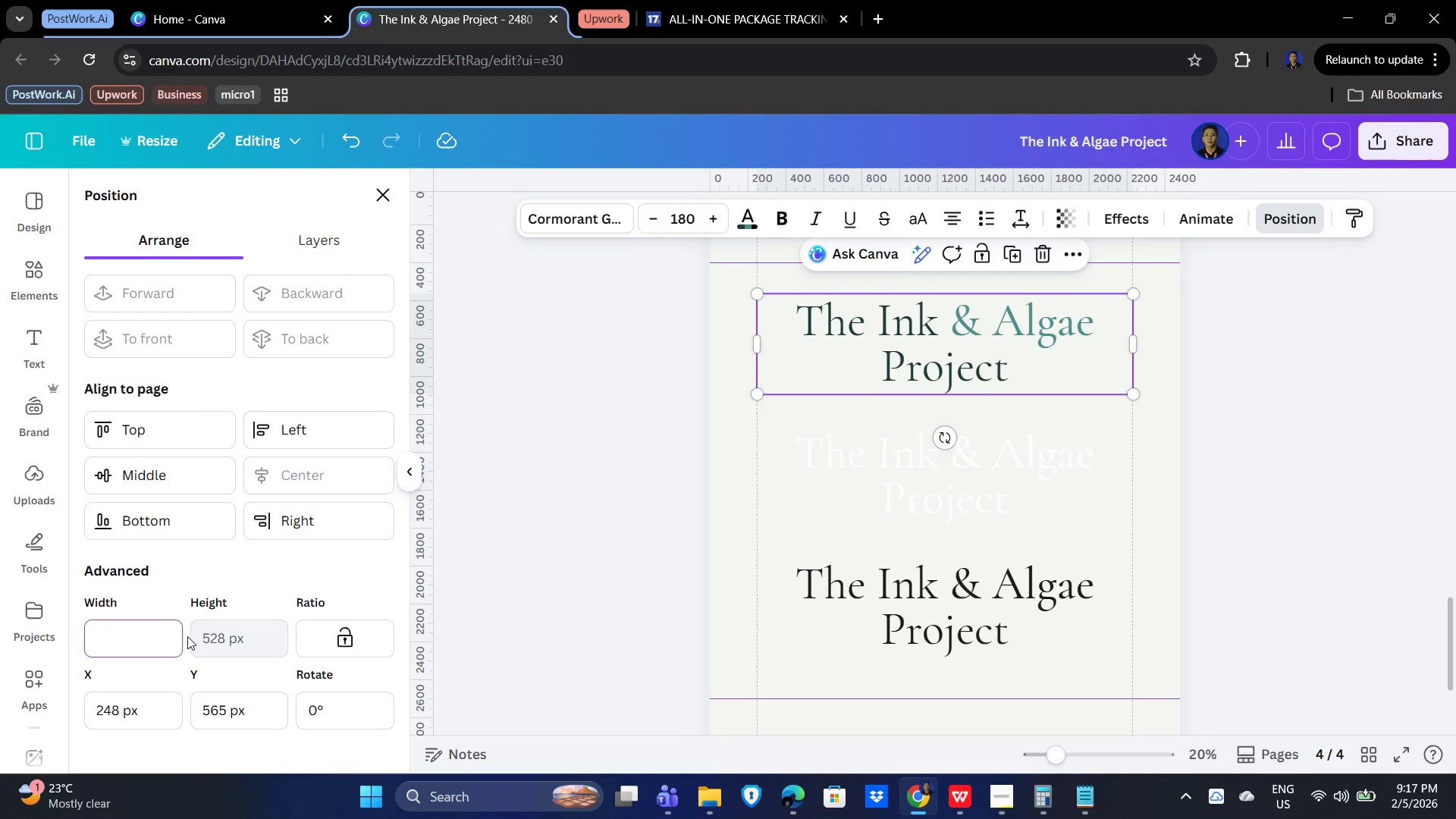 
key(Numpad9)
 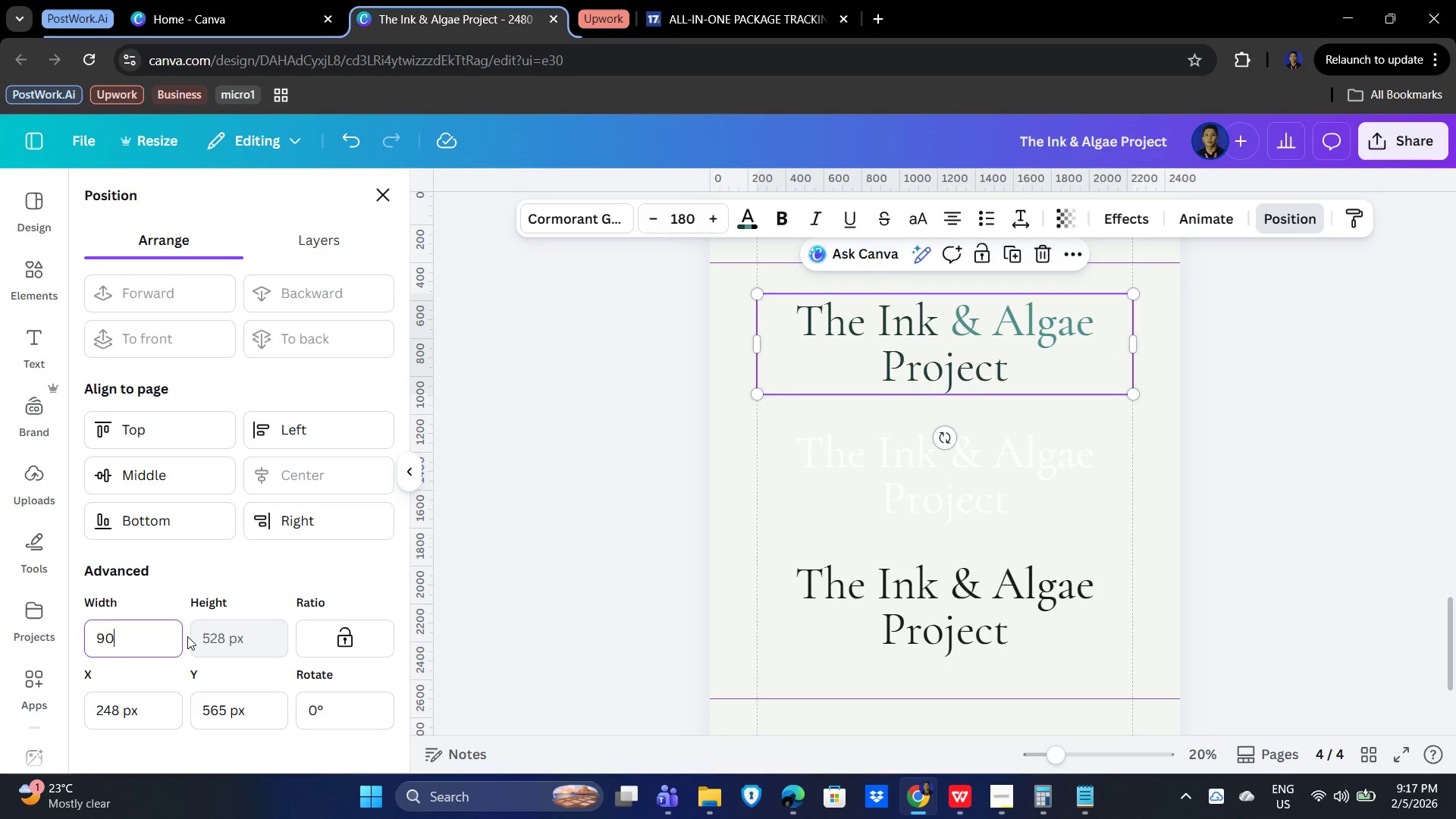 
key(Numpad0)
 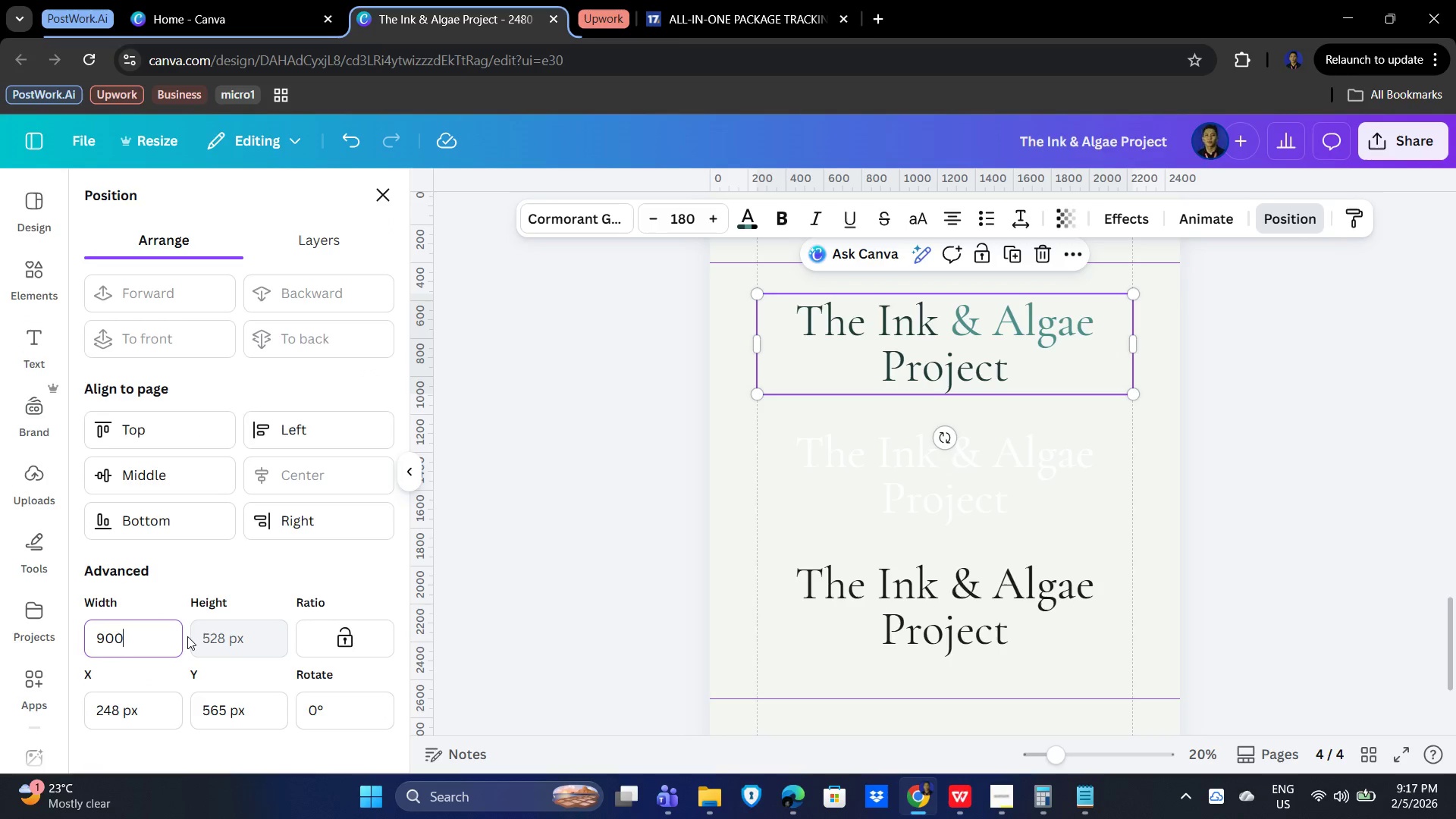 
key(Numpad0)
 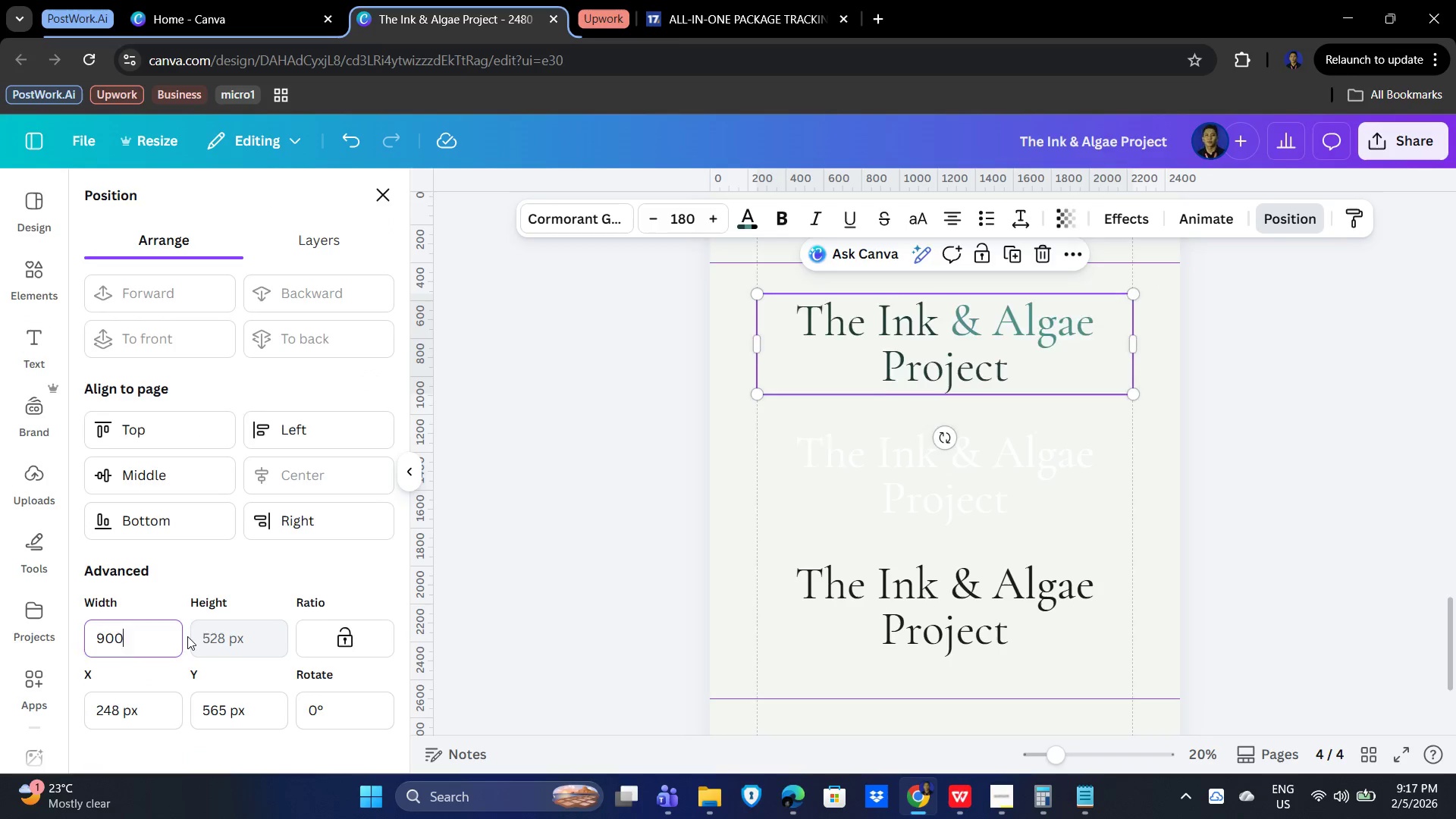 
key(NumpadEnter)
 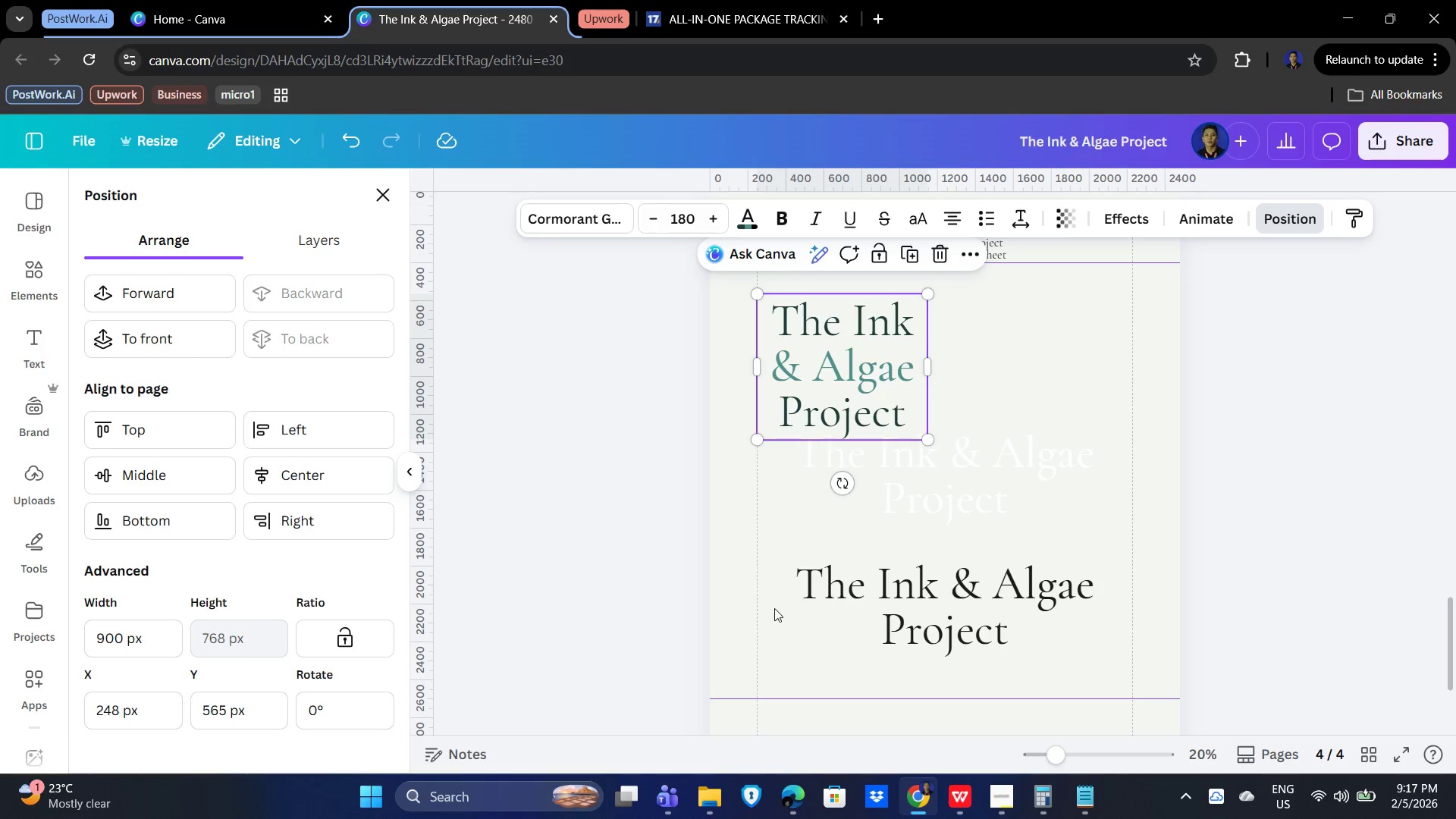 
left_click([1340, 601])
 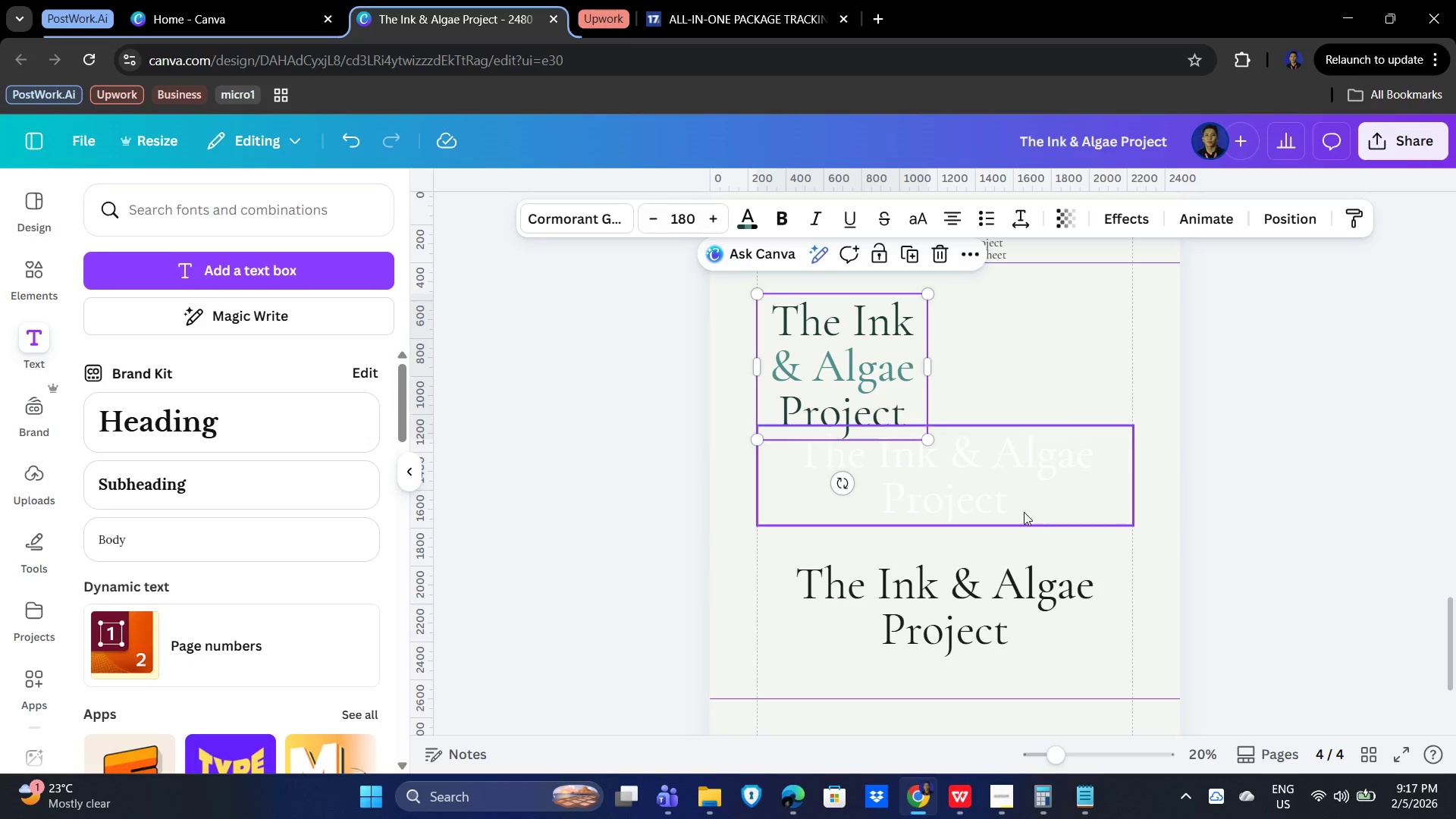 
left_click([1003, 501])
 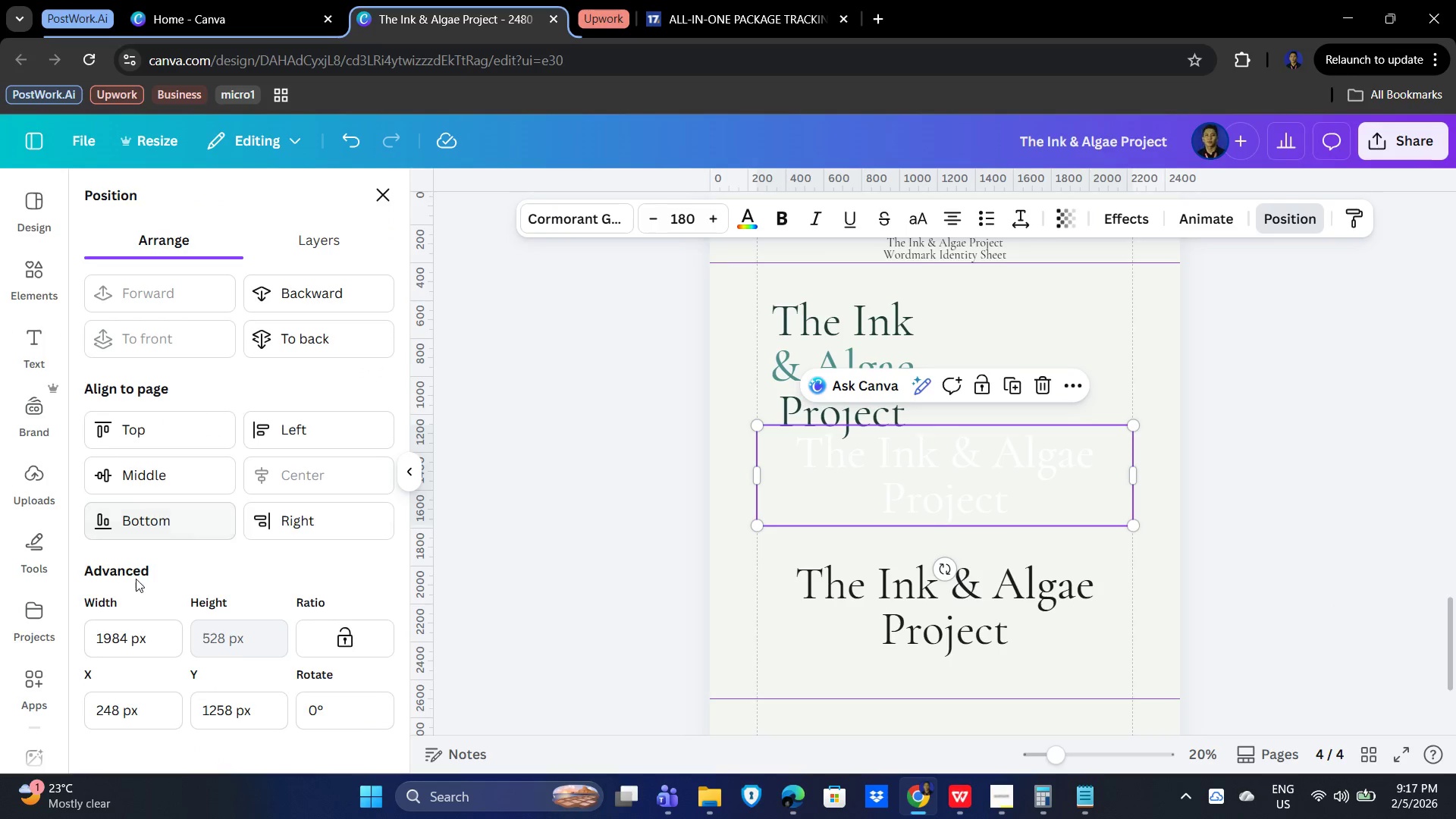 
left_click([133, 643])
 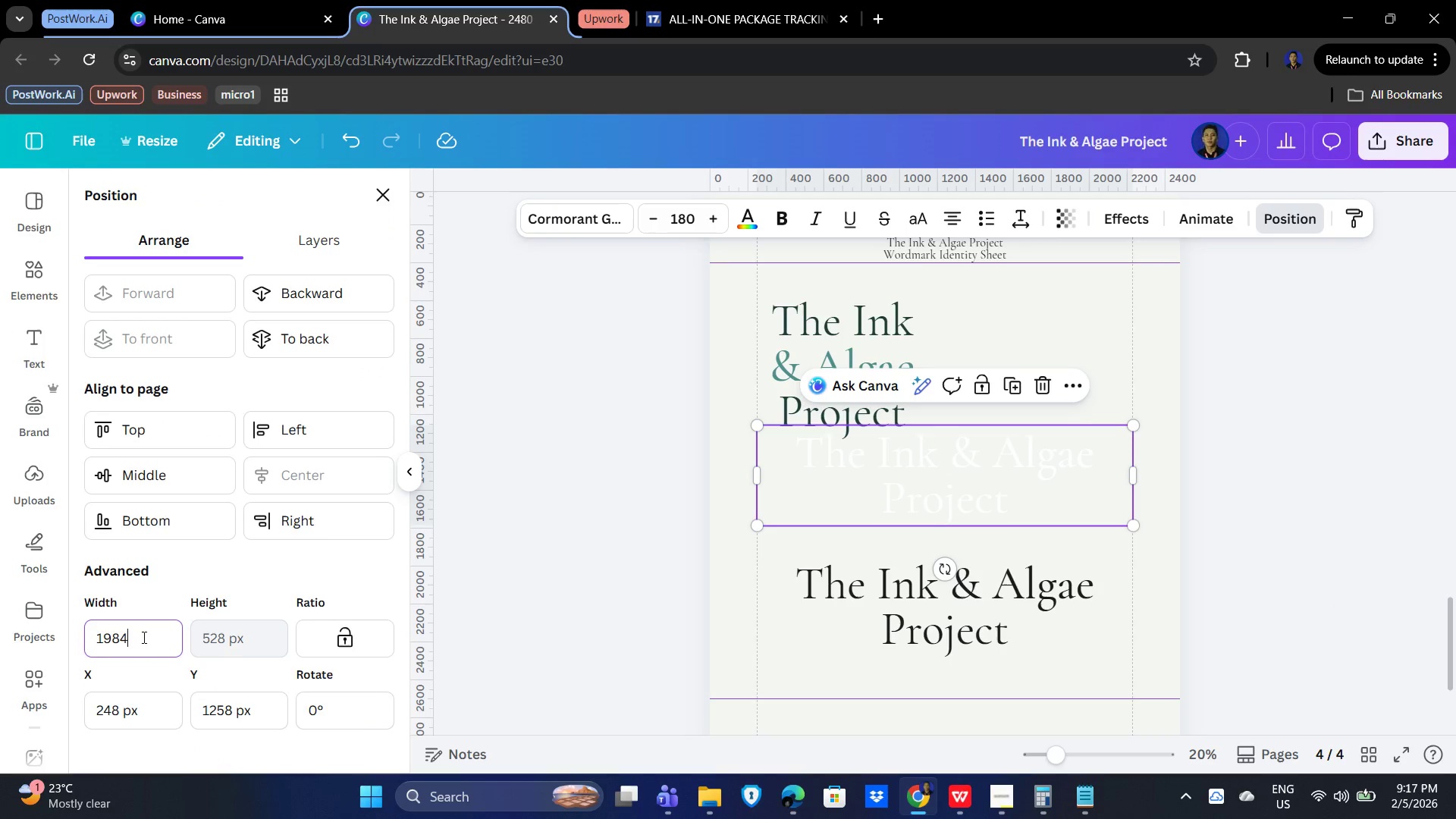 
left_click_drag(start_coordinate=[139, 631], to_coordinate=[92, 630])
 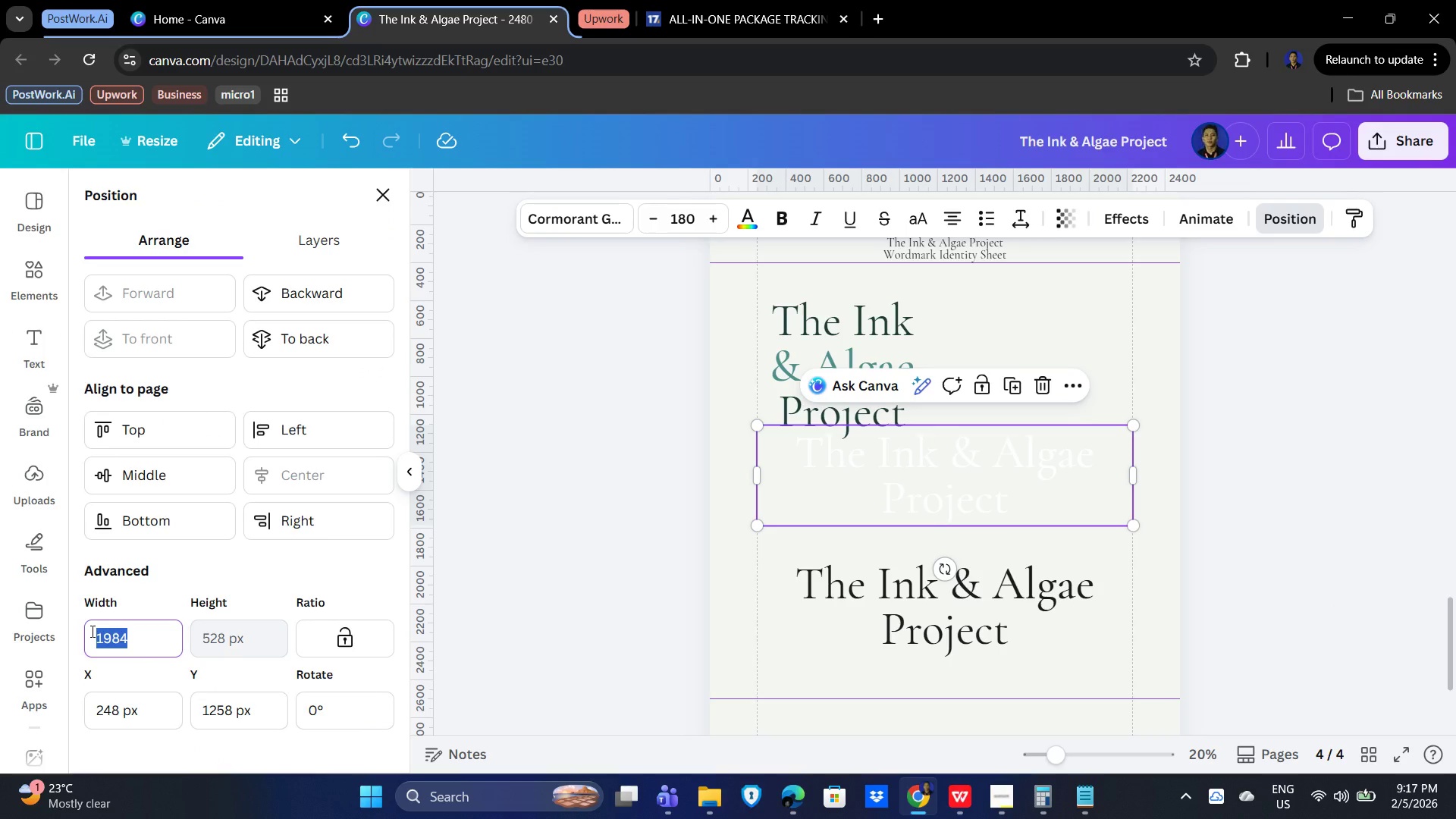 
key(Numpad9)
 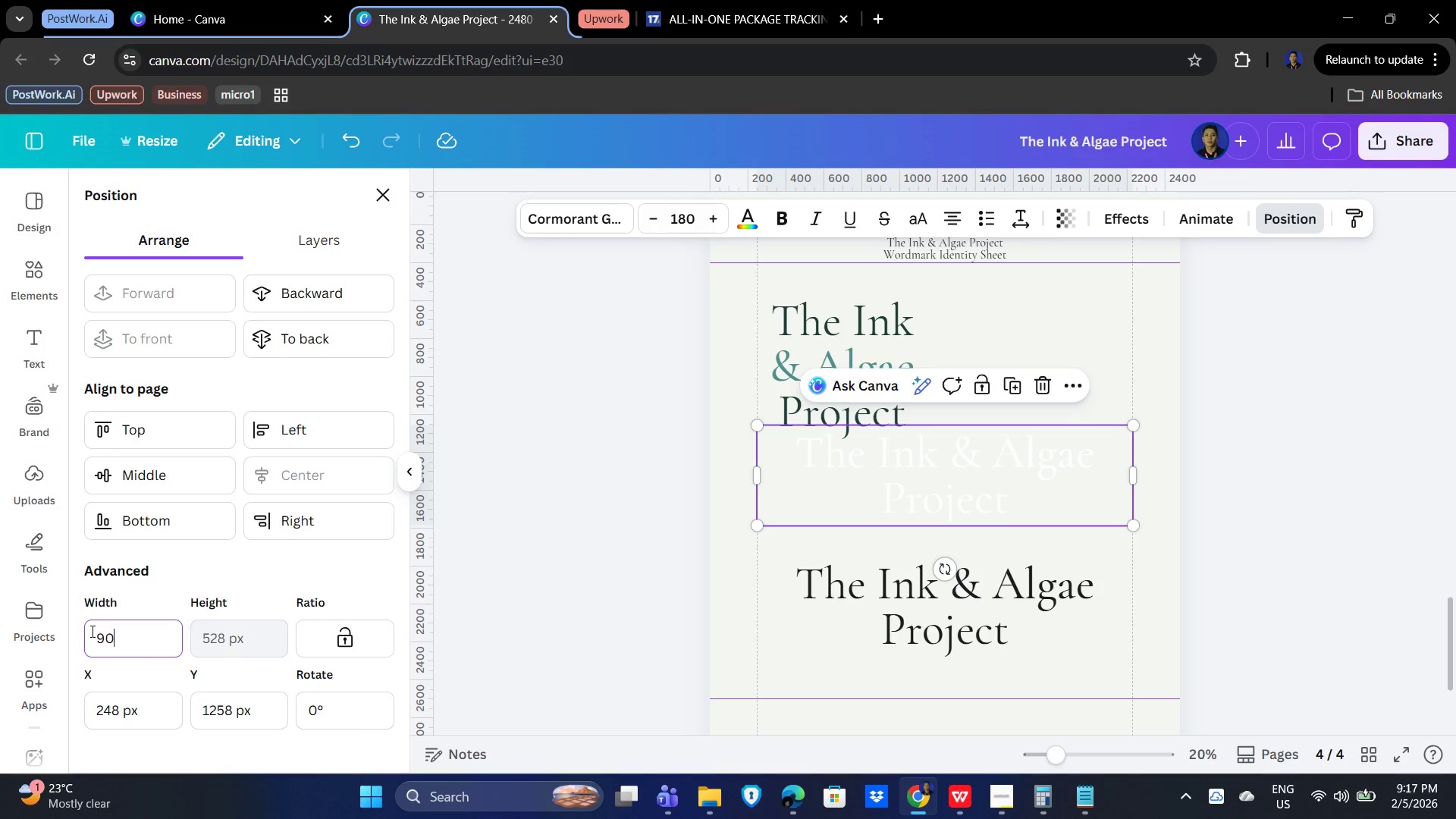 
key(Numpad0)
 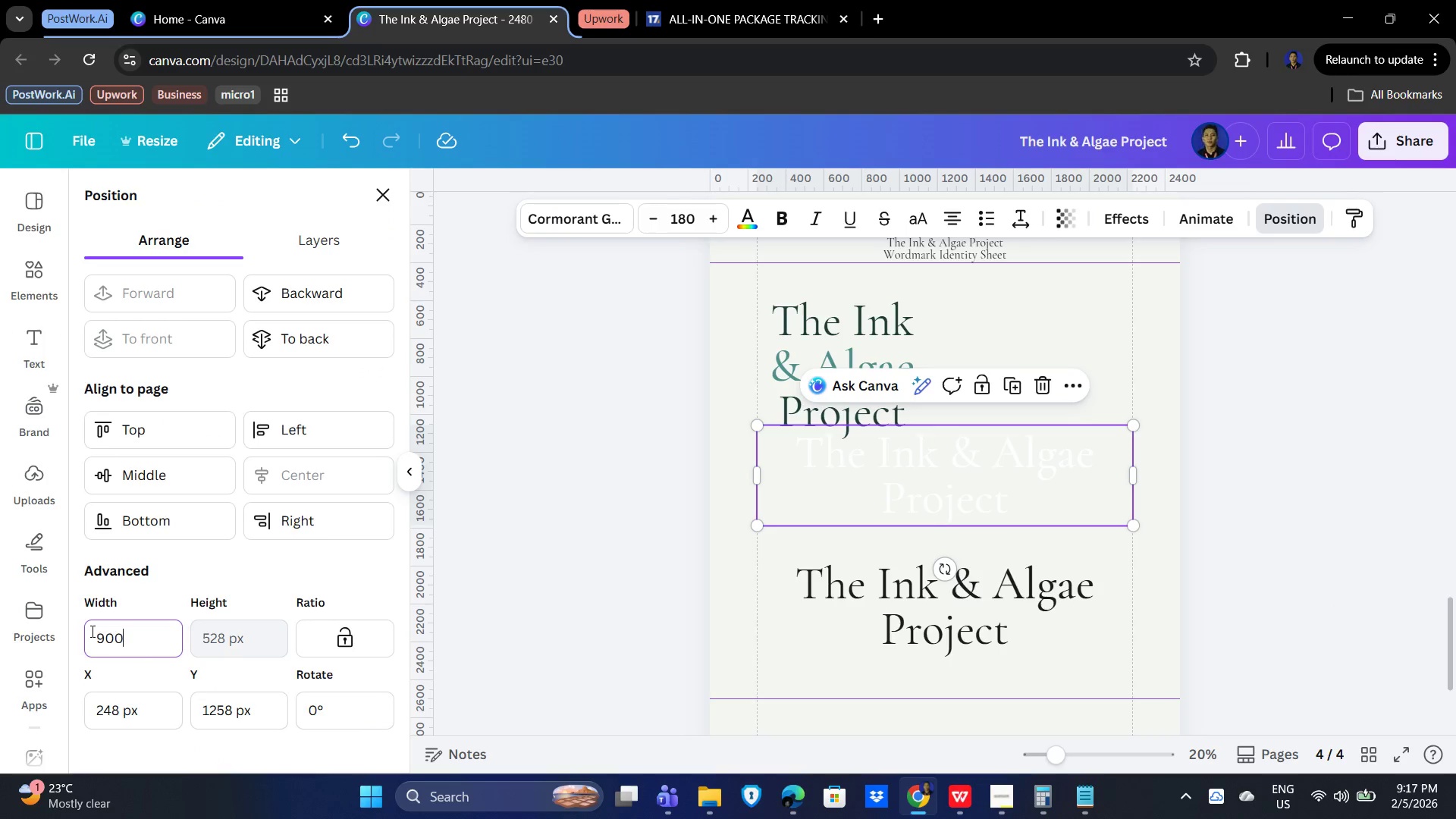 
key(Numpad0)
 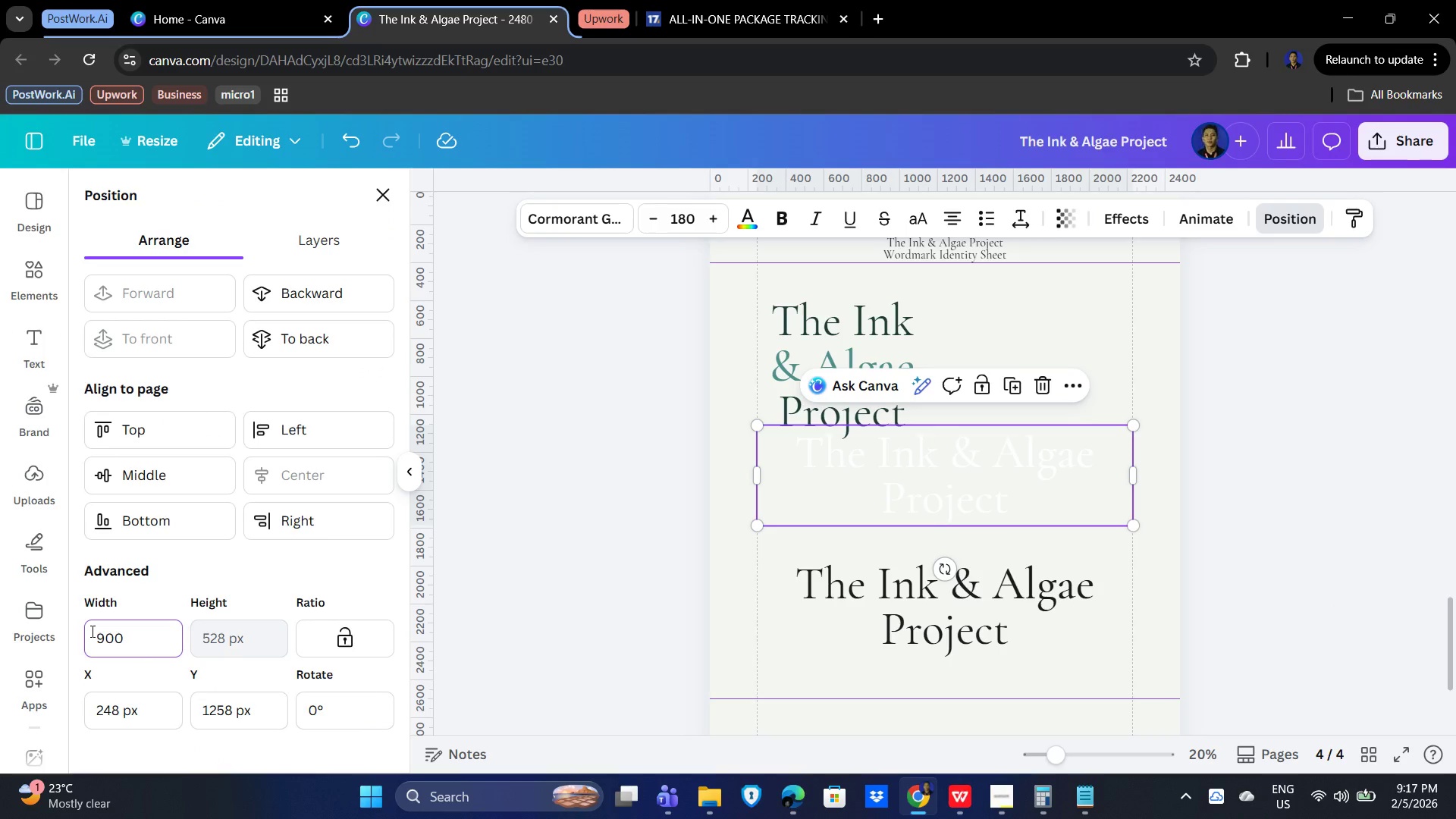 
key(NumpadEnter)
 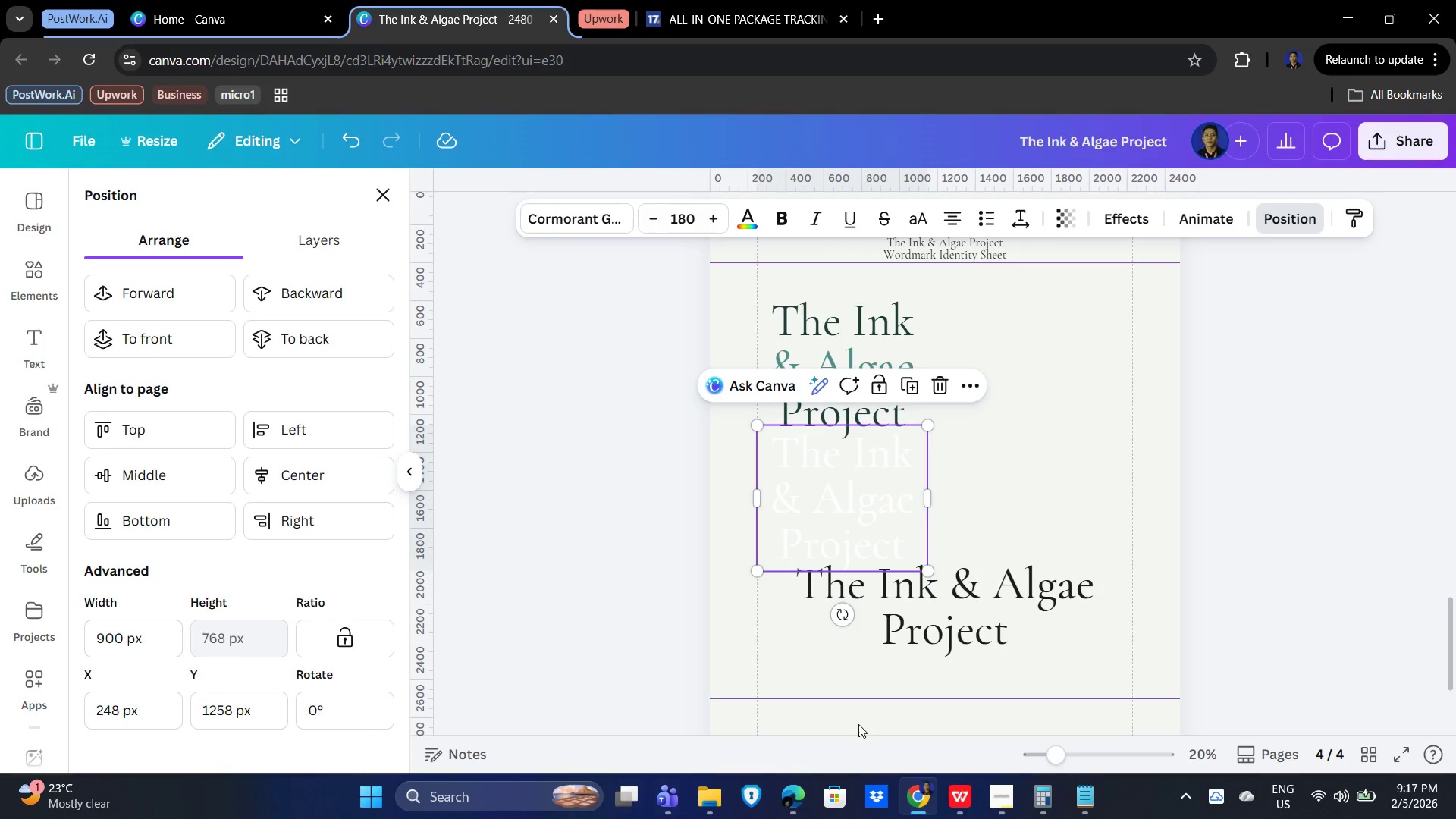 
left_click([976, 617])
 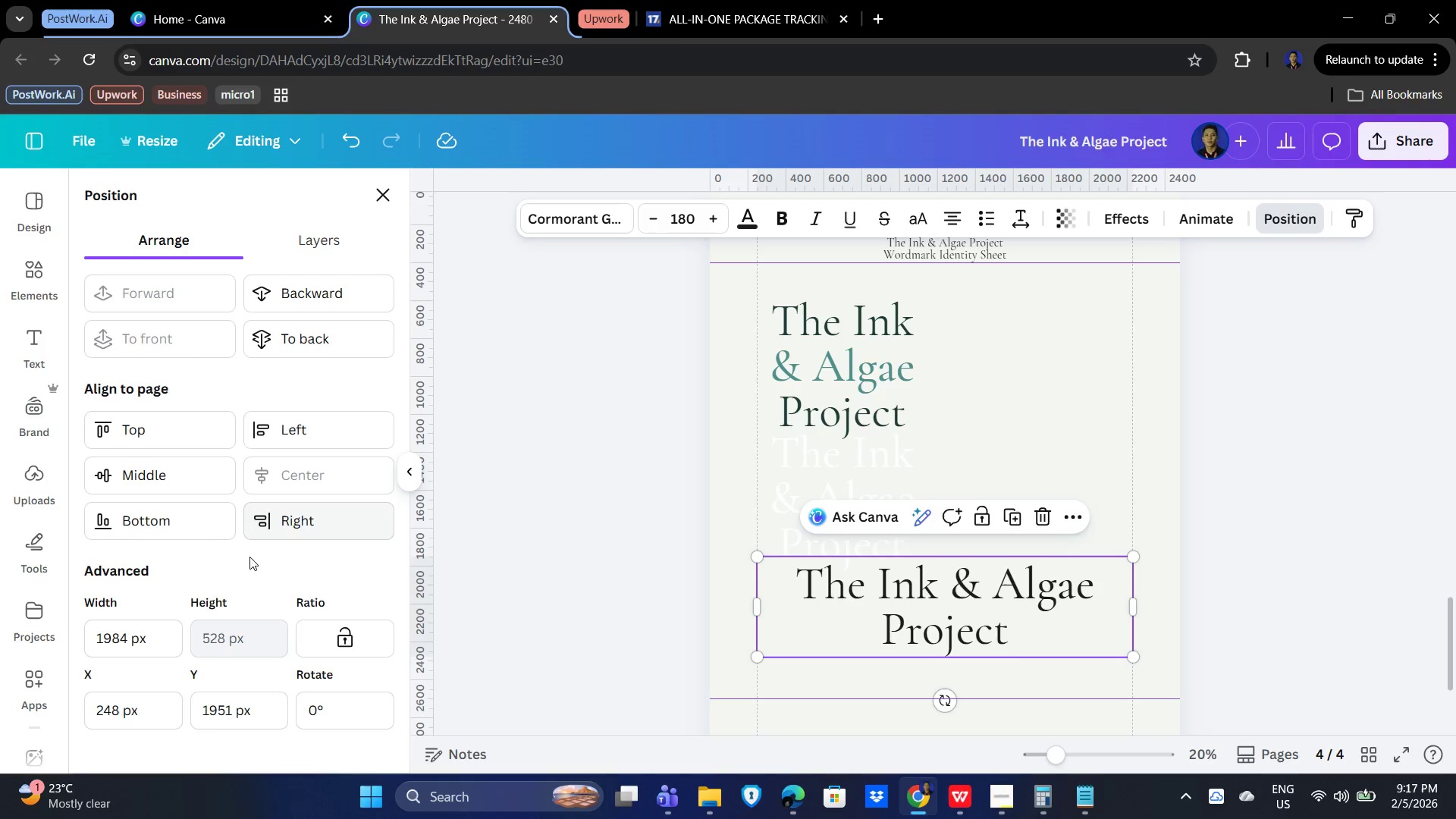 
left_click([134, 639])
 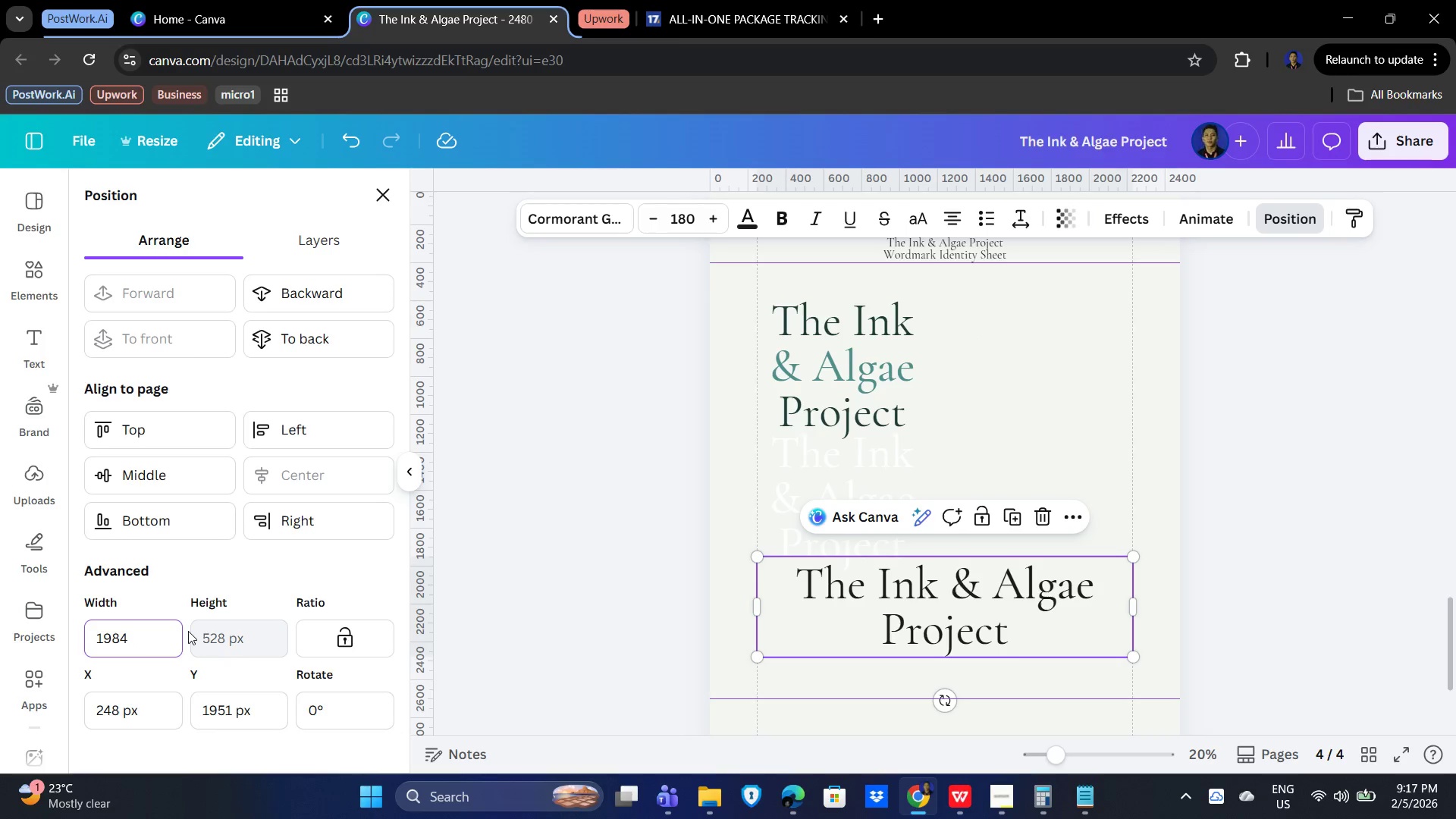 
key(Backspace)
 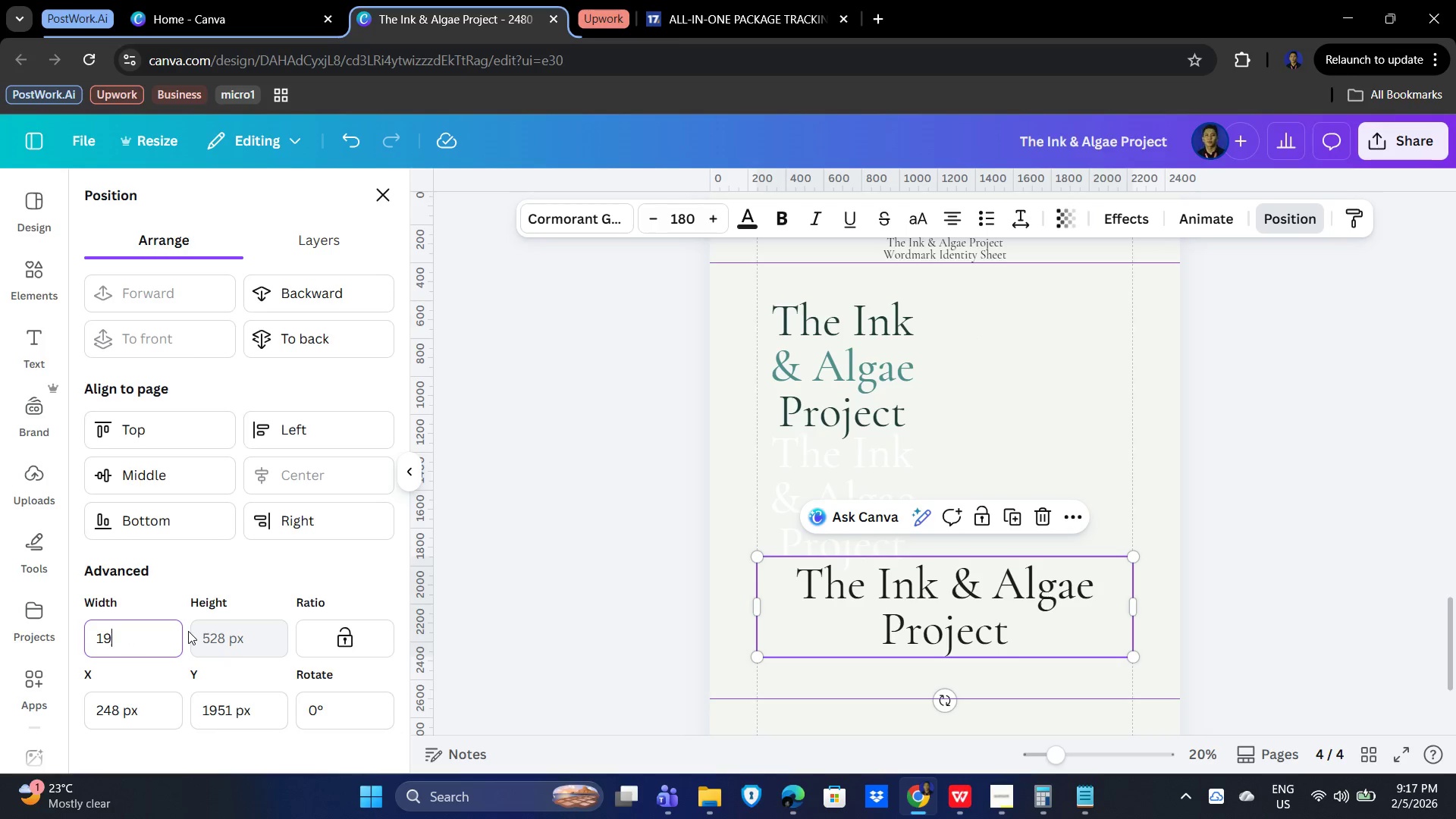 
key(Backspace)
 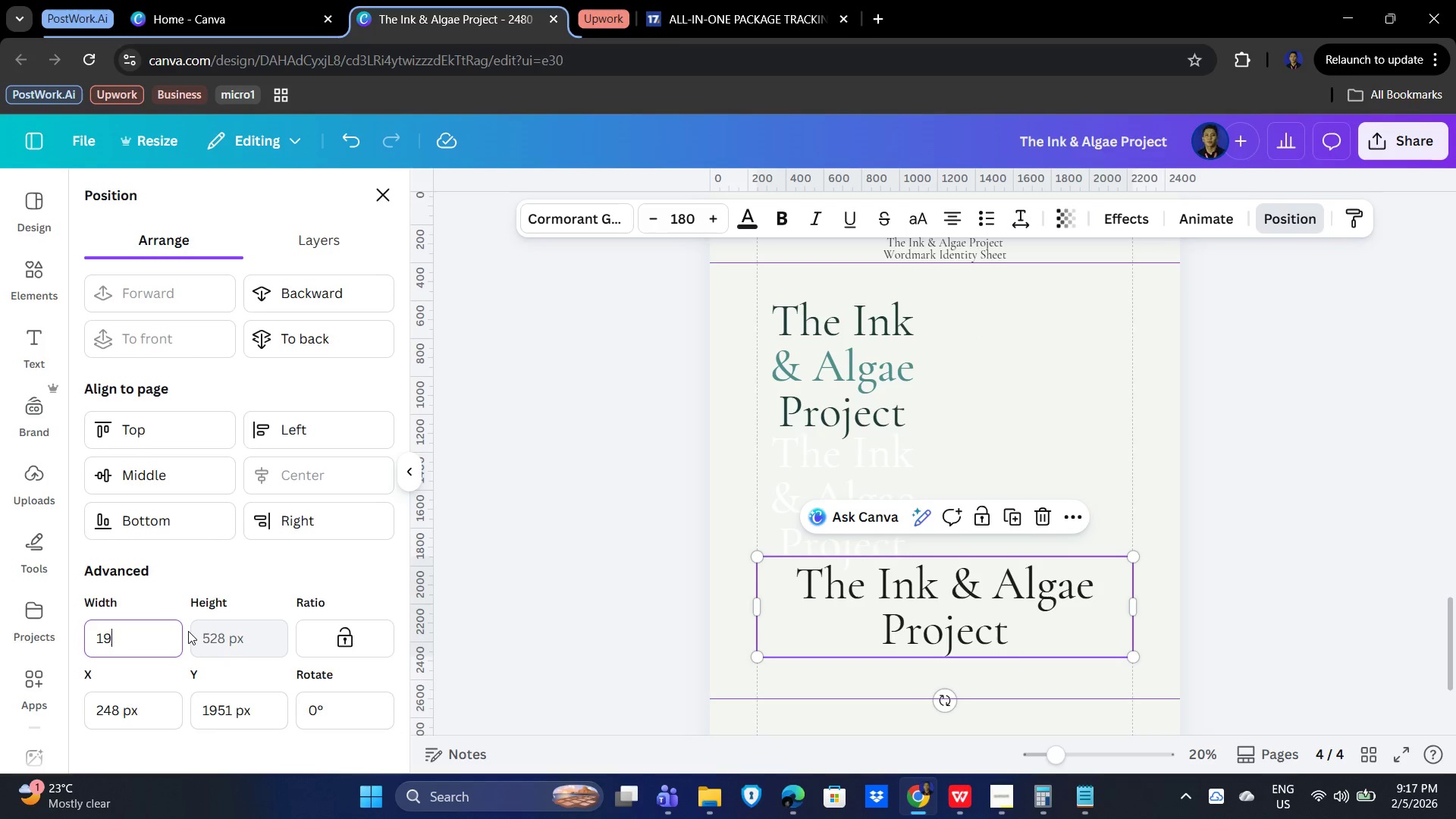 
key(Backspace)
 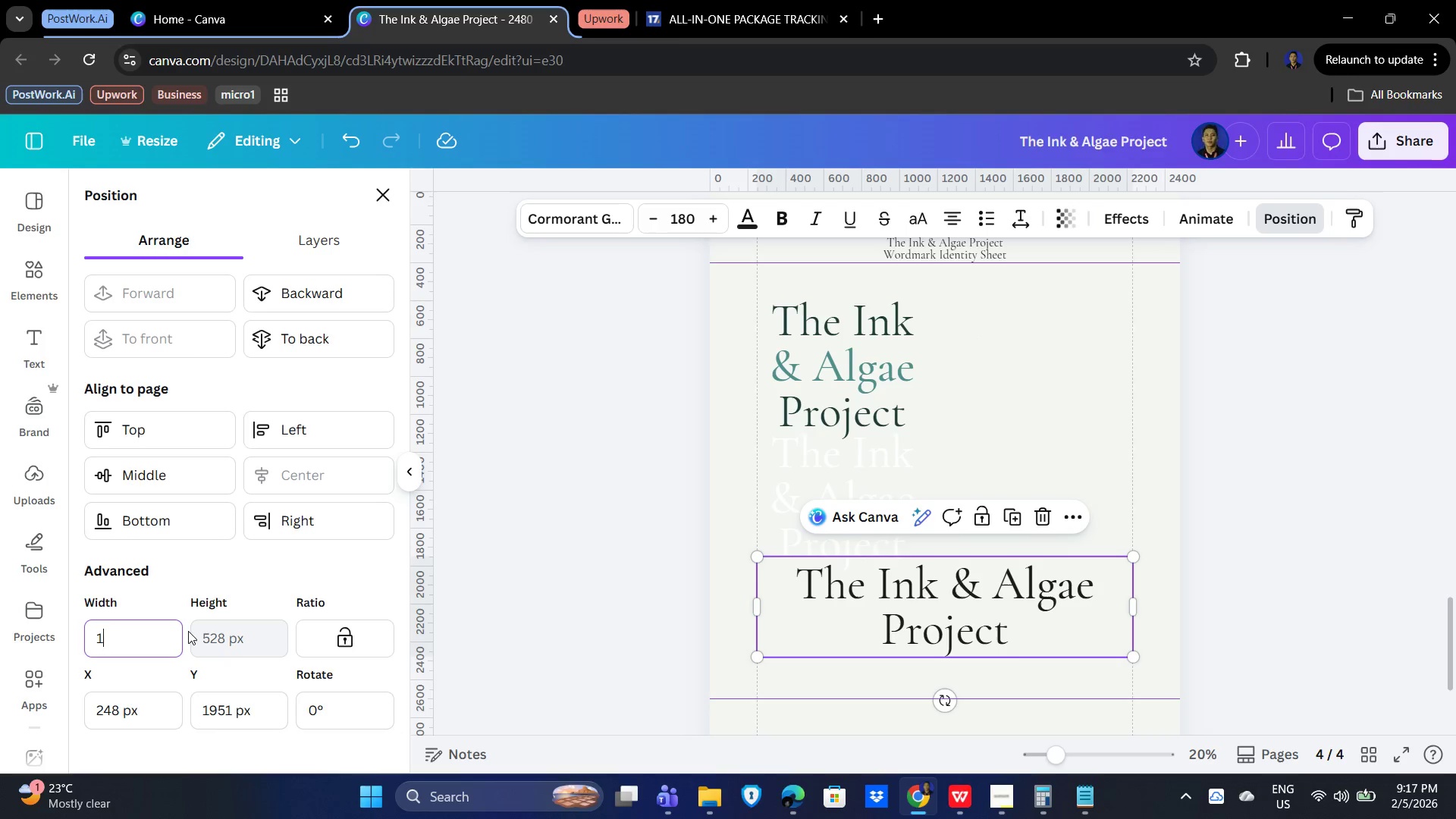 
key(Backspace)
 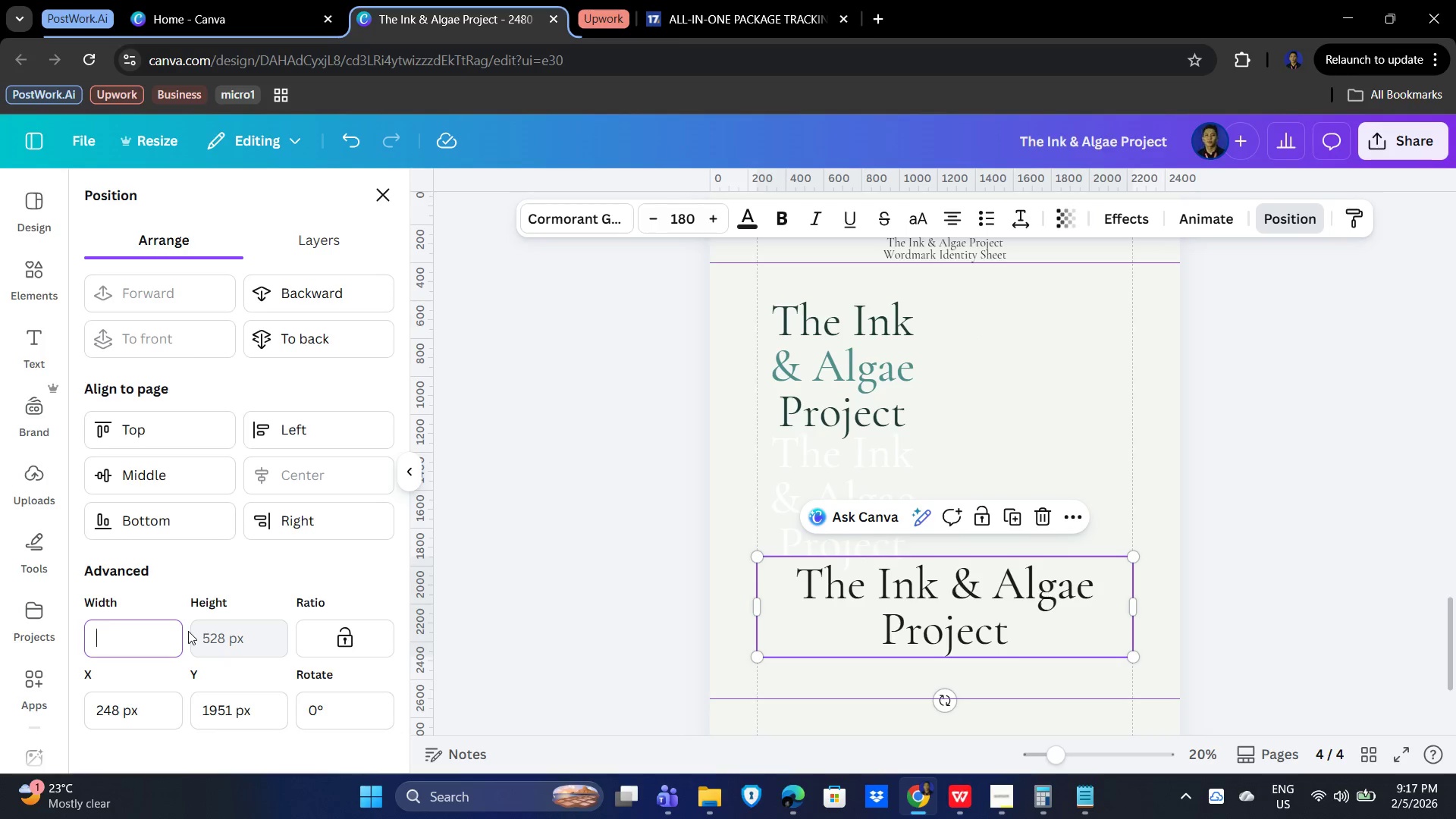 
key(Backspace)
 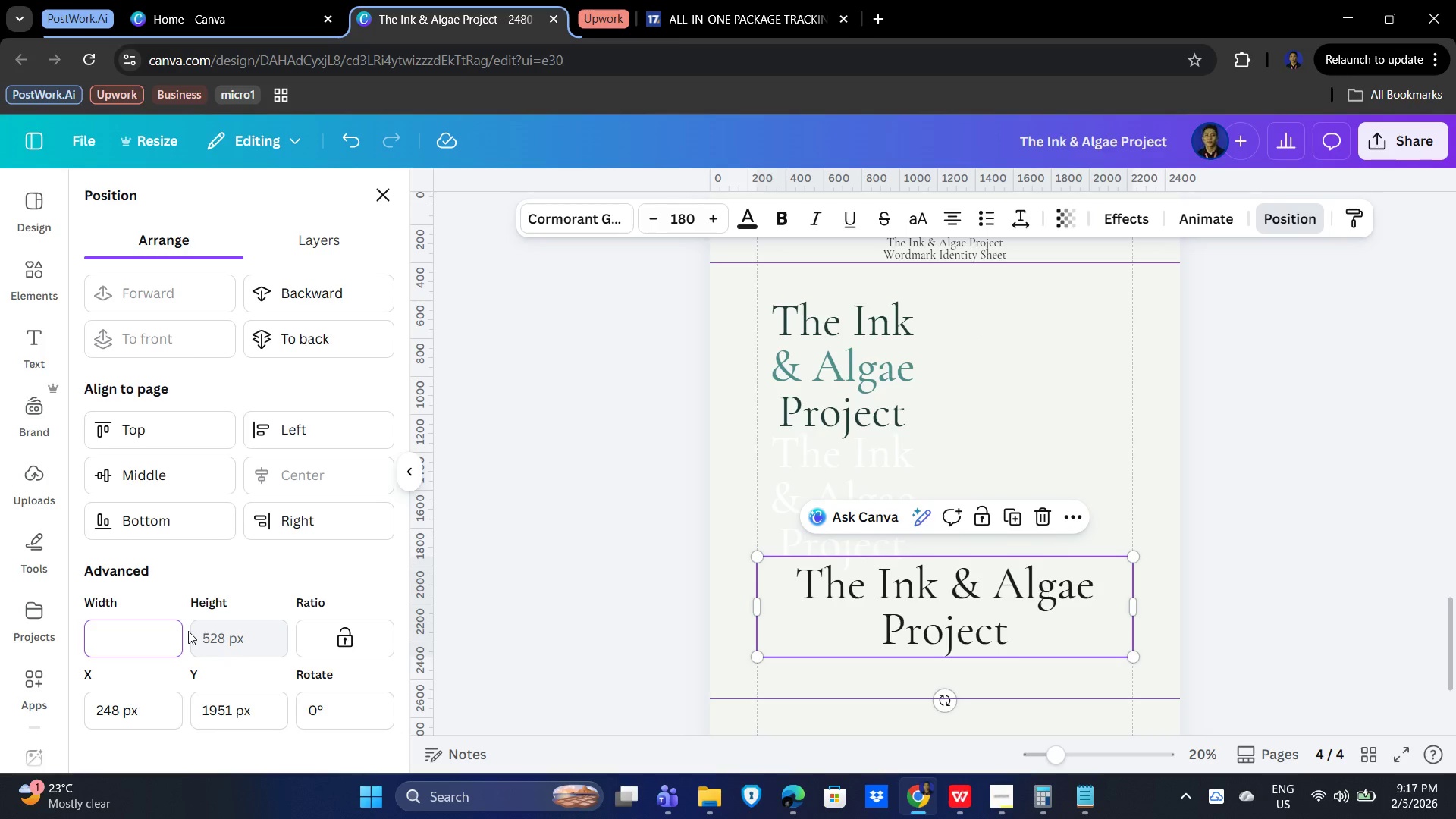 
key(Numpad9)
 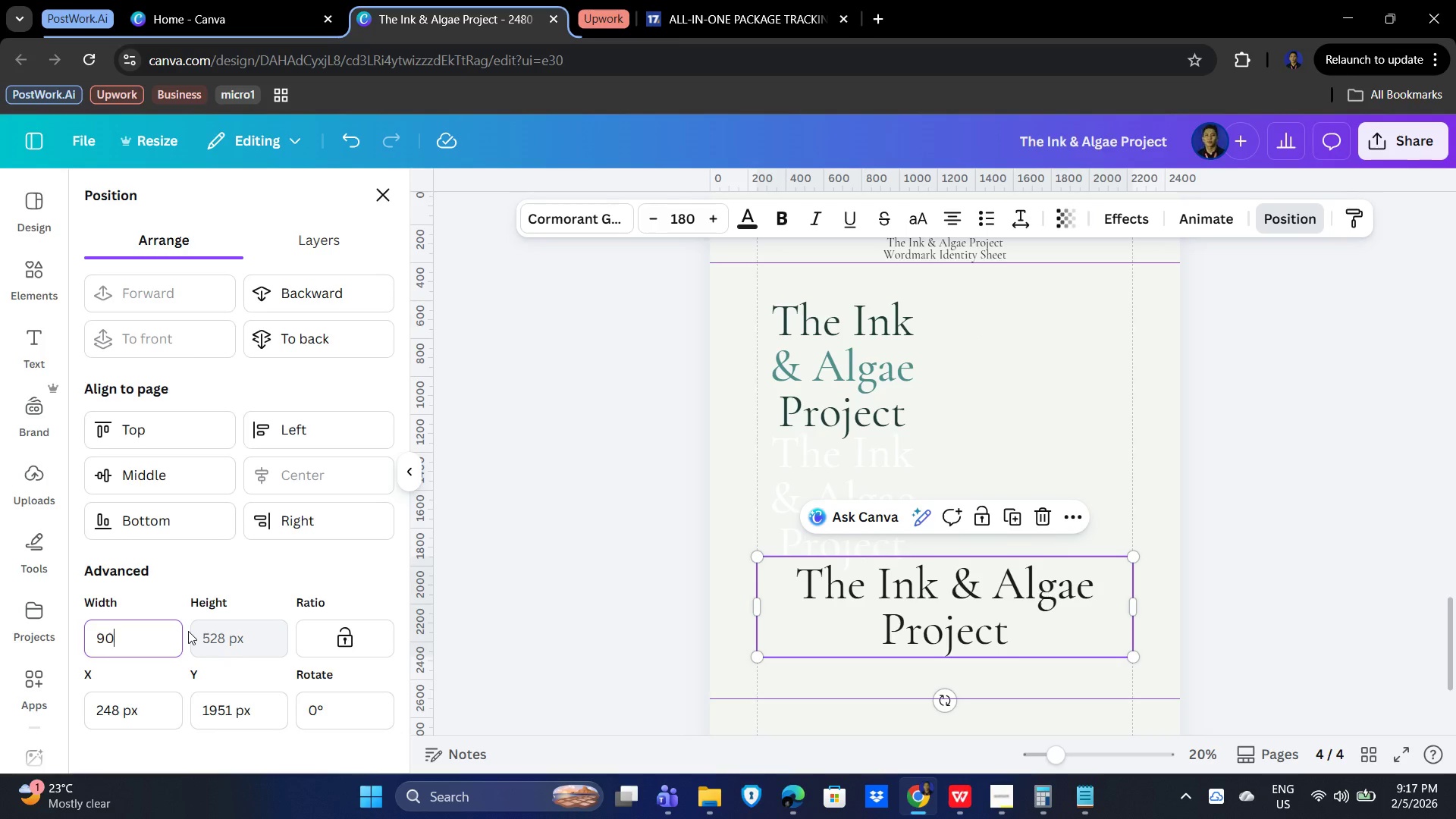 
key(Numpad0)
 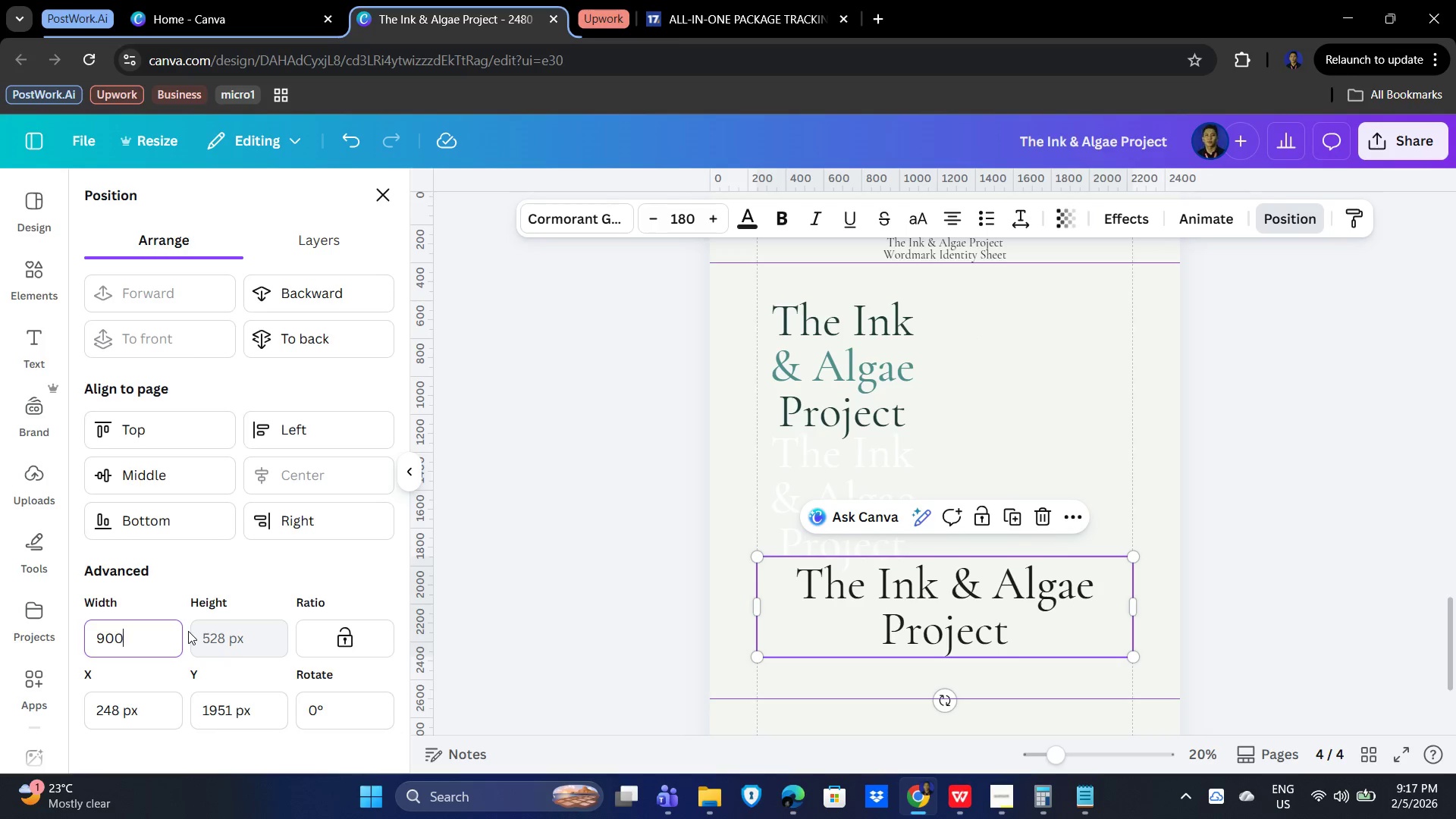 
key(Numpad0)
 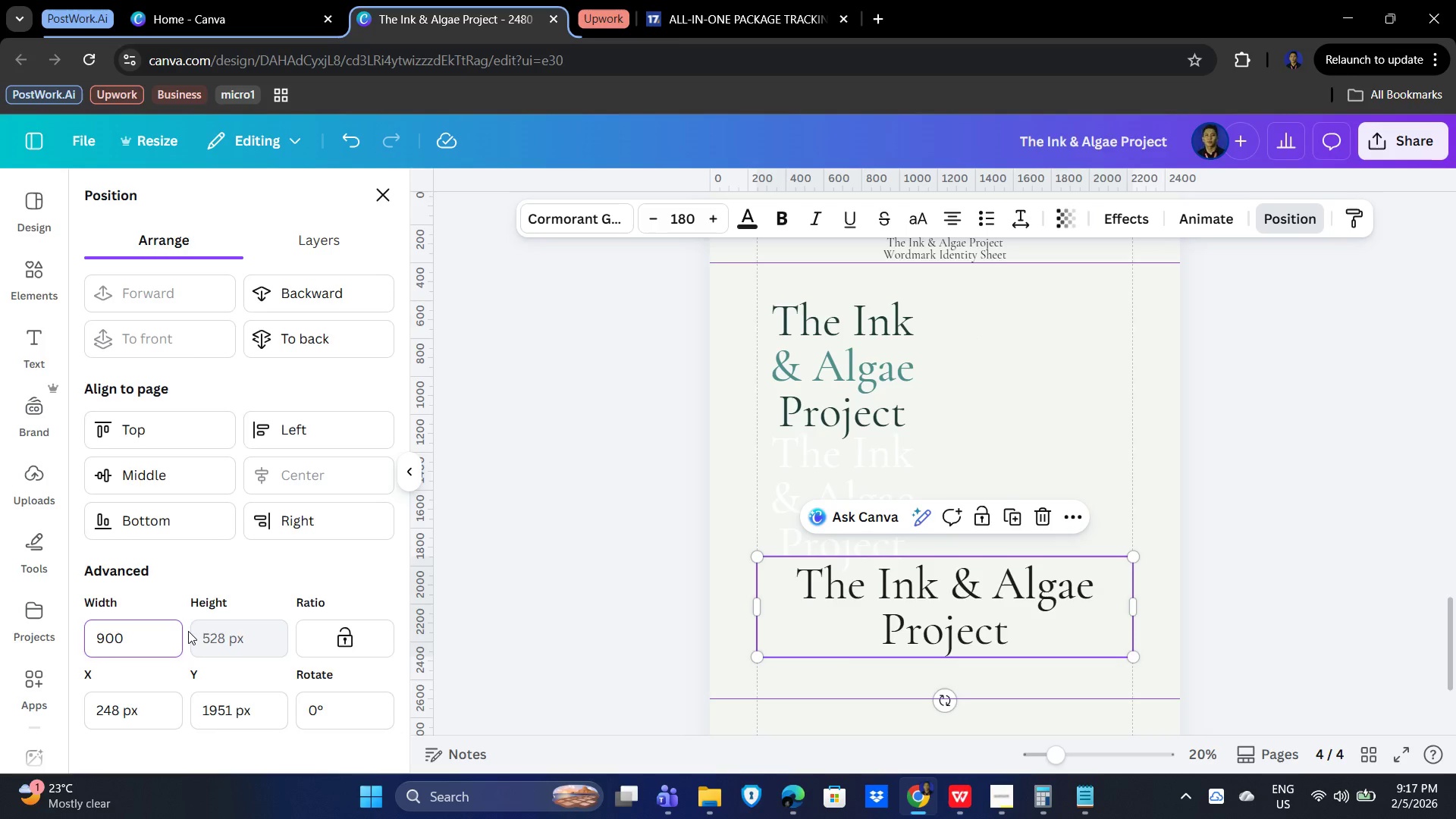 
key(NumpadEnter)
 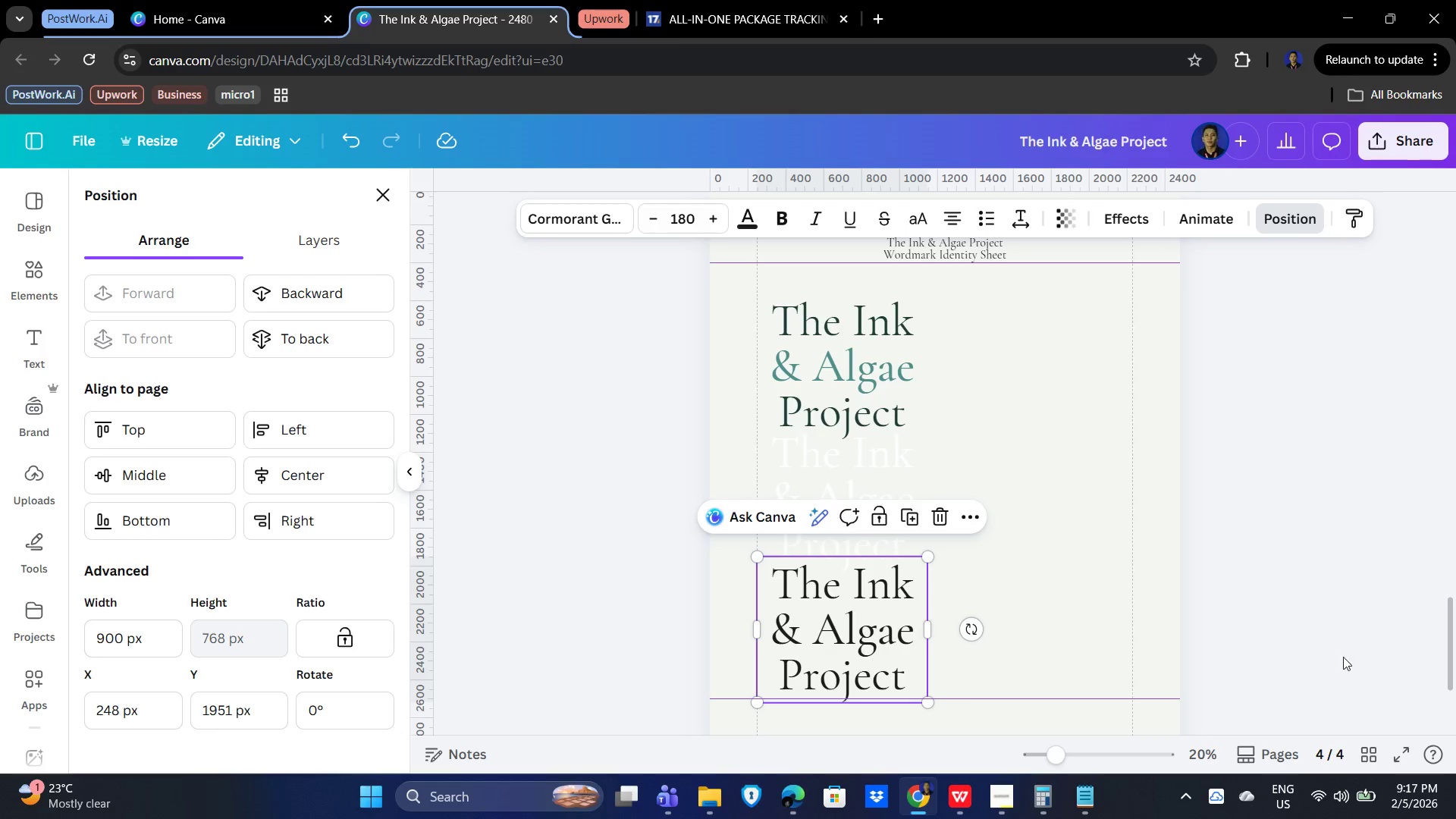 
left_click([1266, 561])
 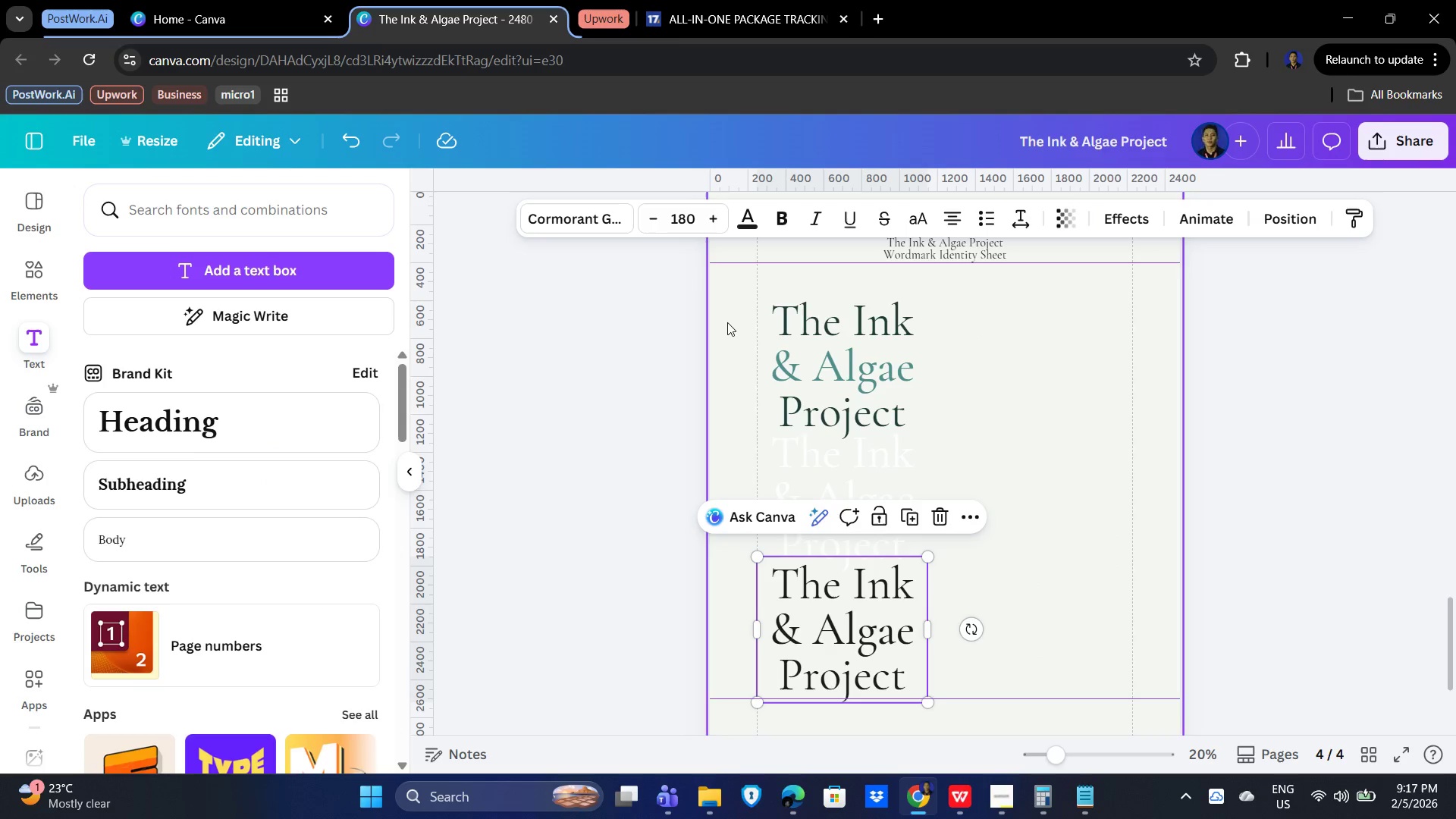 
left_click([832, 344])
 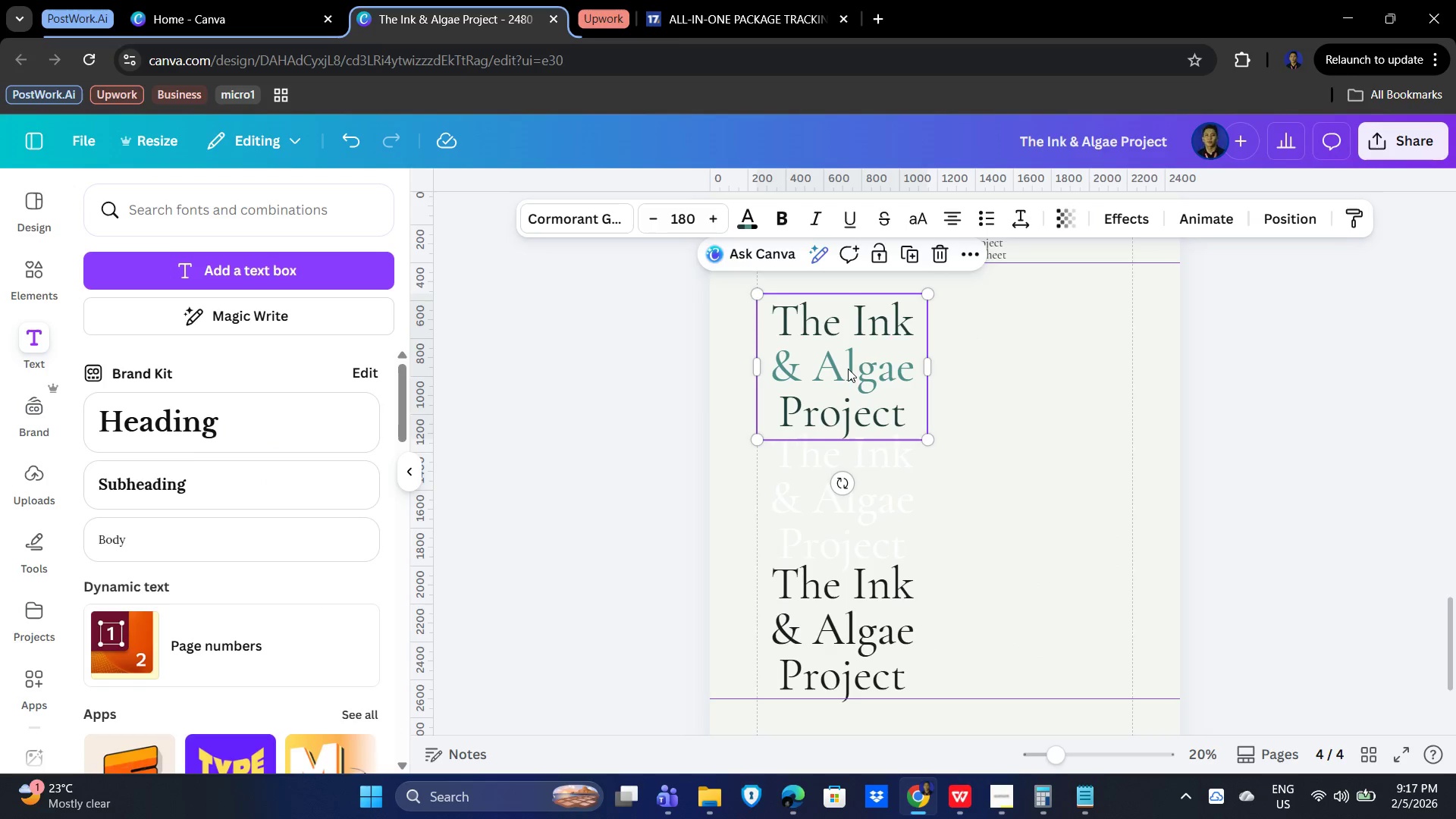 
left_click_drag(start_coordinate=[849, 368], to_coordinate=[850, 345])
 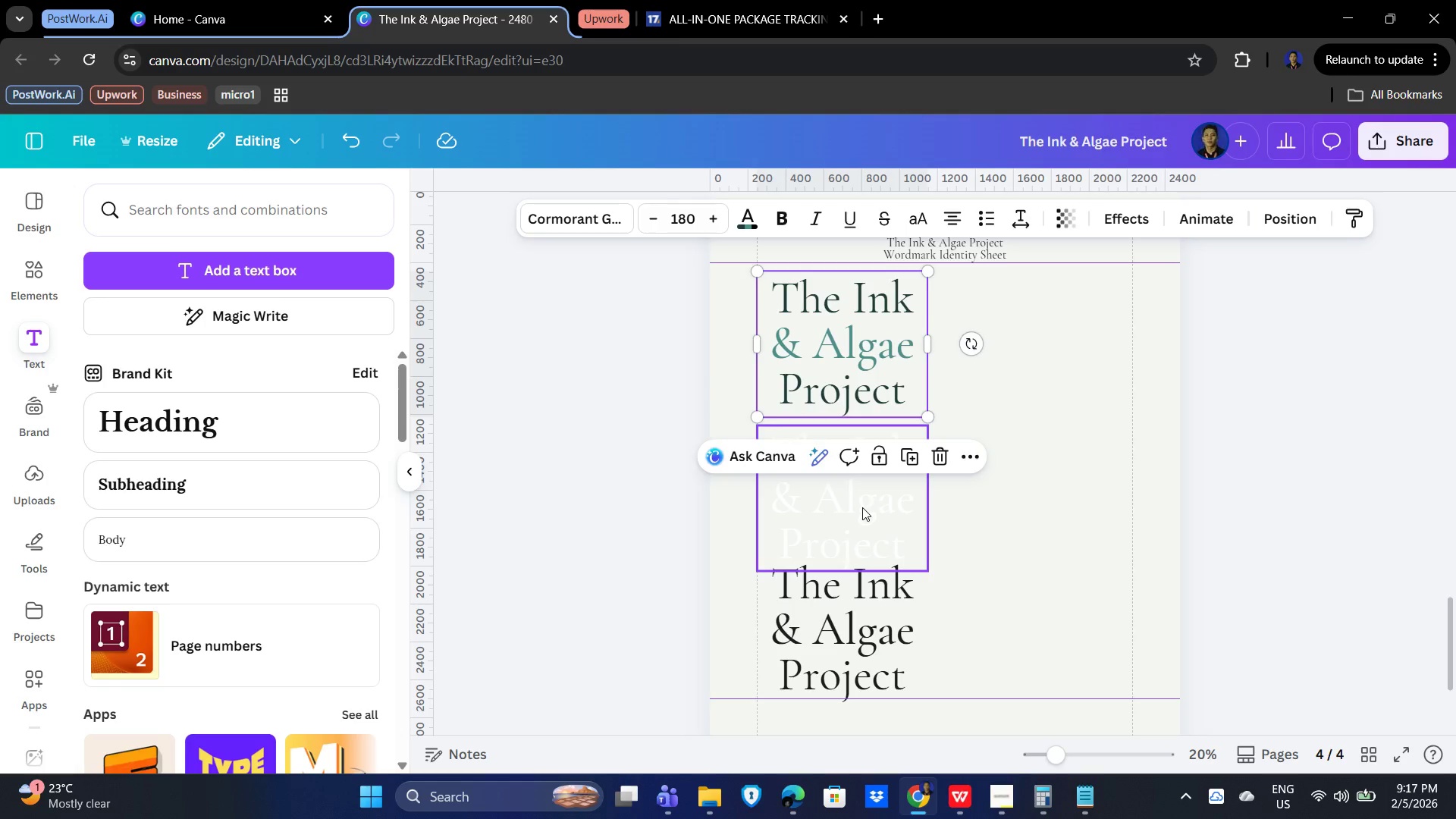 
left_click_drag(start_coordinate=[862, 507], to_coordinate=[861, 499])
 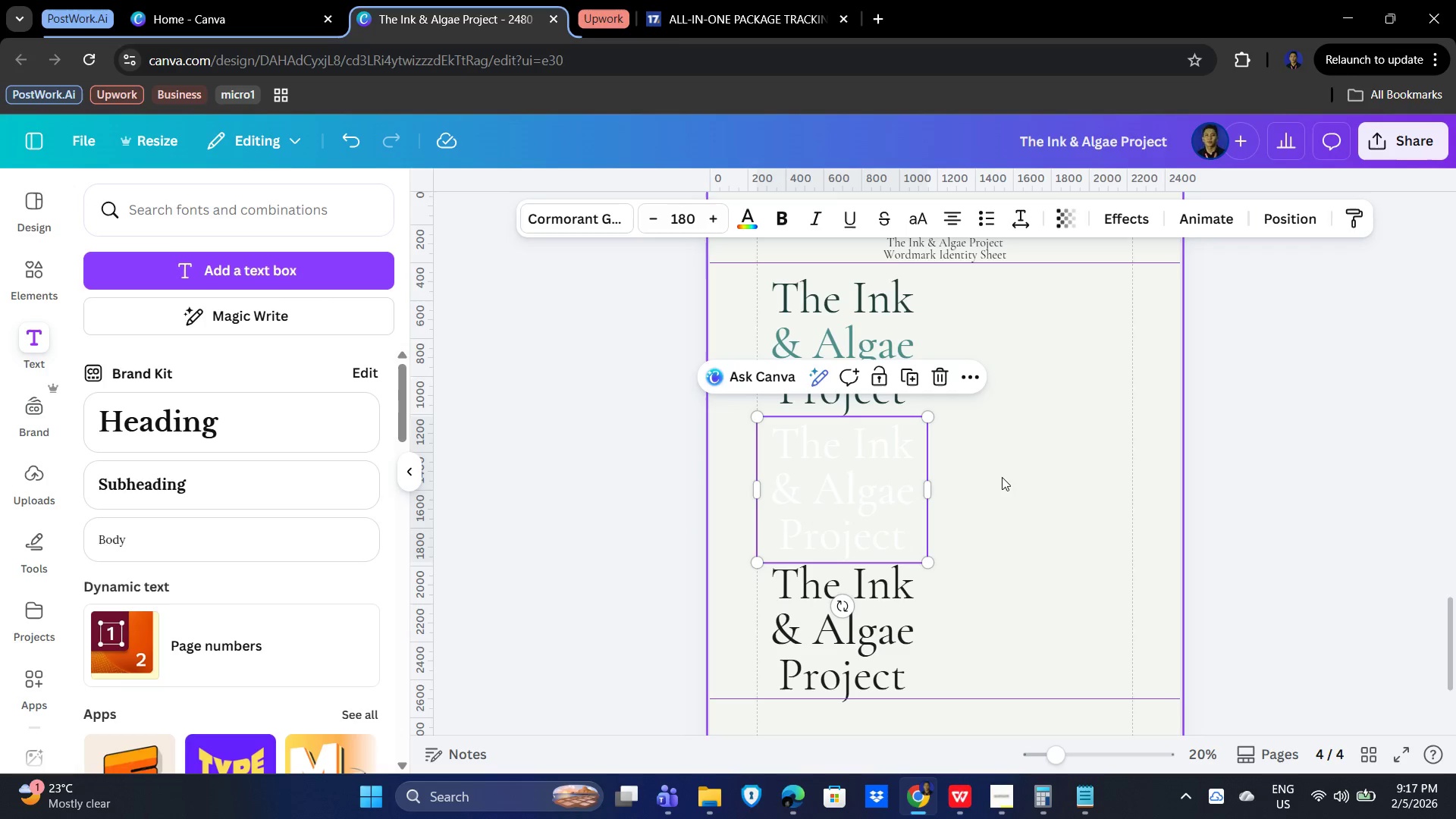 
left_click([1002, 477])
 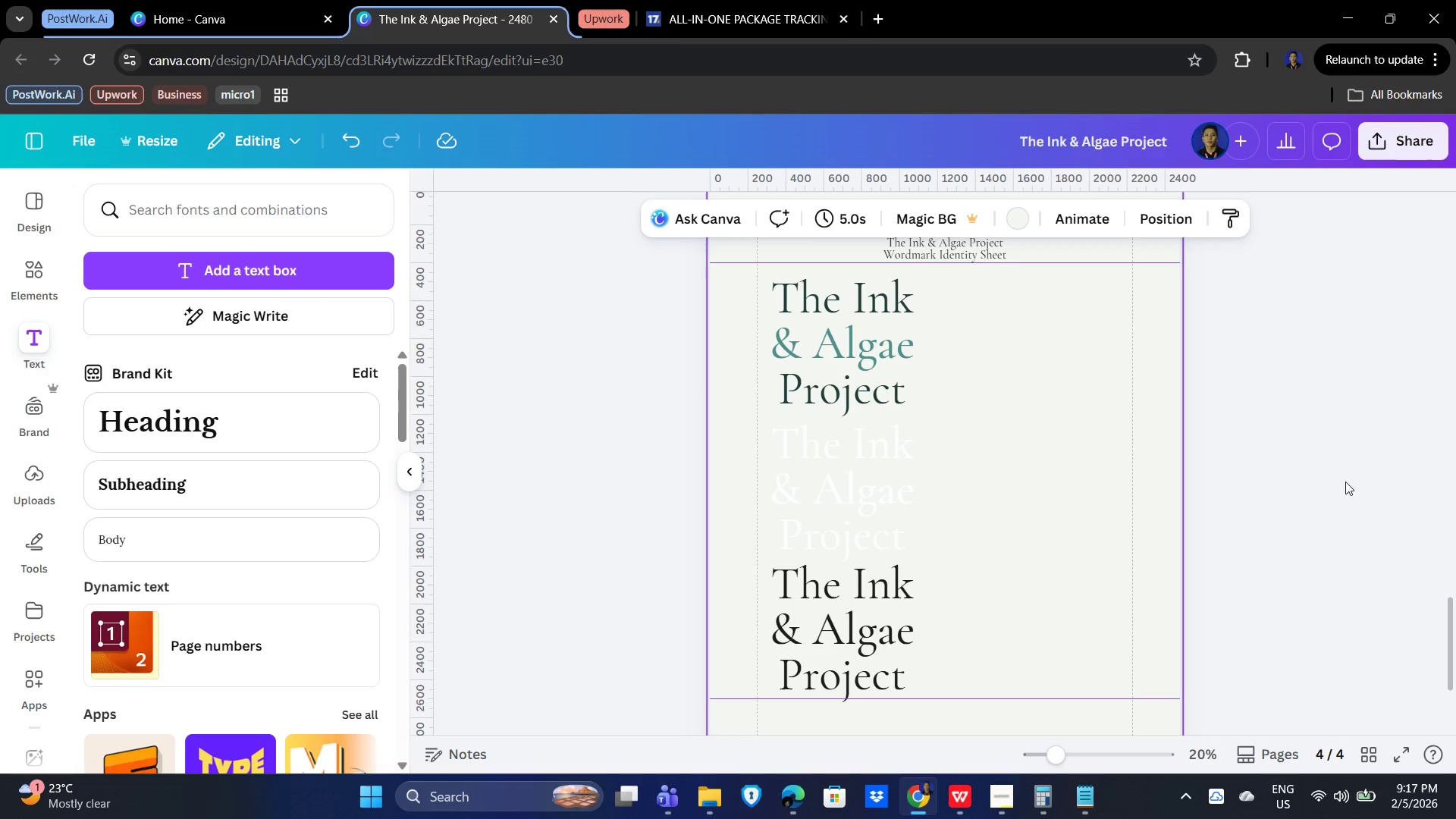 
left_click([1351, 483])
 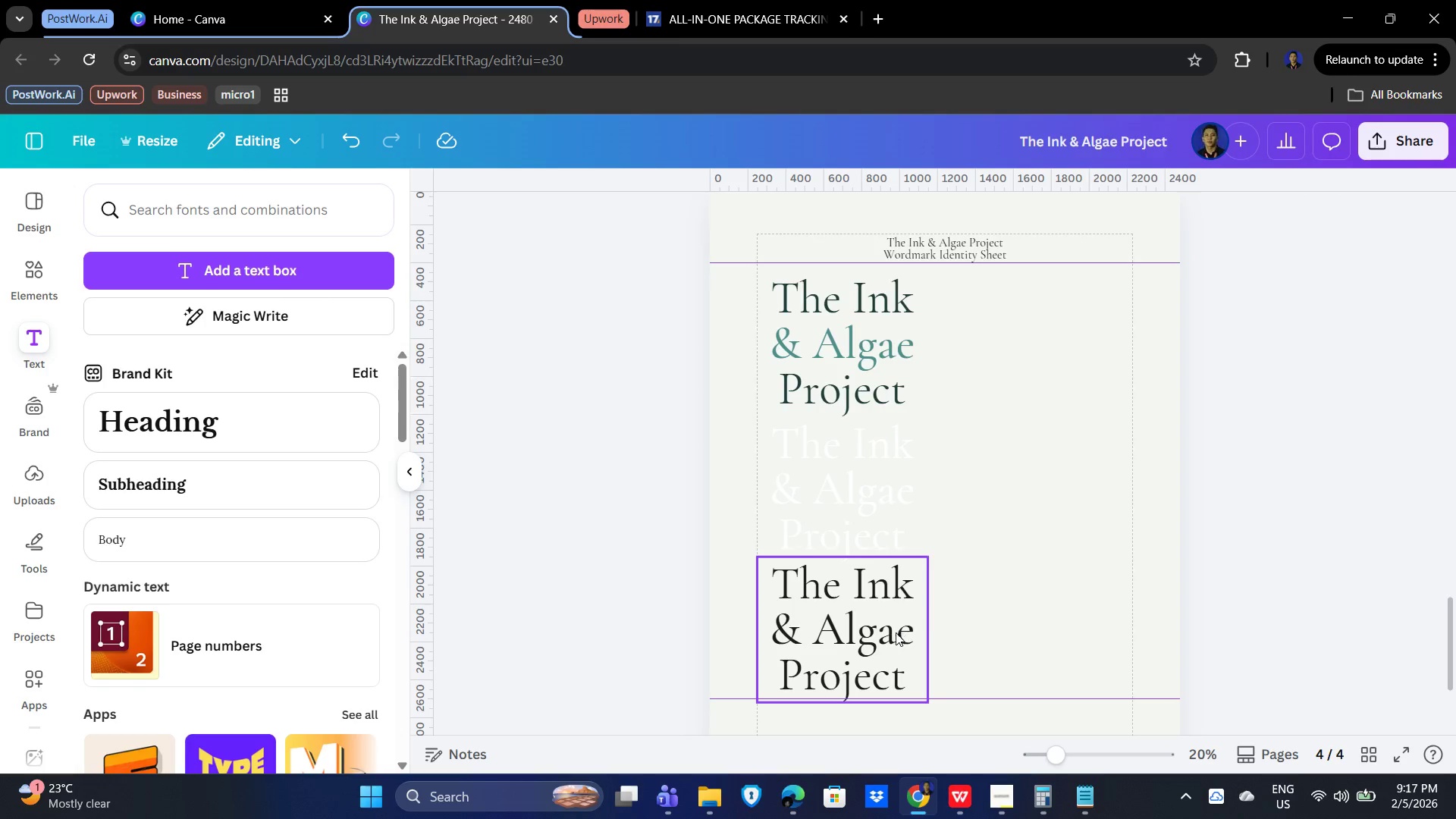 
left_click([874, 631])
 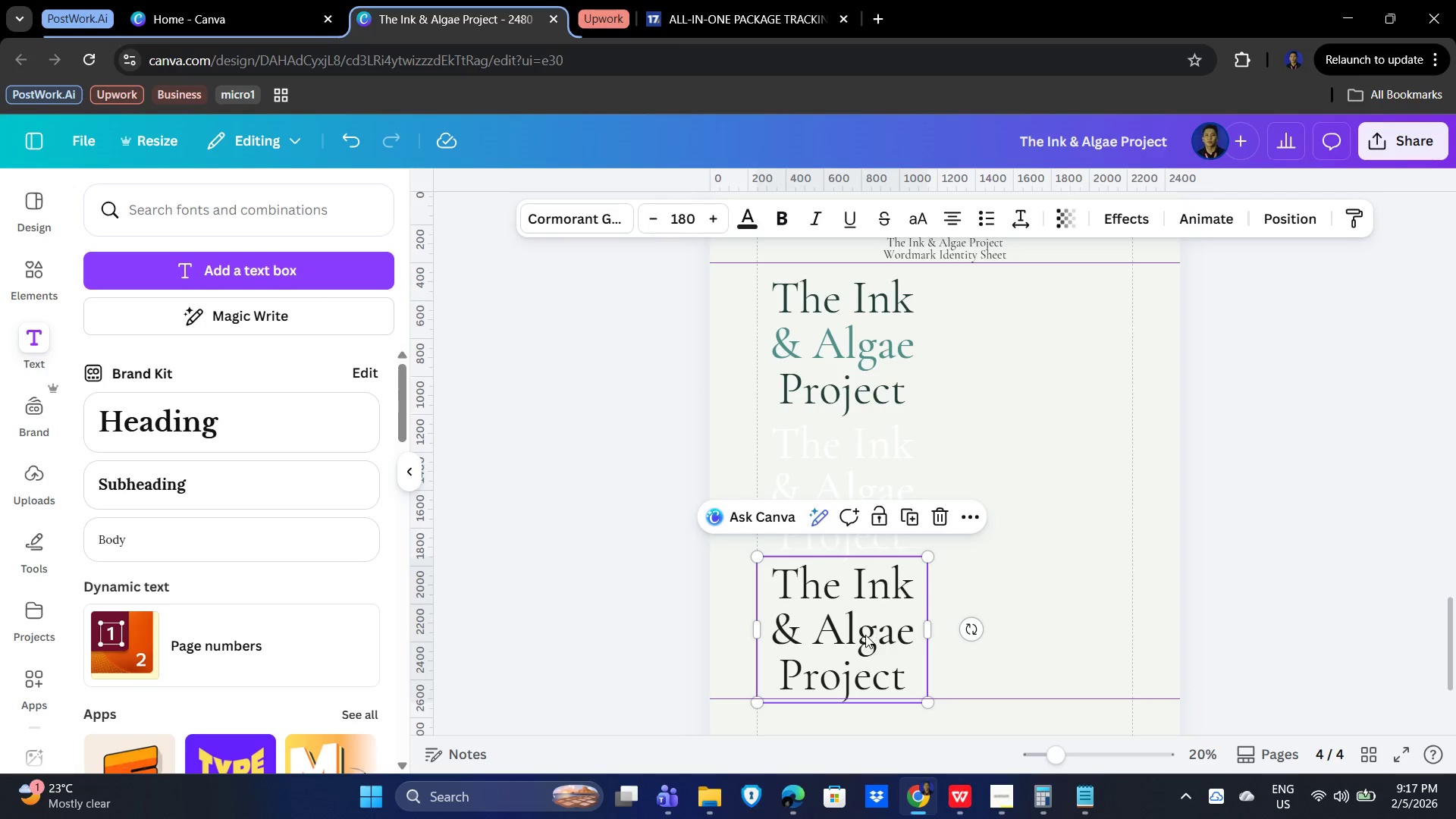 
left_click([865, 635])
 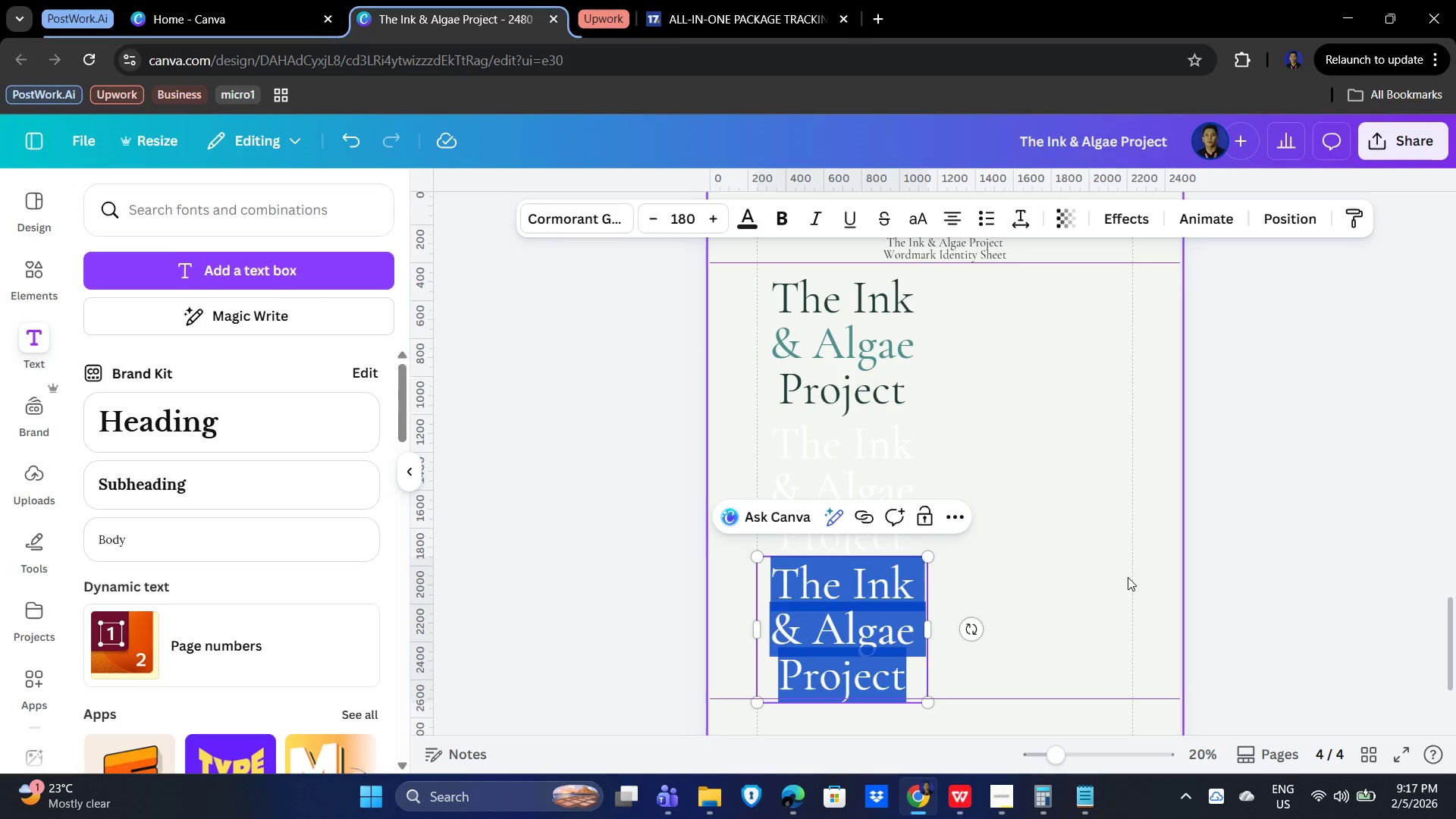 
left_click([1030, 571])
 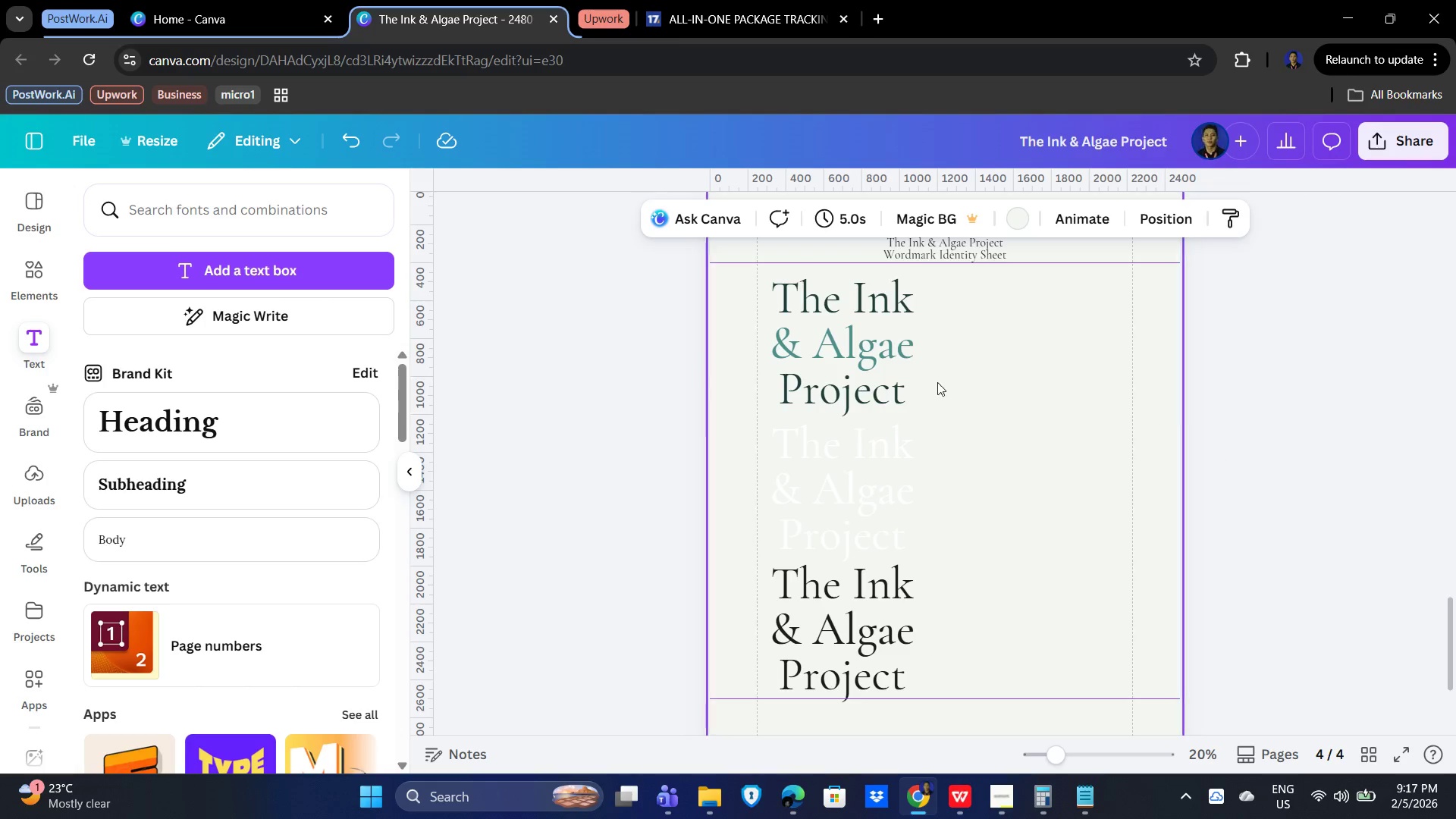 
left_click([821, 340])
 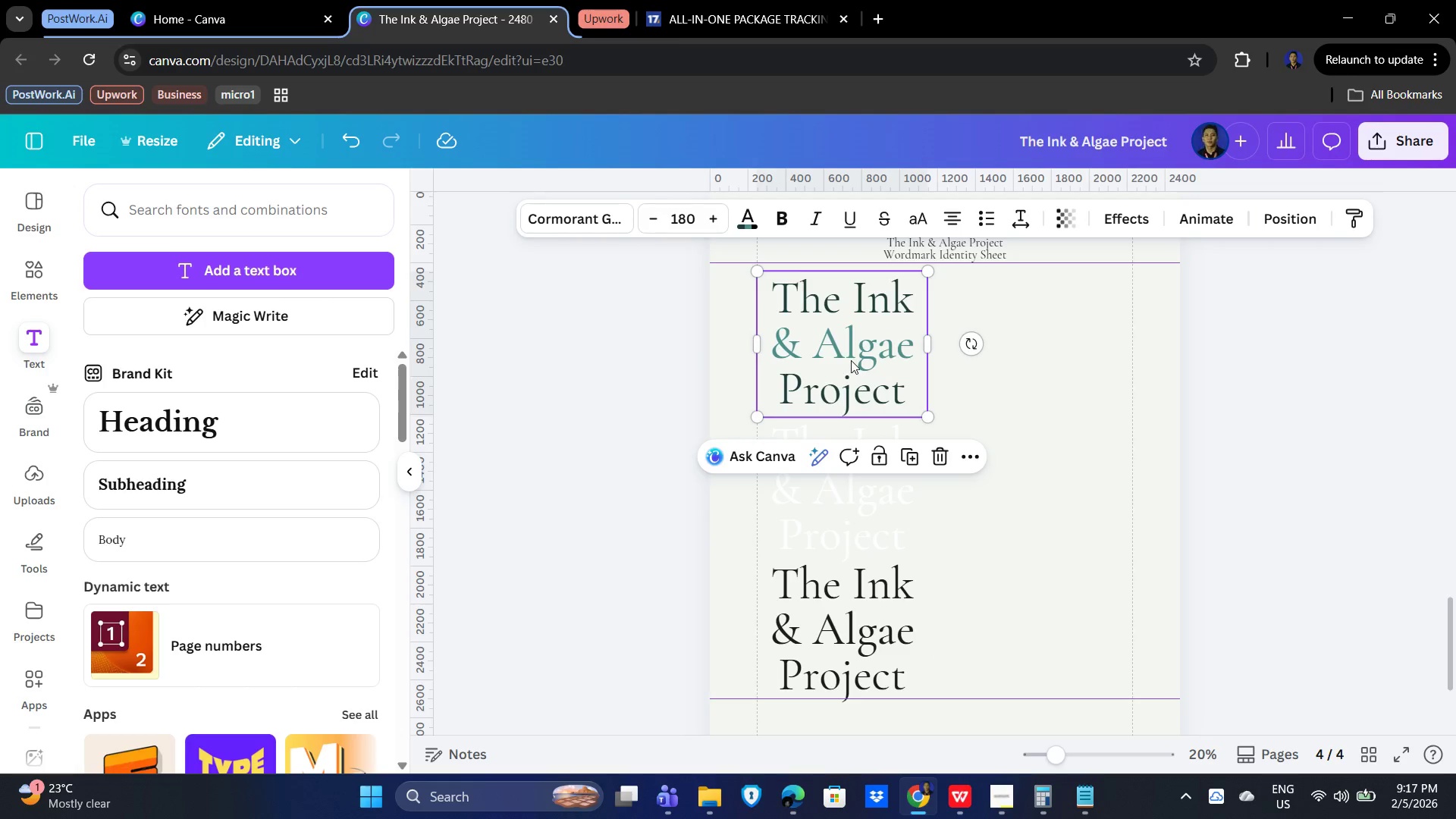 
left_click_drag(start_coordinate=[851, 360], to_coordinate=[849, 353])
 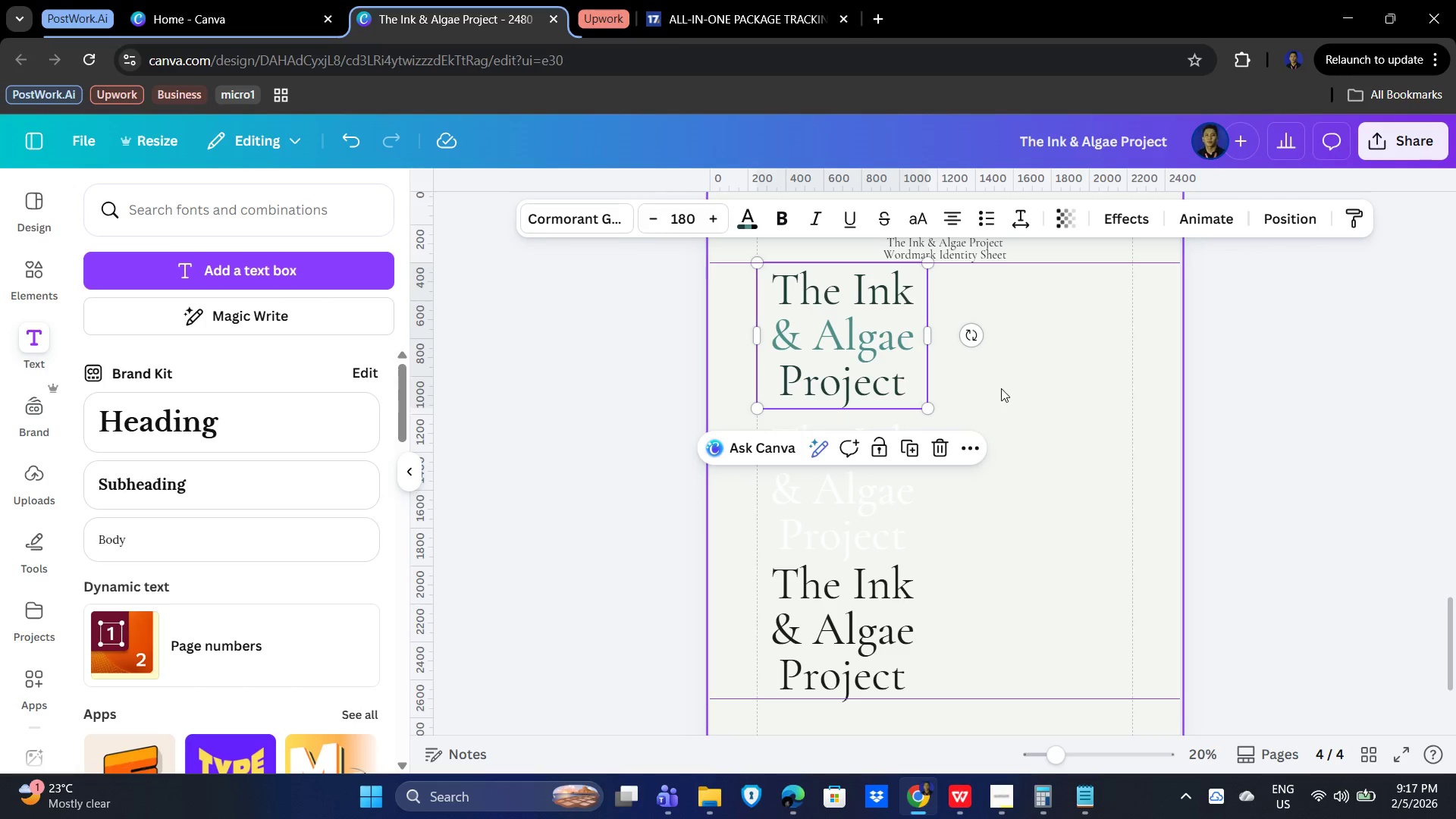 
left_click([1001, 388])
 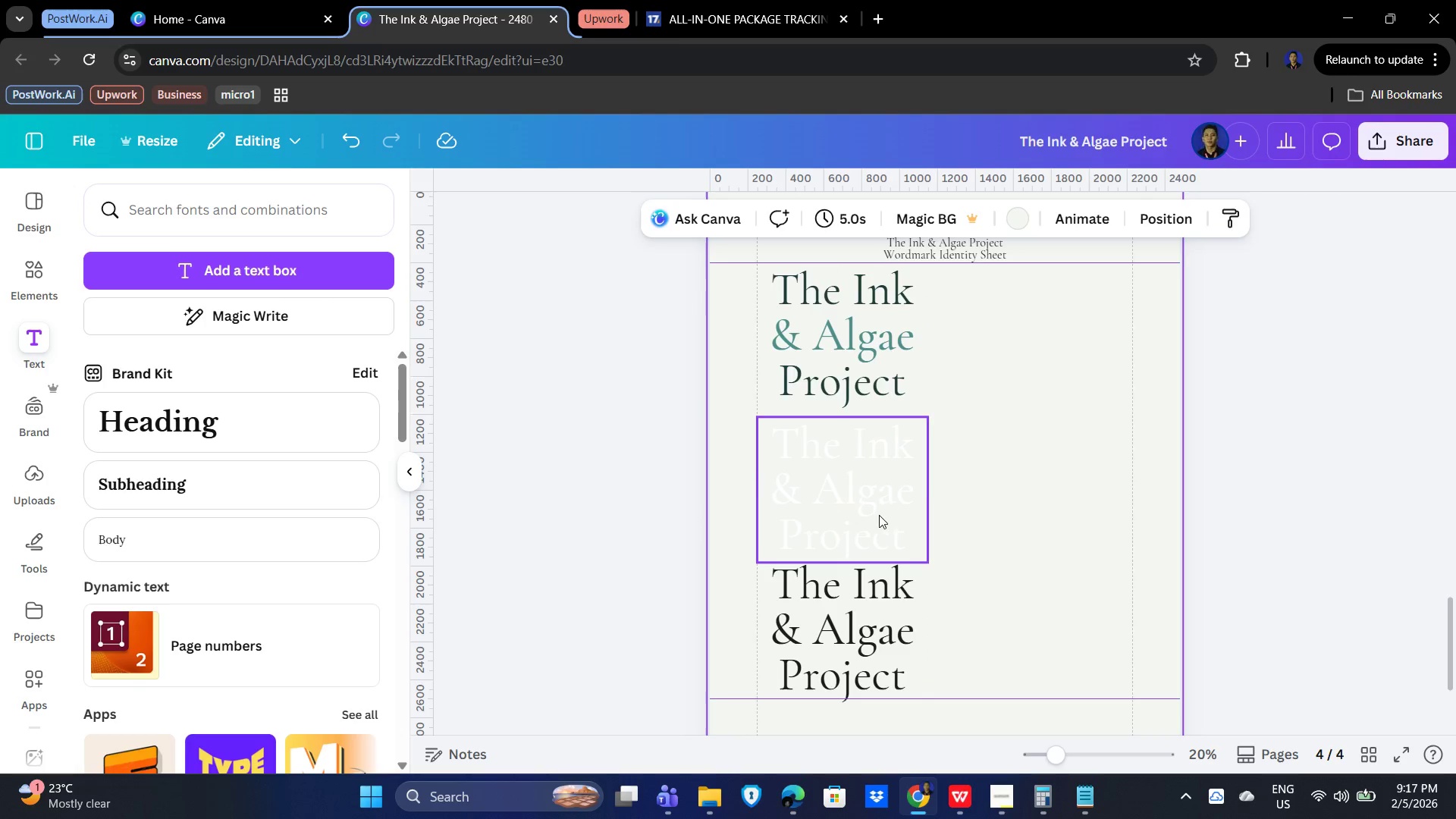 
left_click_drag(start_coordinate=[846, 514], to_coordinate=[845, 506])
 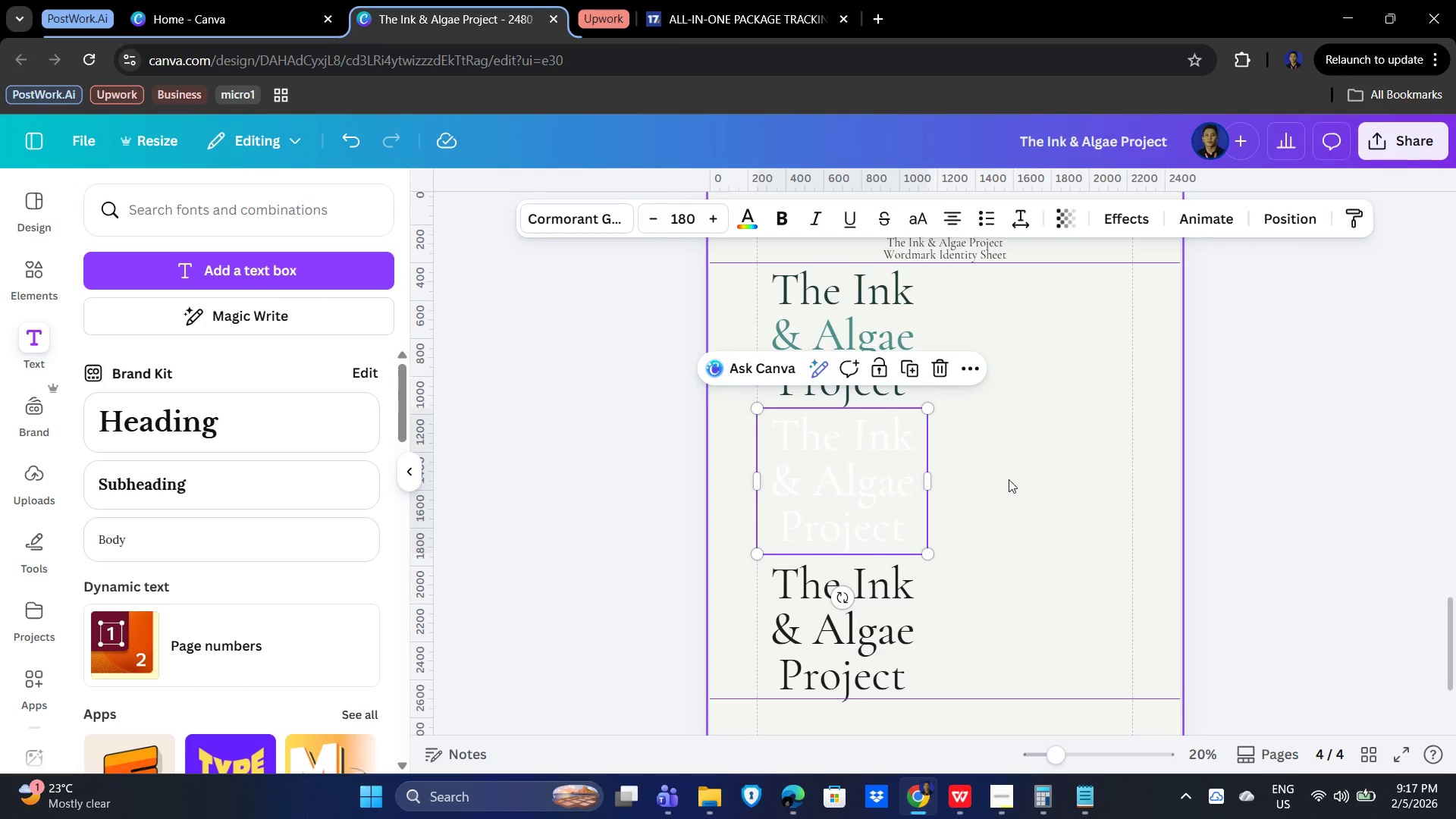 
left_click([1009, 479])
 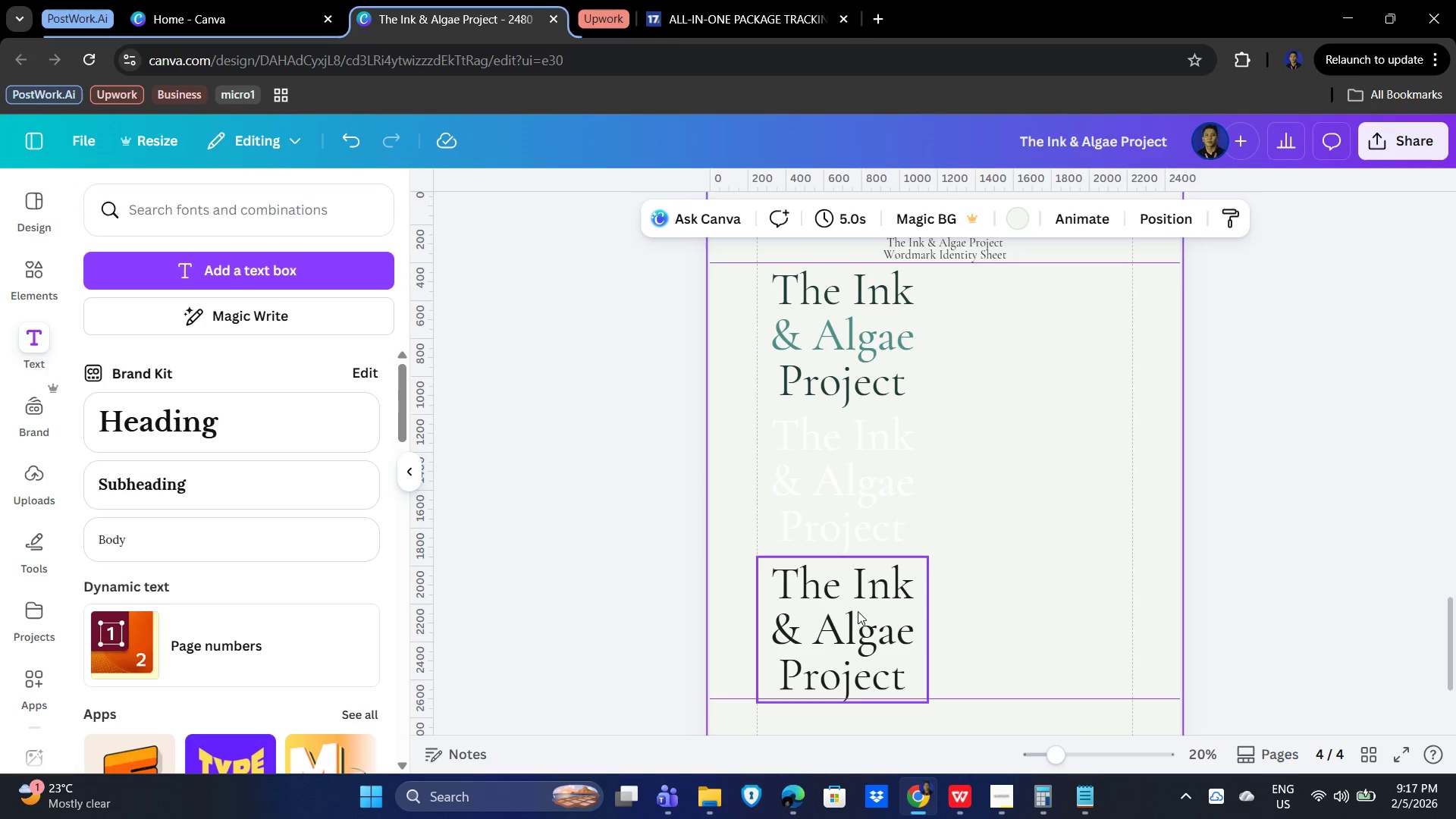 
left_click_drag(start_coordinate=[858, 613], to_coordinate=[855, 605])
 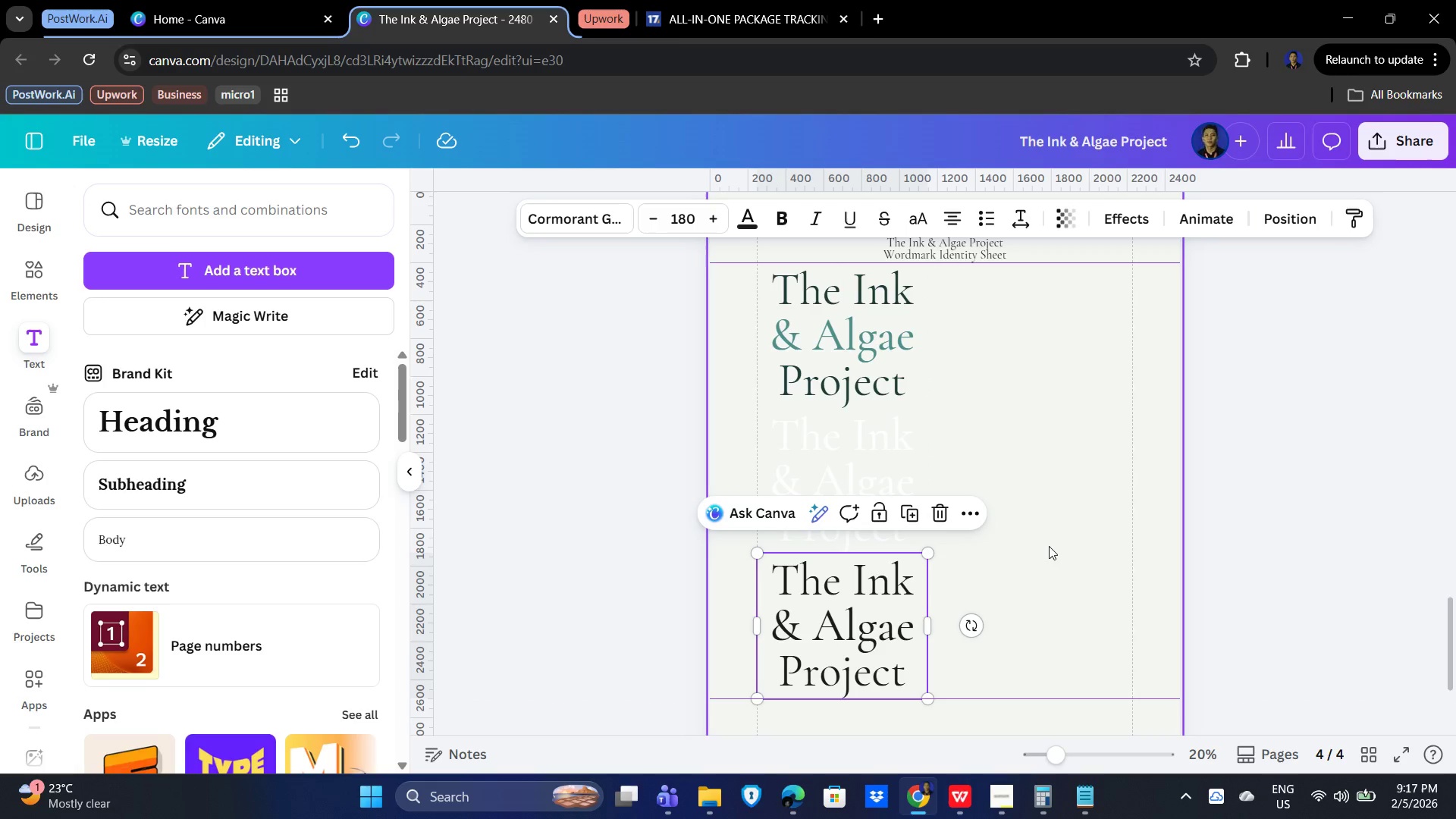 
left_click([1049, 546])
 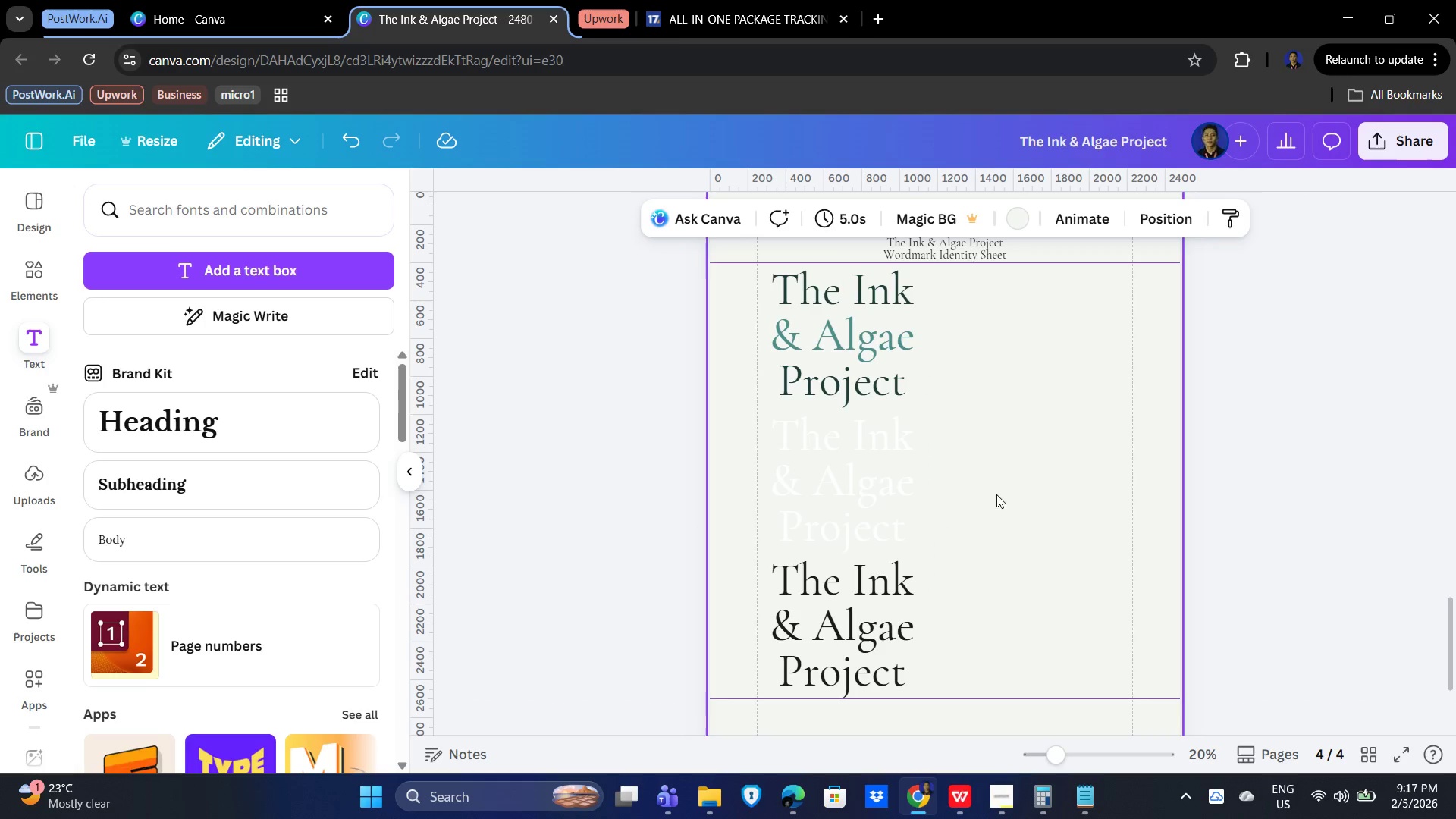 
left_click([846, 330])
 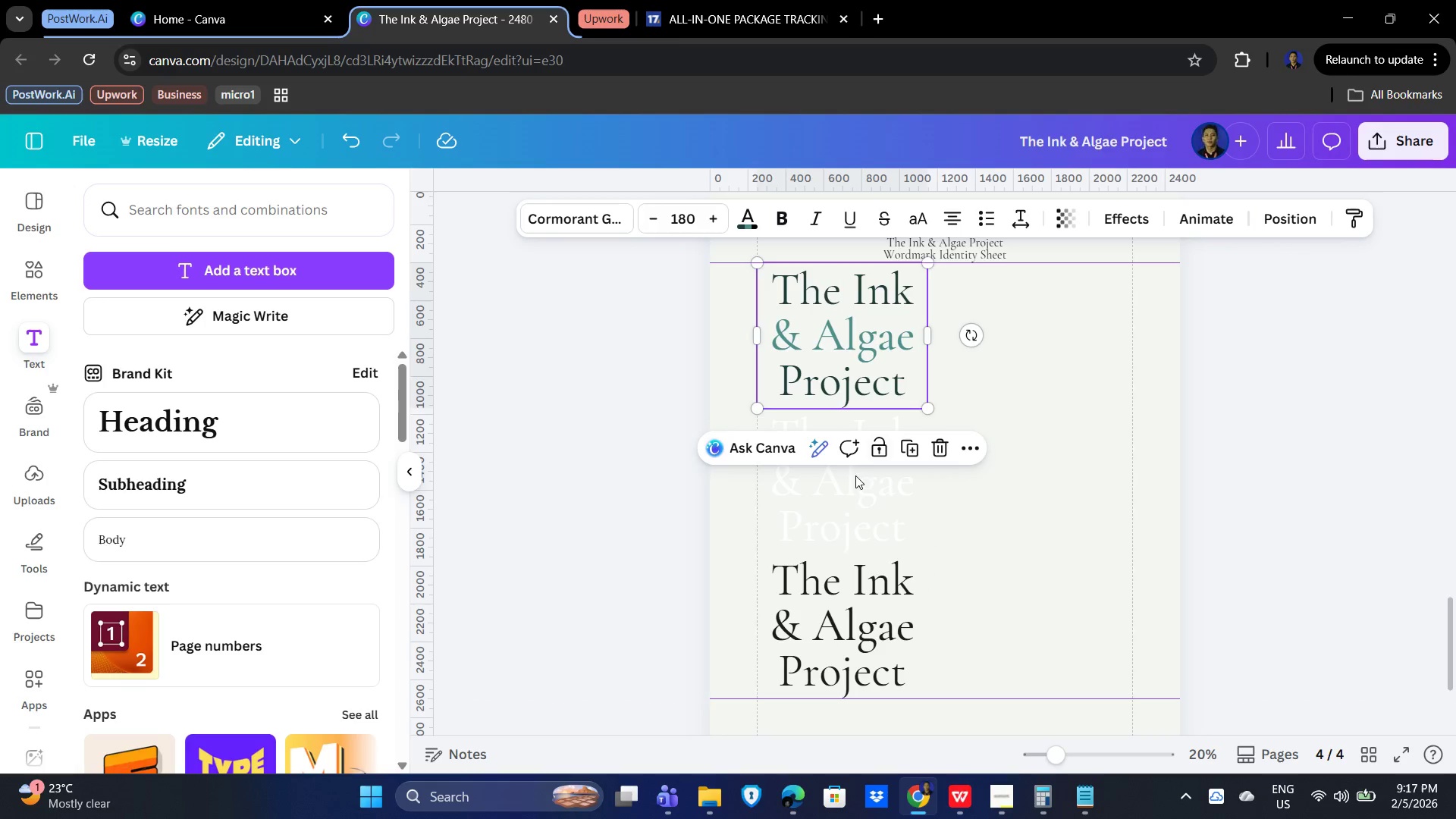 
hold_key(key=ShiftLeft, duration=1.5)
left_click([850, 519])
 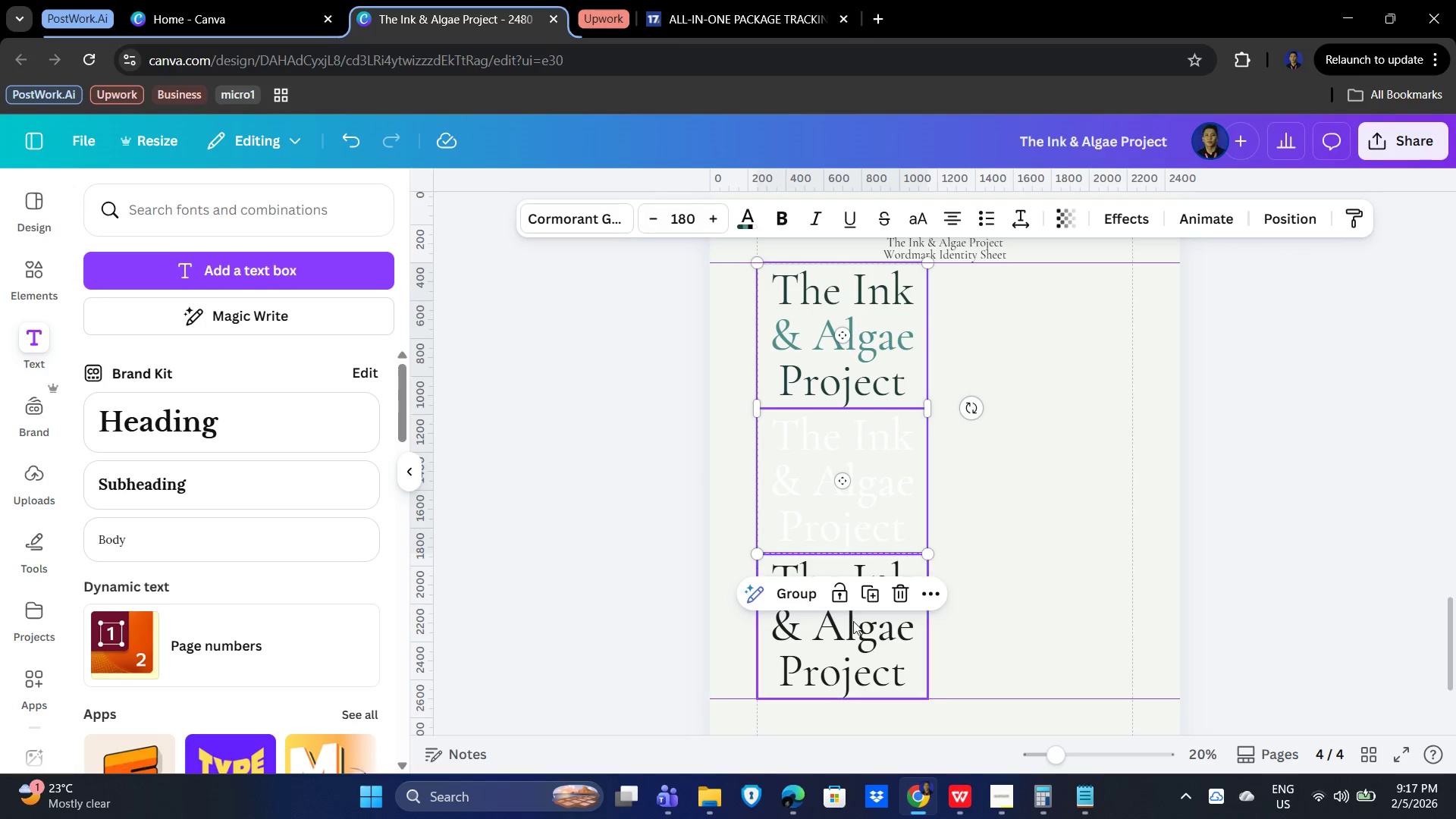 
left_click([853, 626])
 